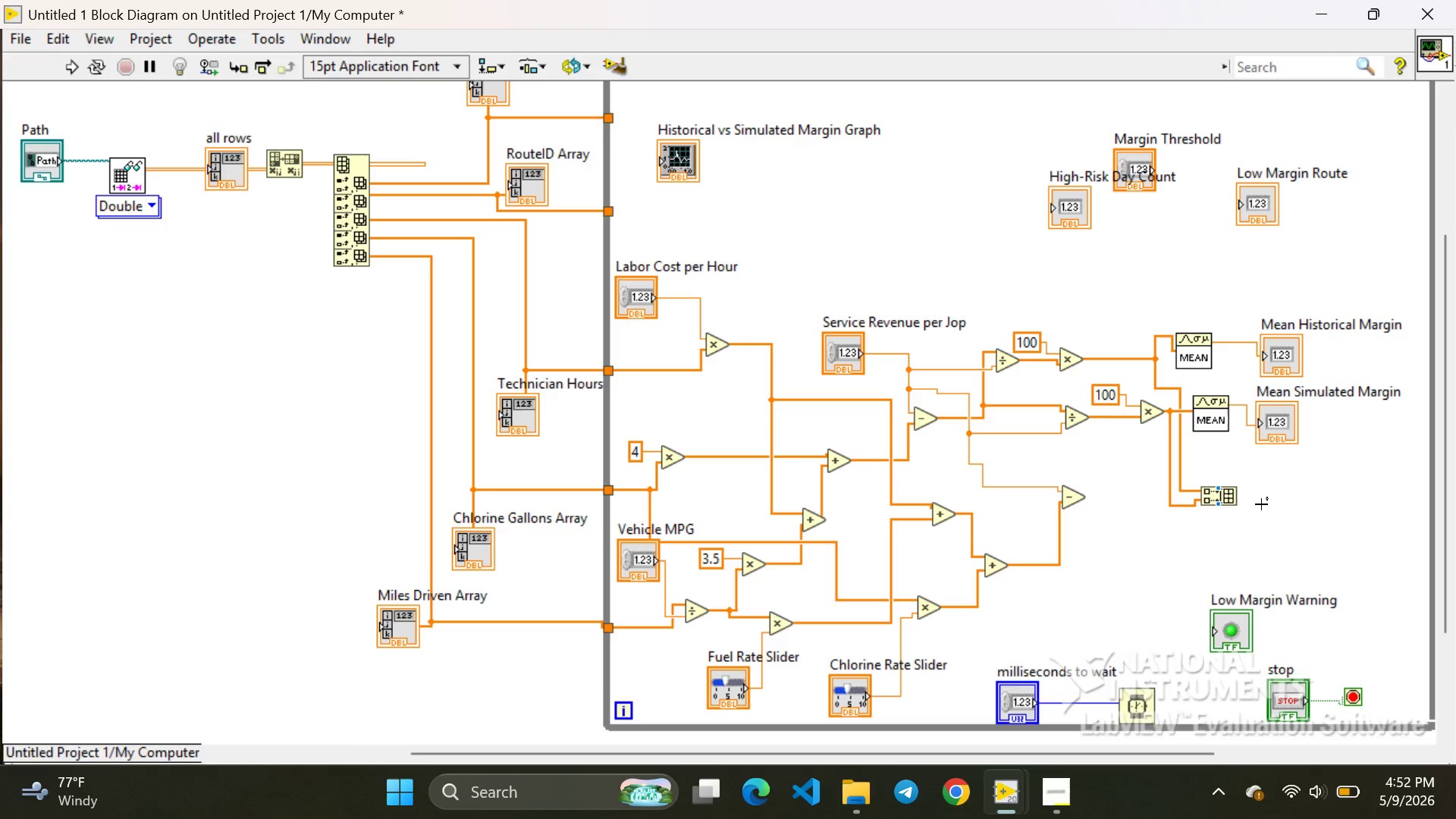 
mouse_move([1269, 503])
 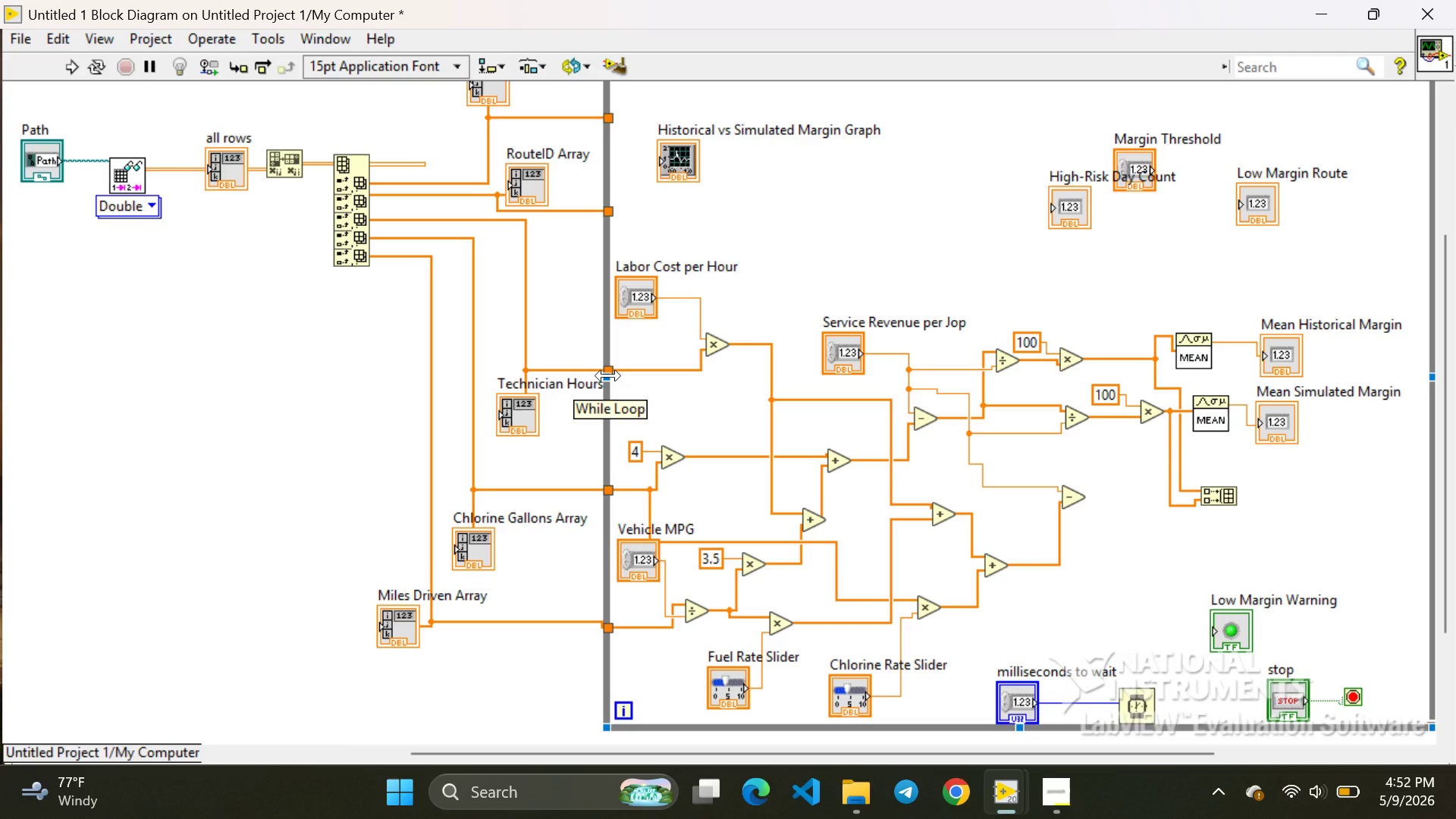 
wait(7.11)
 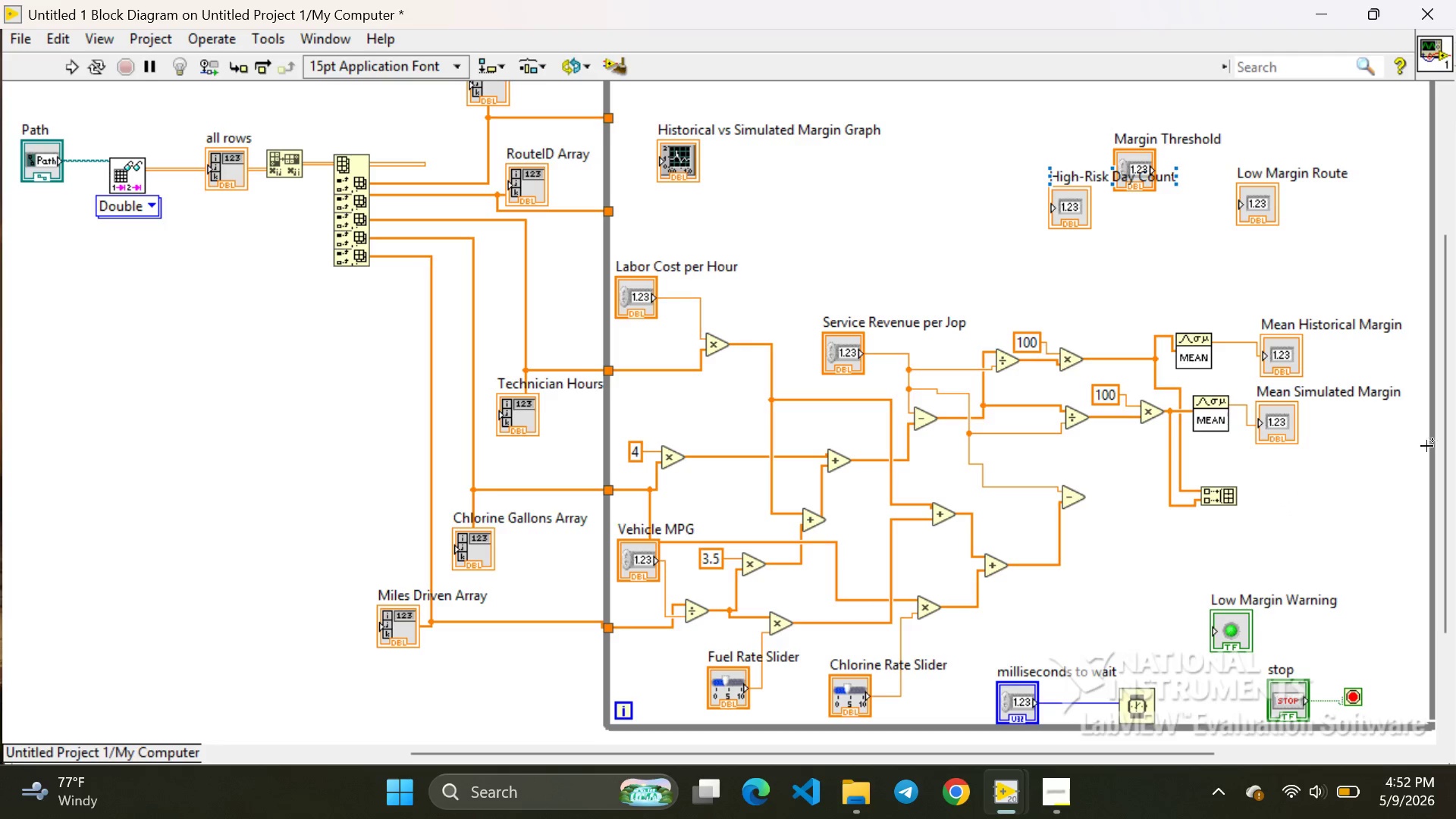 
left_click_drag(start_coordinate=[607, 378], to_coordinate=[566, 384])
 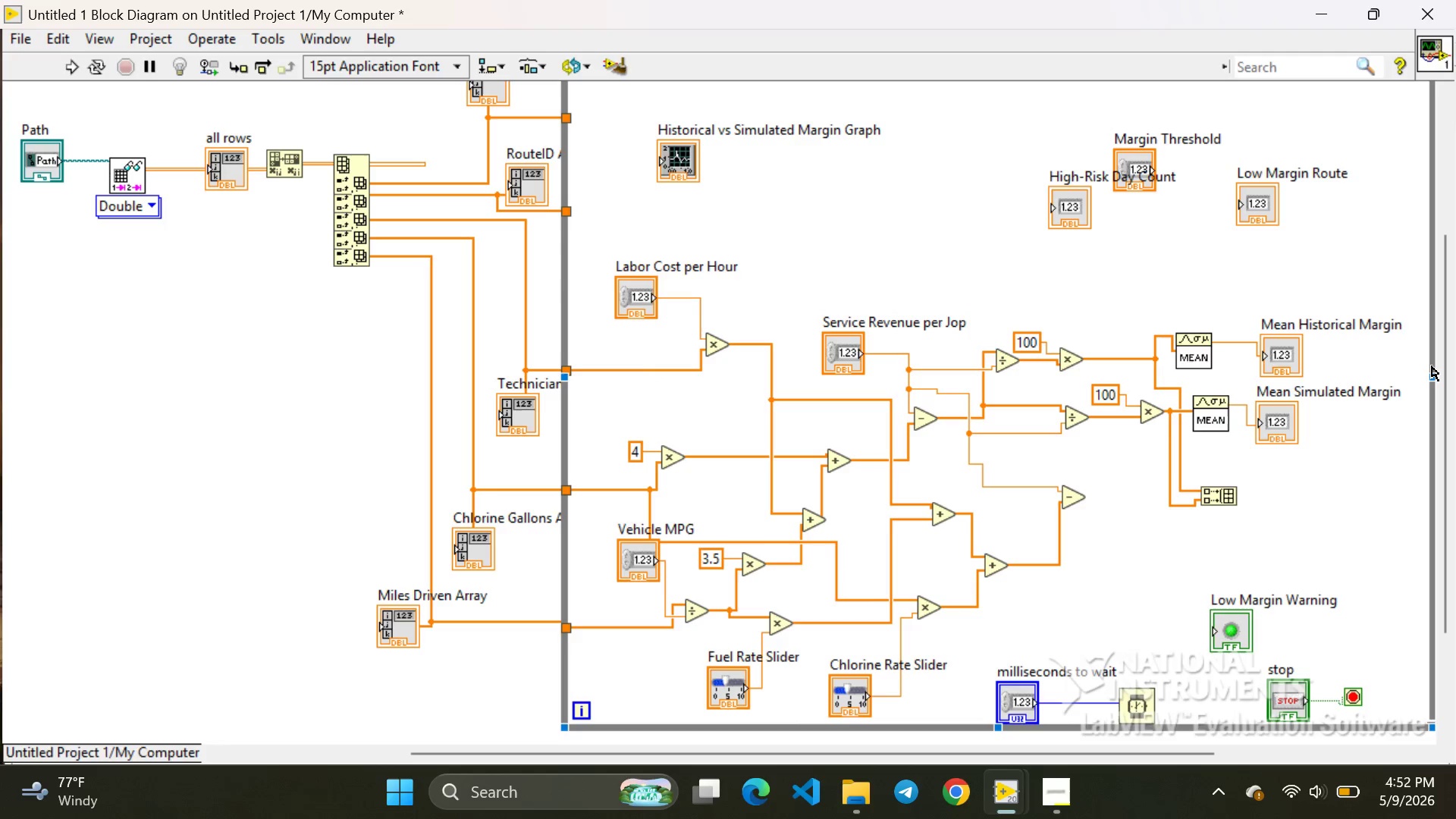 
left_click_drag(start_coordinate=[1430, 373], to_coordinate=[1451, 372])
 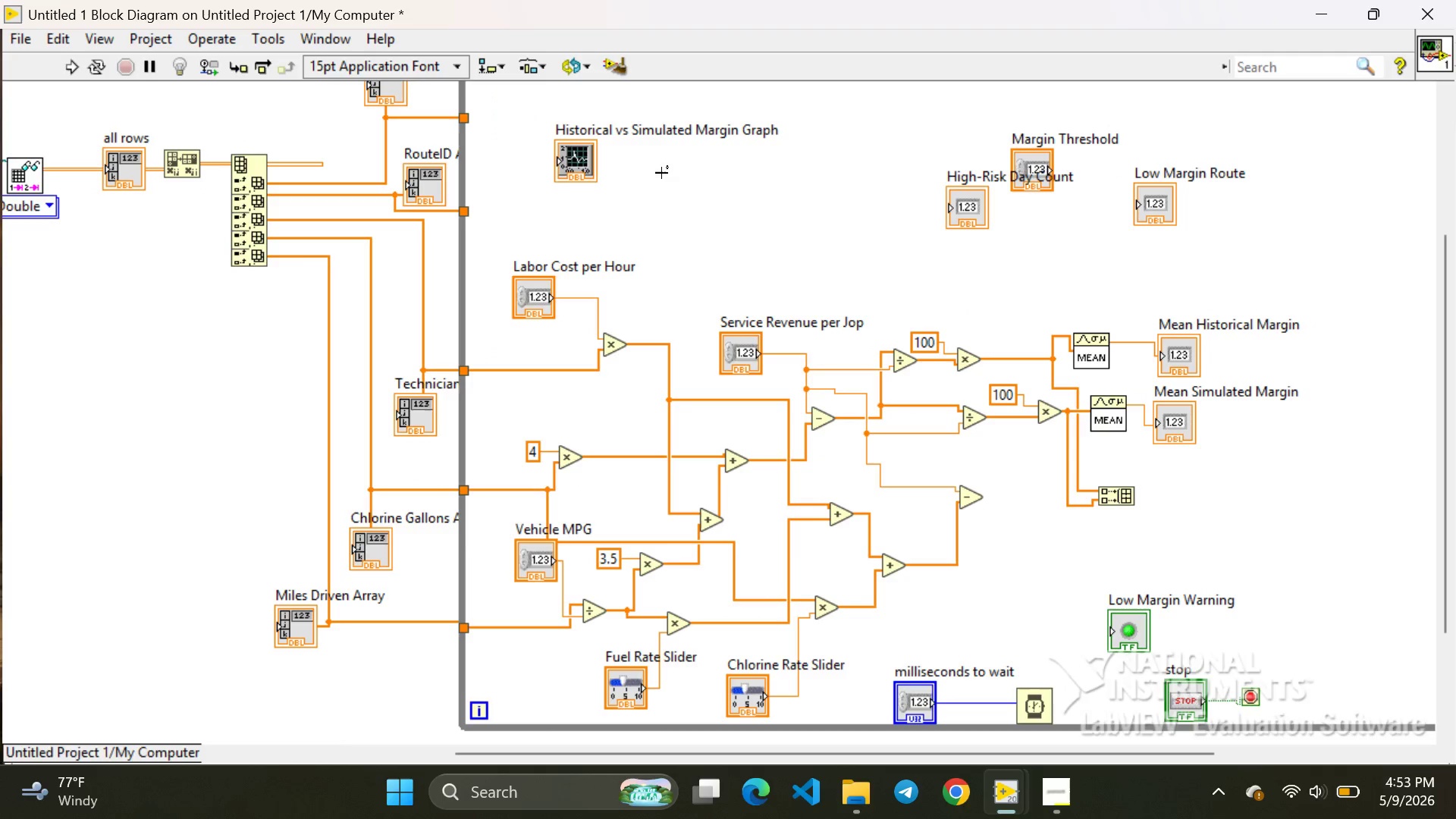 
left_click([582, 163])
 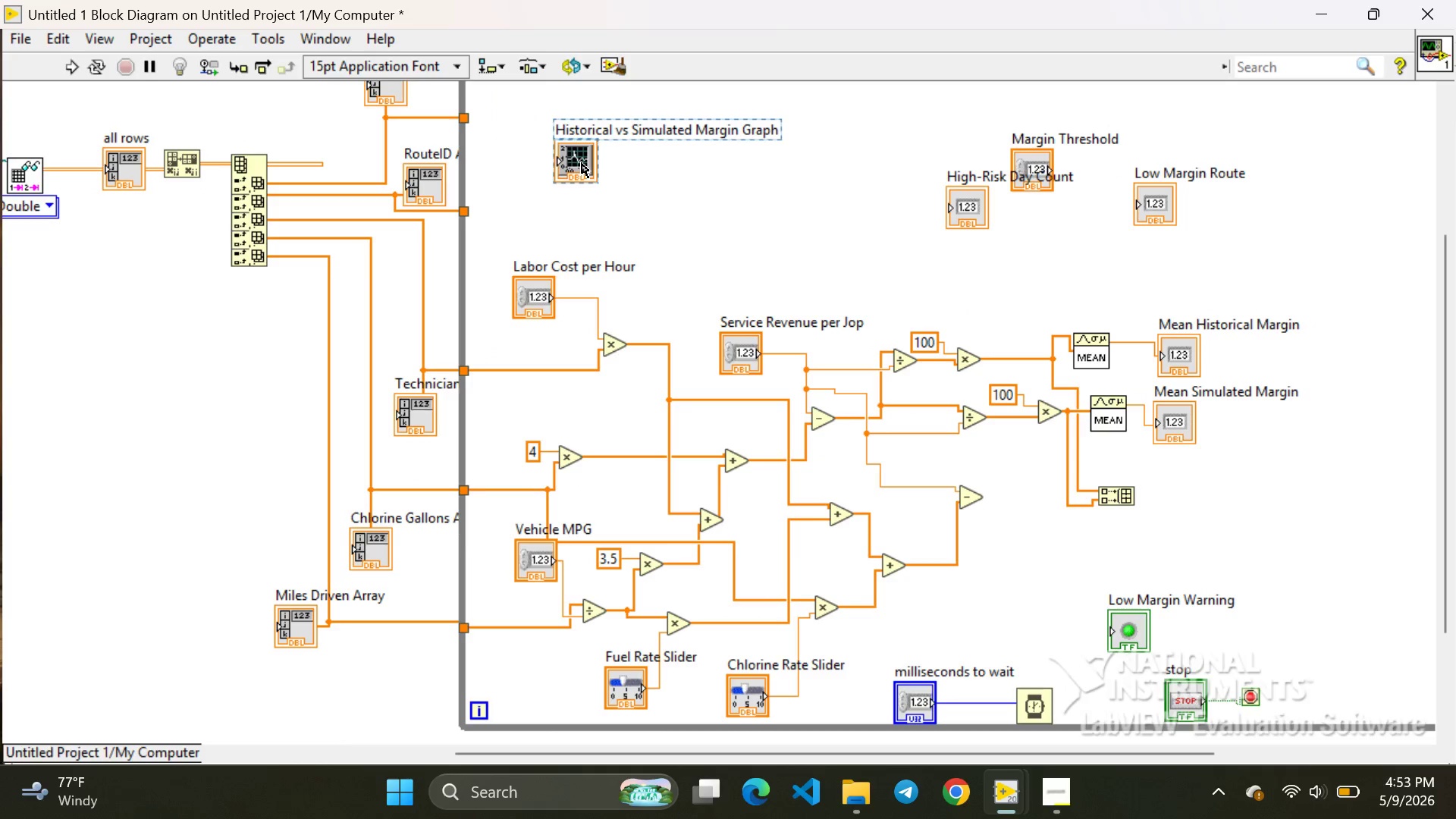 
left_click_drag(start_coordinate=[582, 163], to_coordinate=[1197, 497])
 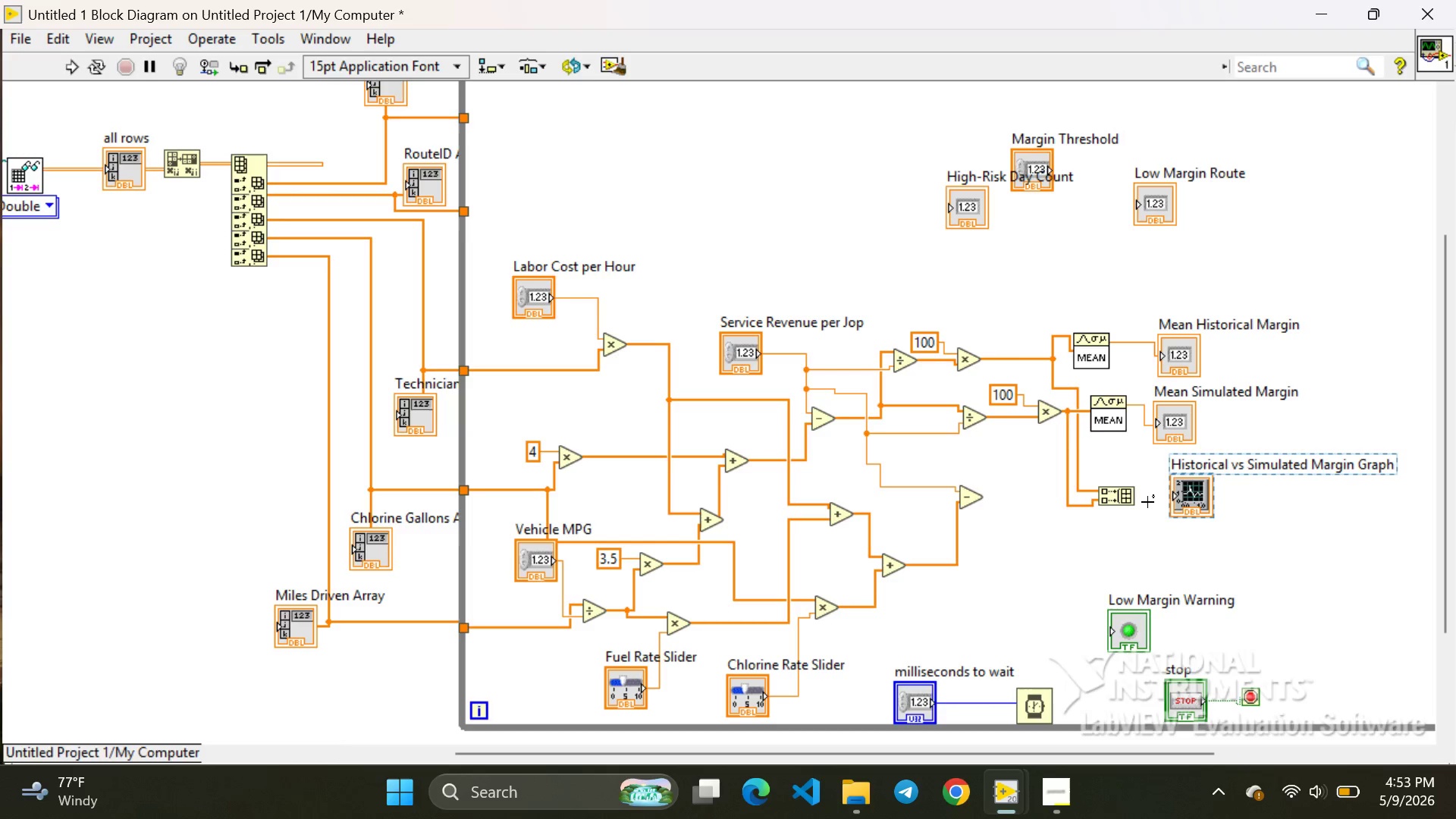 
left_click([1147, 502])
 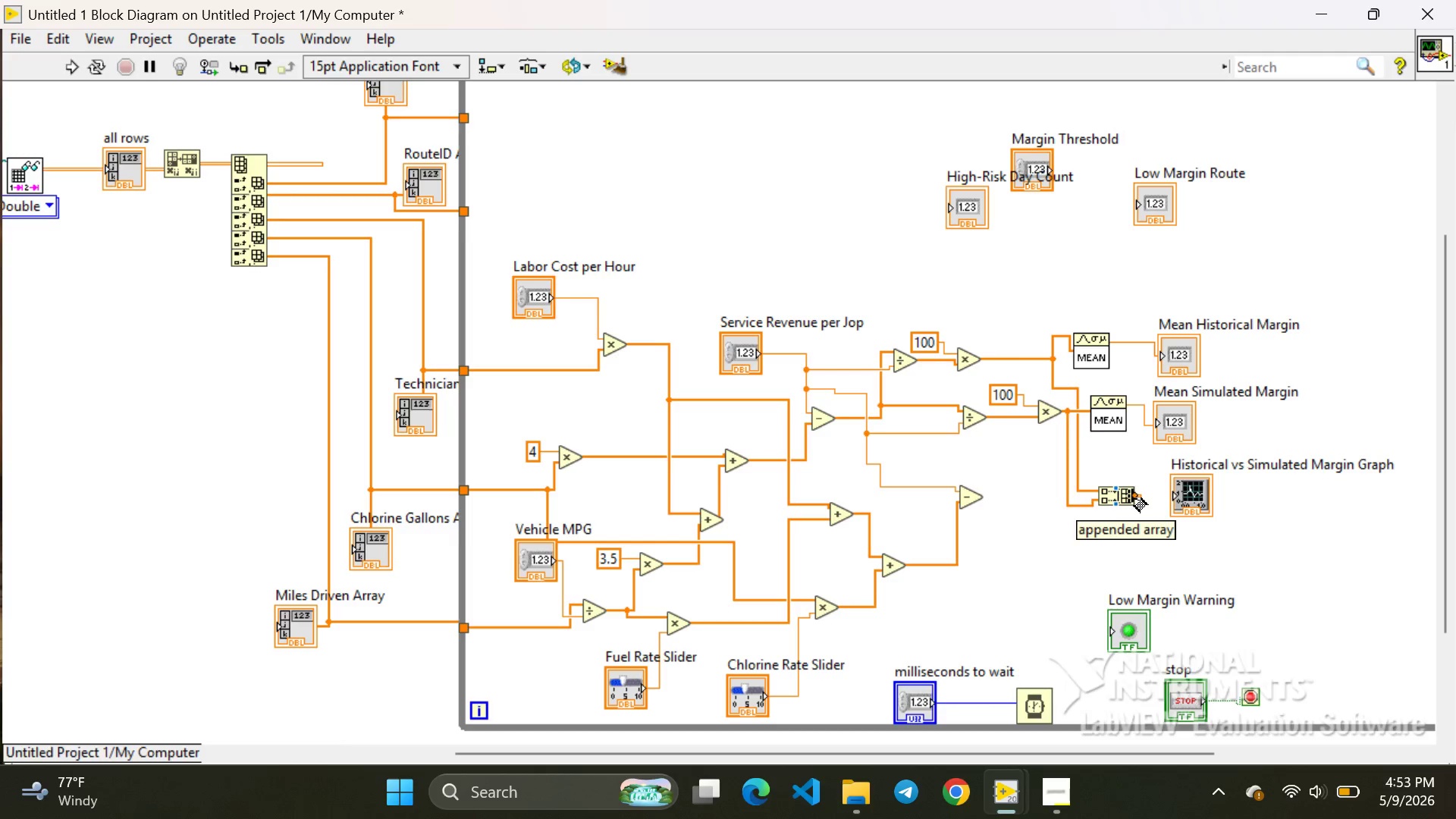 
left_click_drag(start_coordinate=[1138, 497], to_coordinate=[1173, 497])
 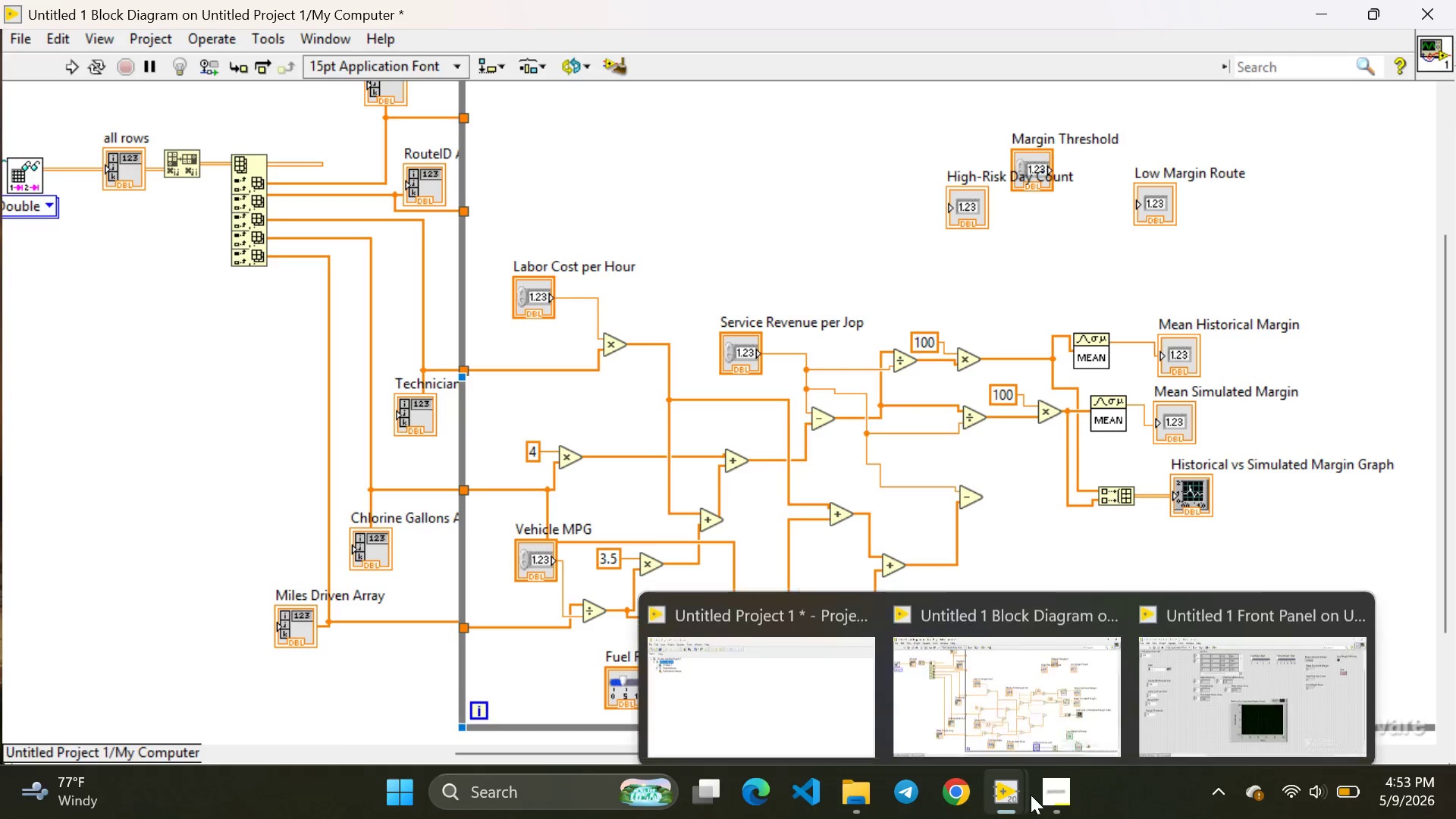 
wait(5.64)
 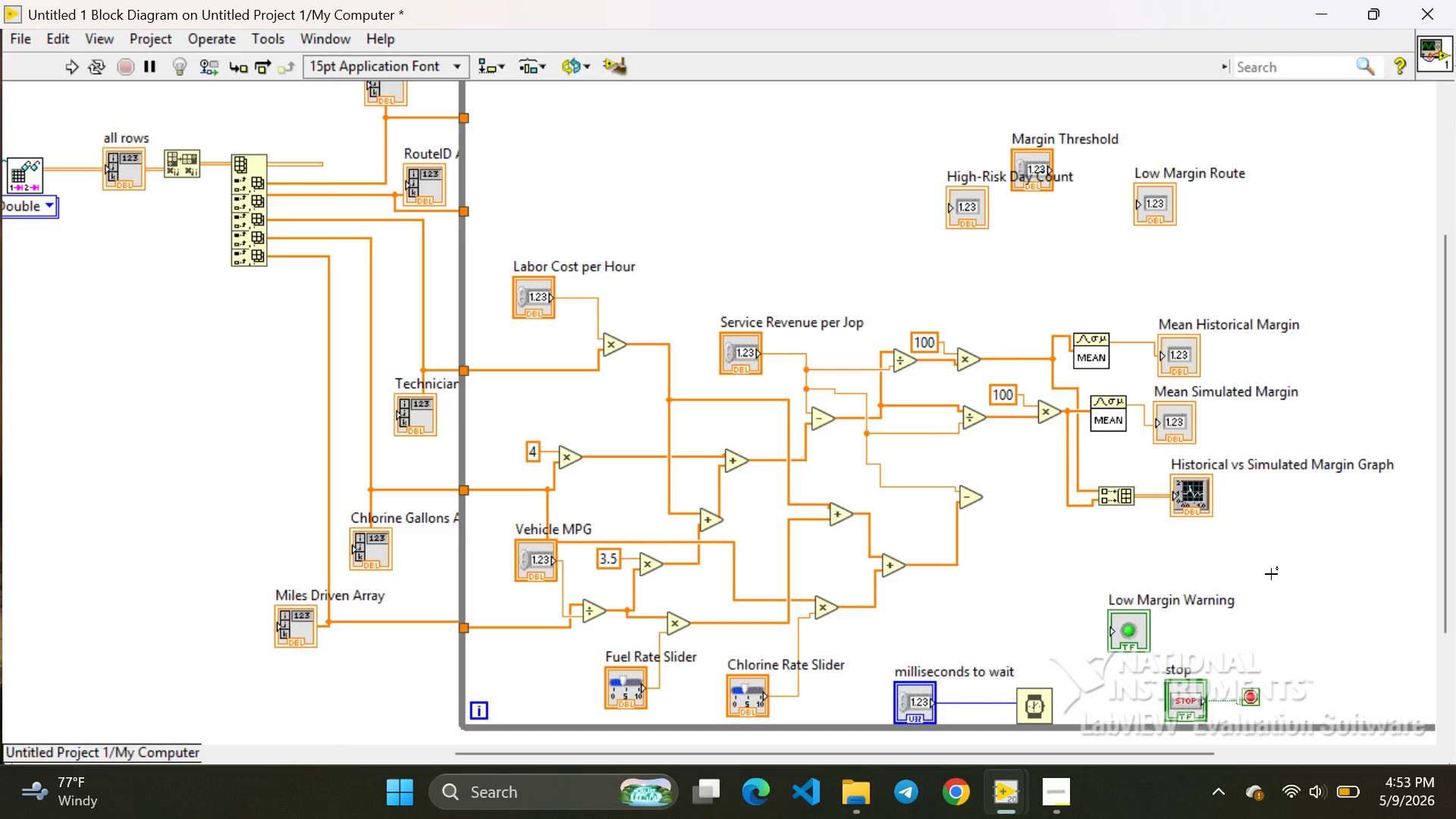 
left_click([1166, 692])
 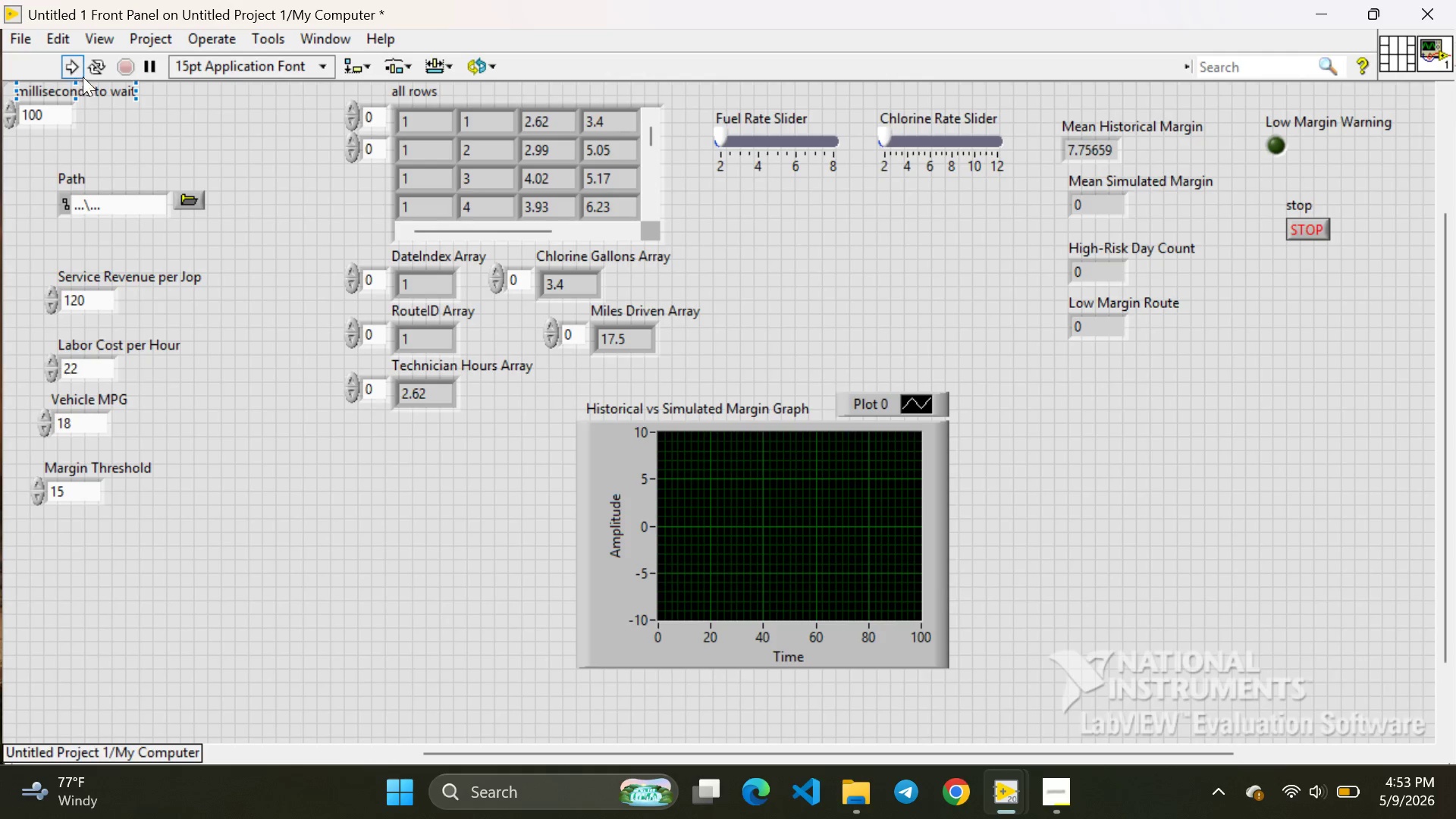 
left_click([77, 71])
 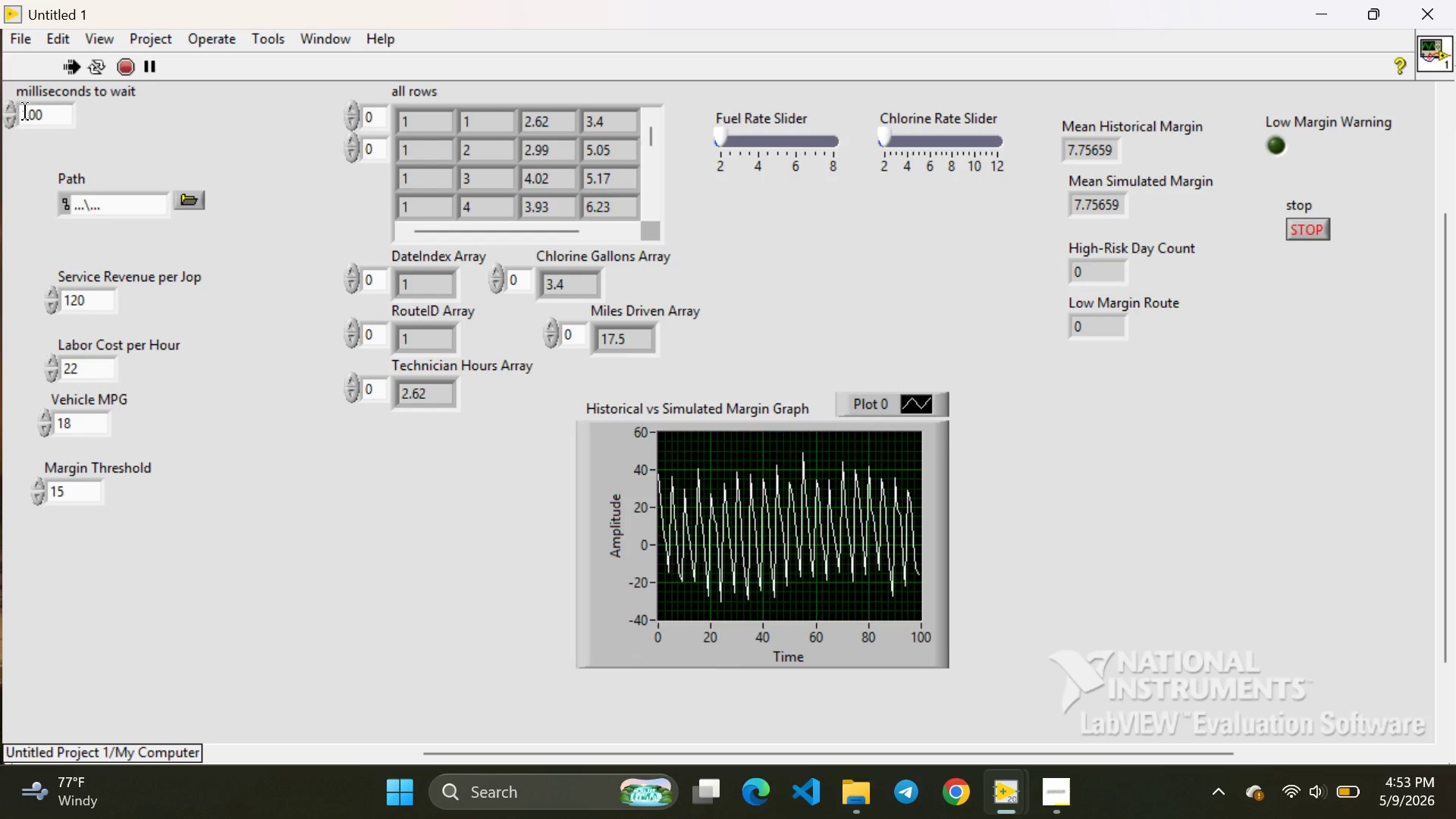 
wait(12.66)
 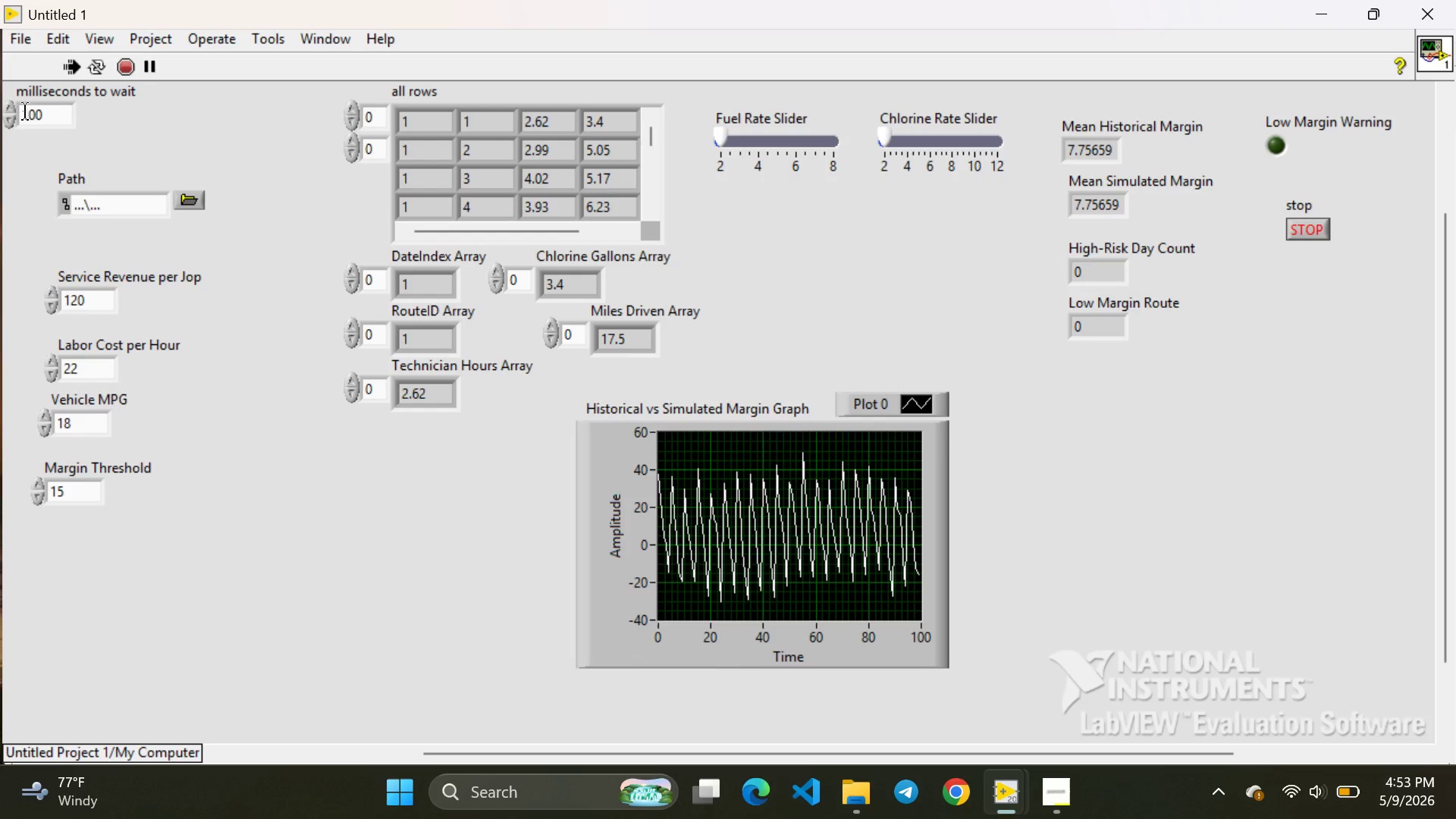 
left_click([1320, 228])
 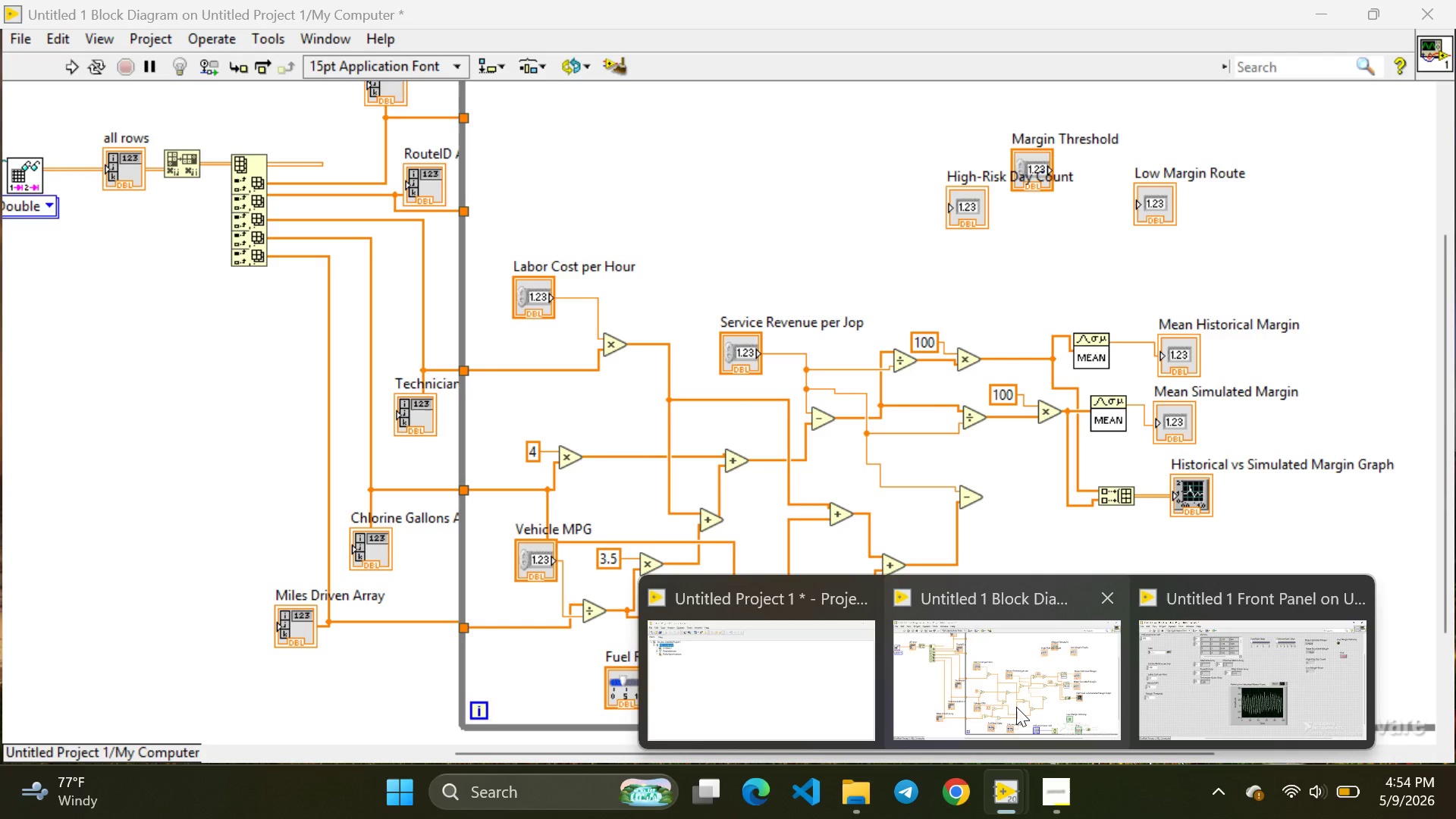 
wait(50.61)
 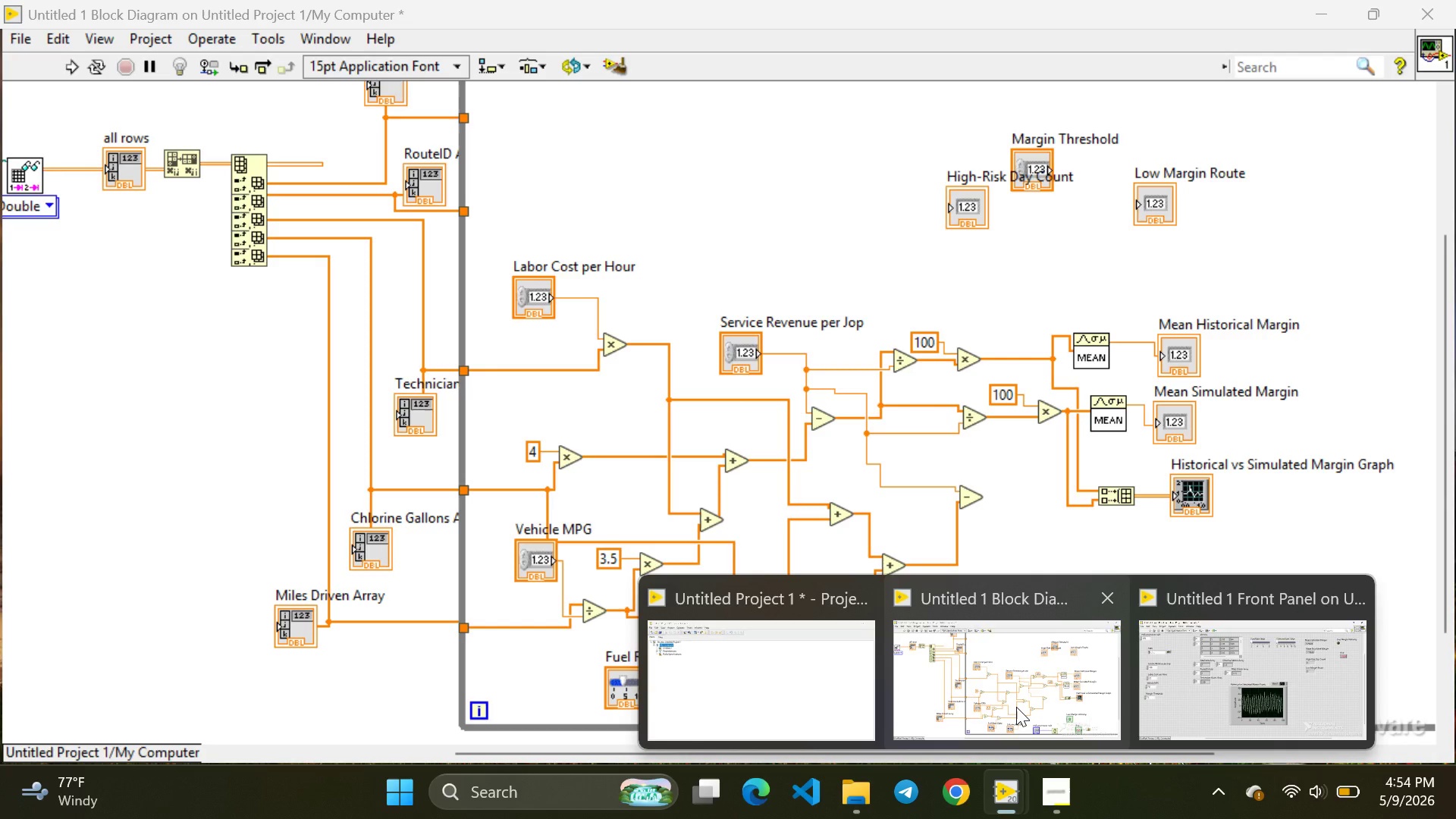 
left_click([1181, 657])
 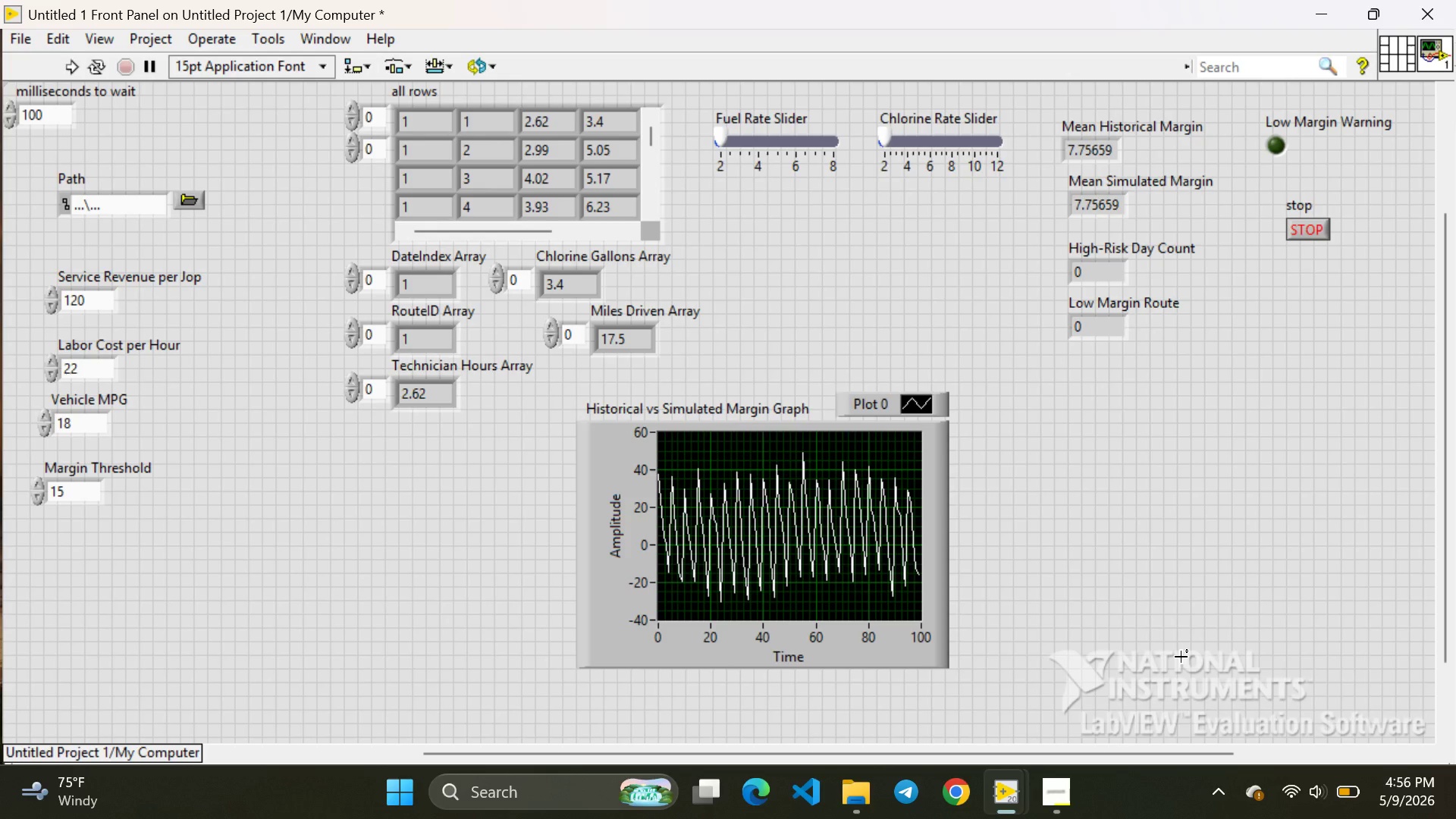 
wait(109.88)
 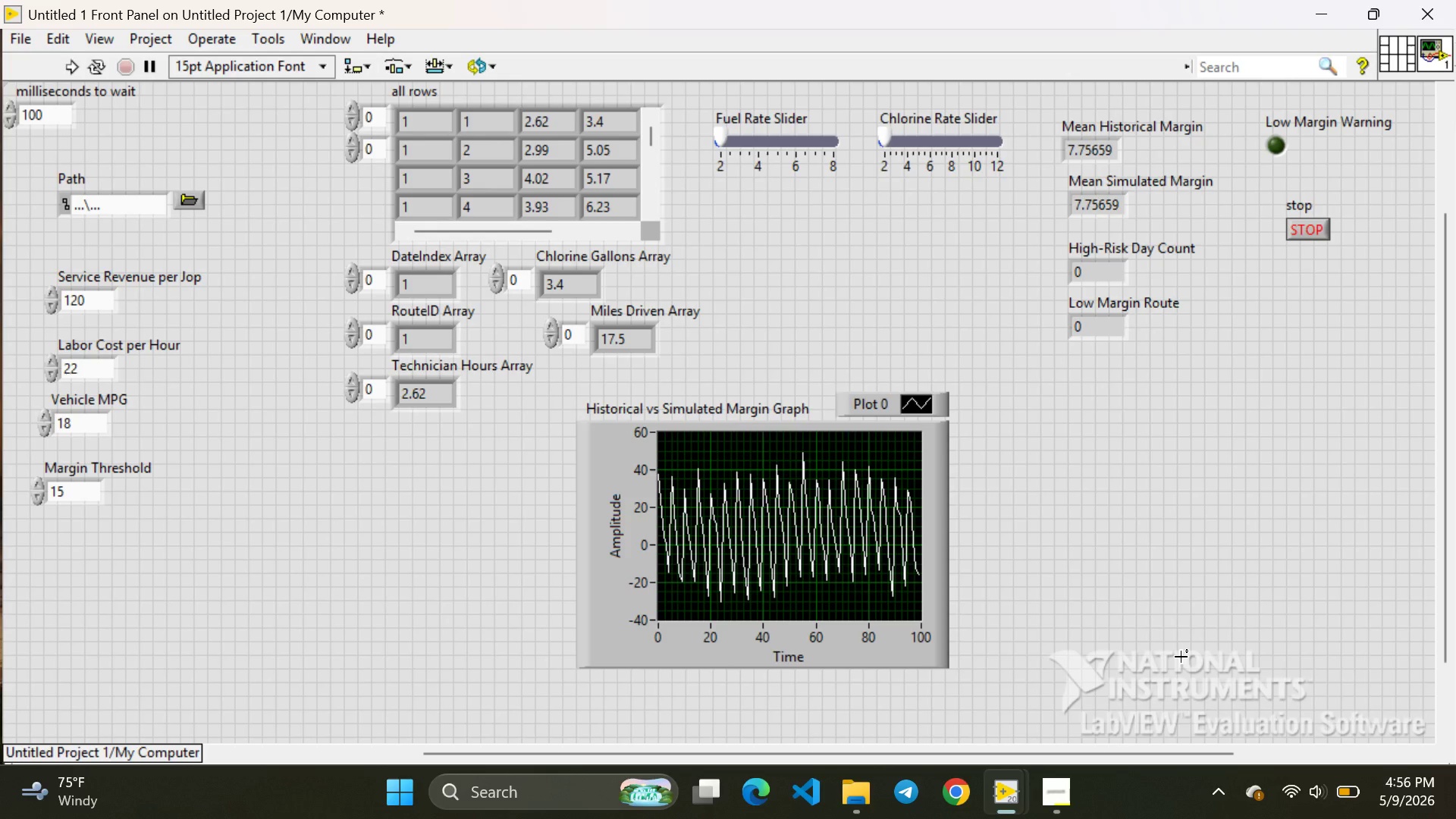 
left_click([1037, 703])
 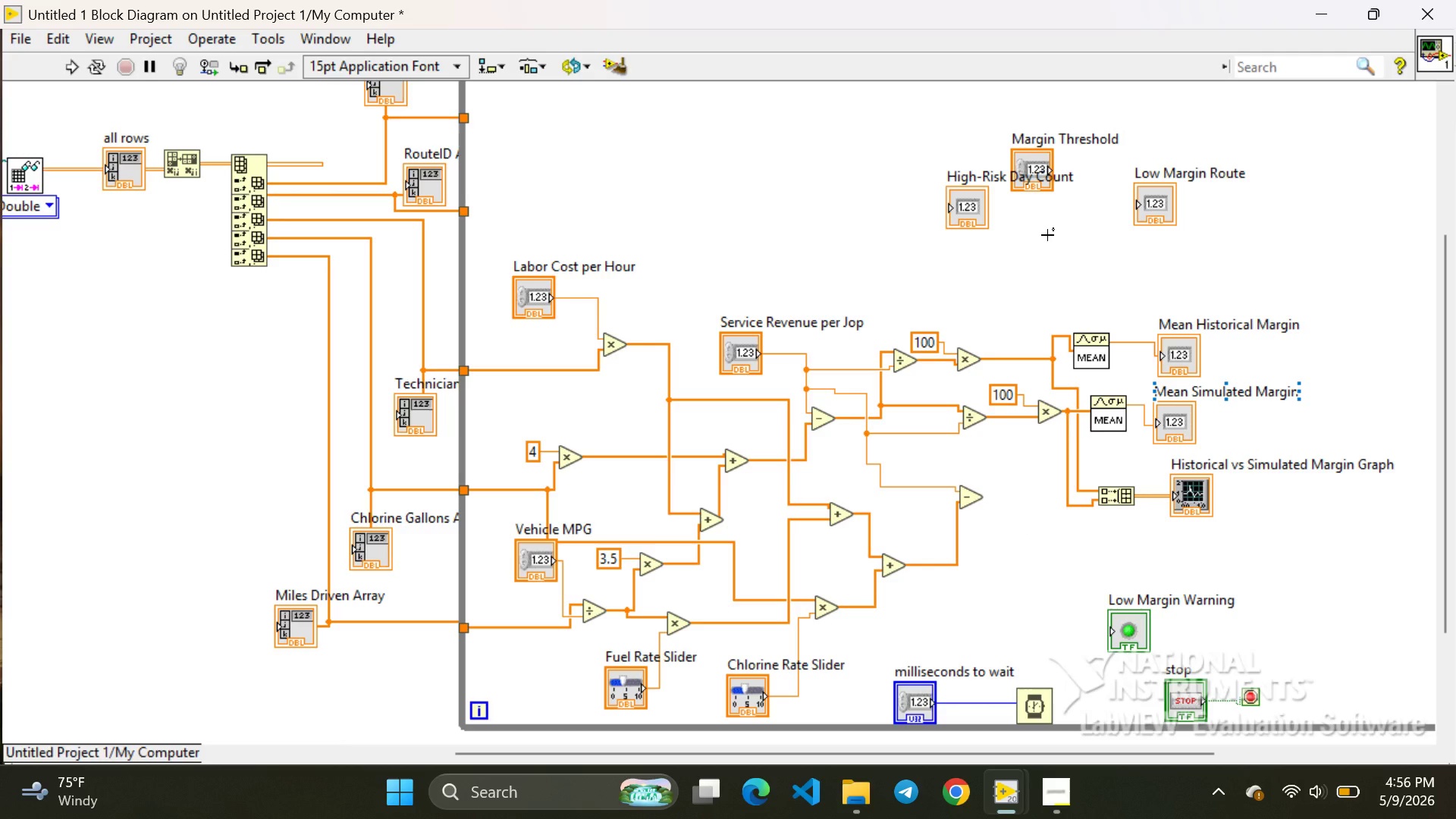 
wait(5.24)
 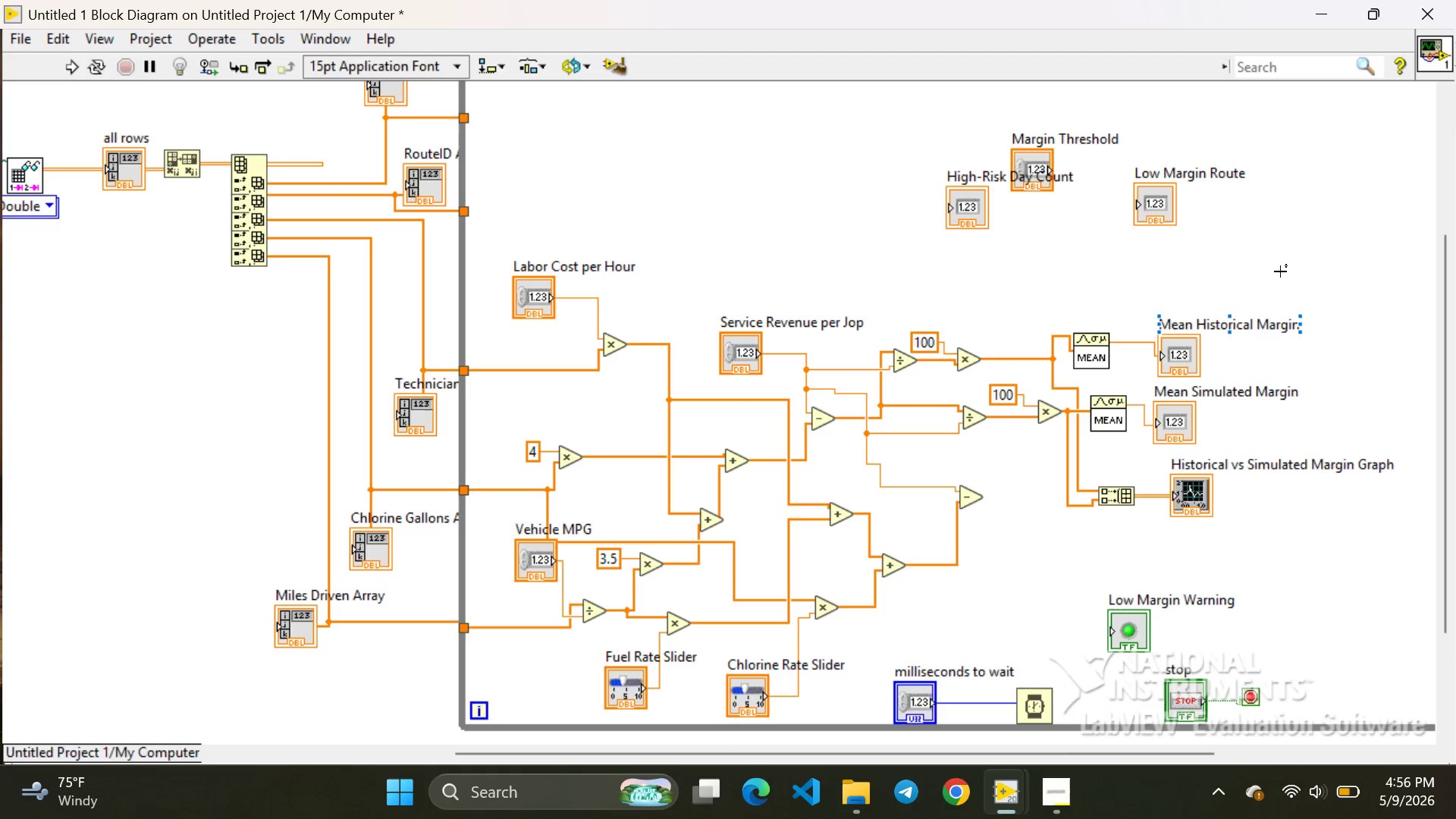 
right_click([1047, 235])
 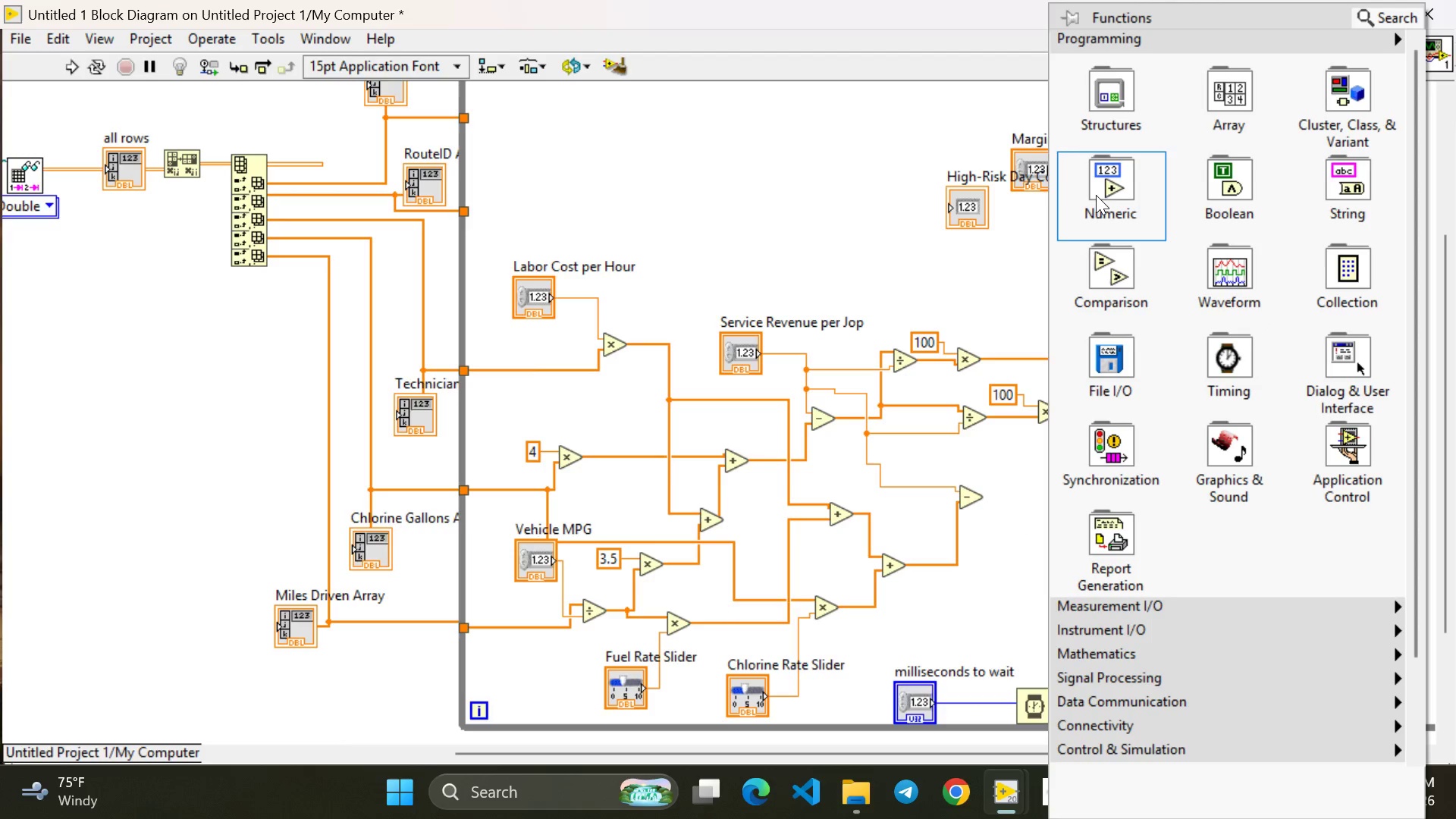 
left_click([1096, 195])
 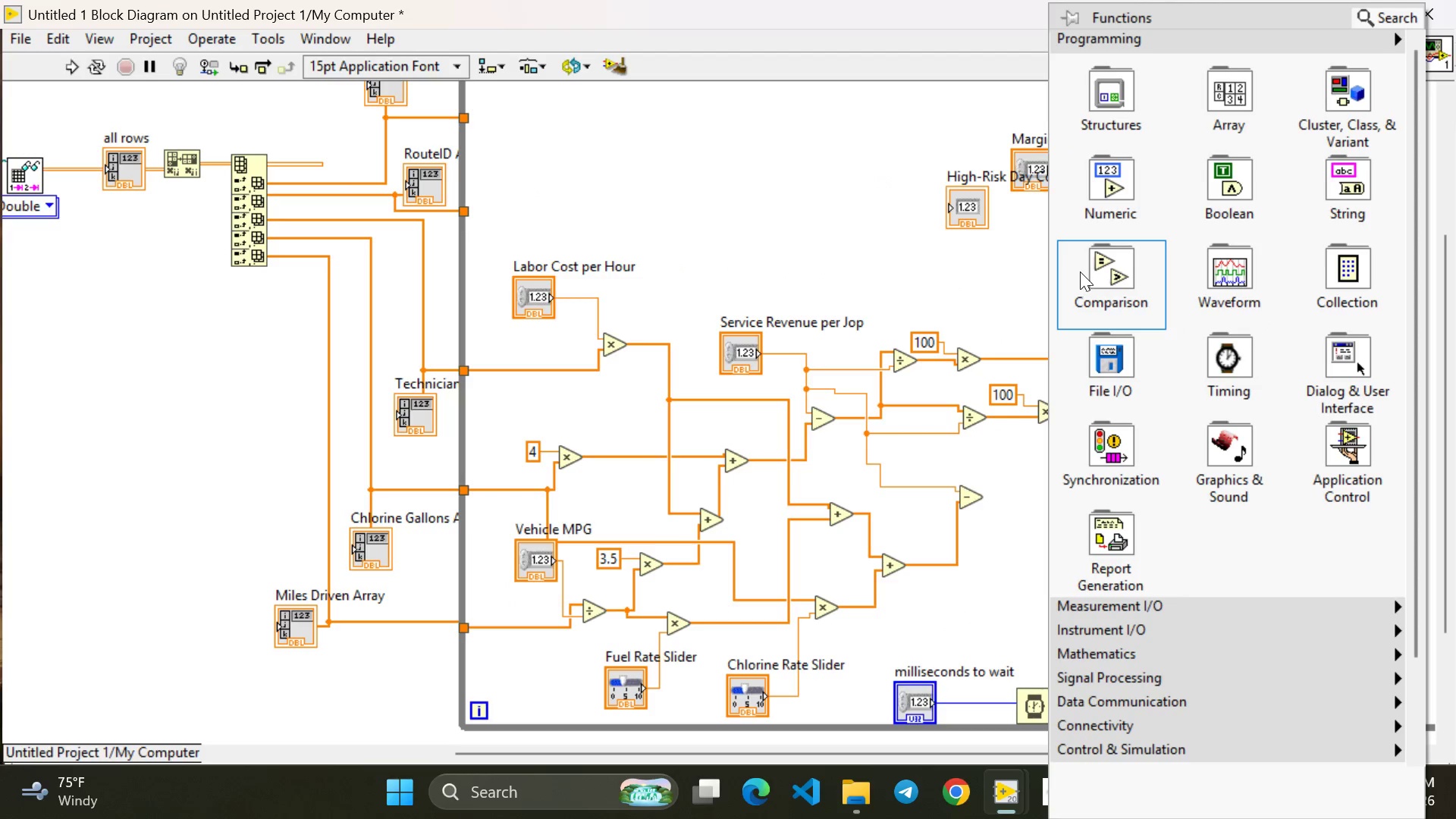 
left_click([1080, 271])
 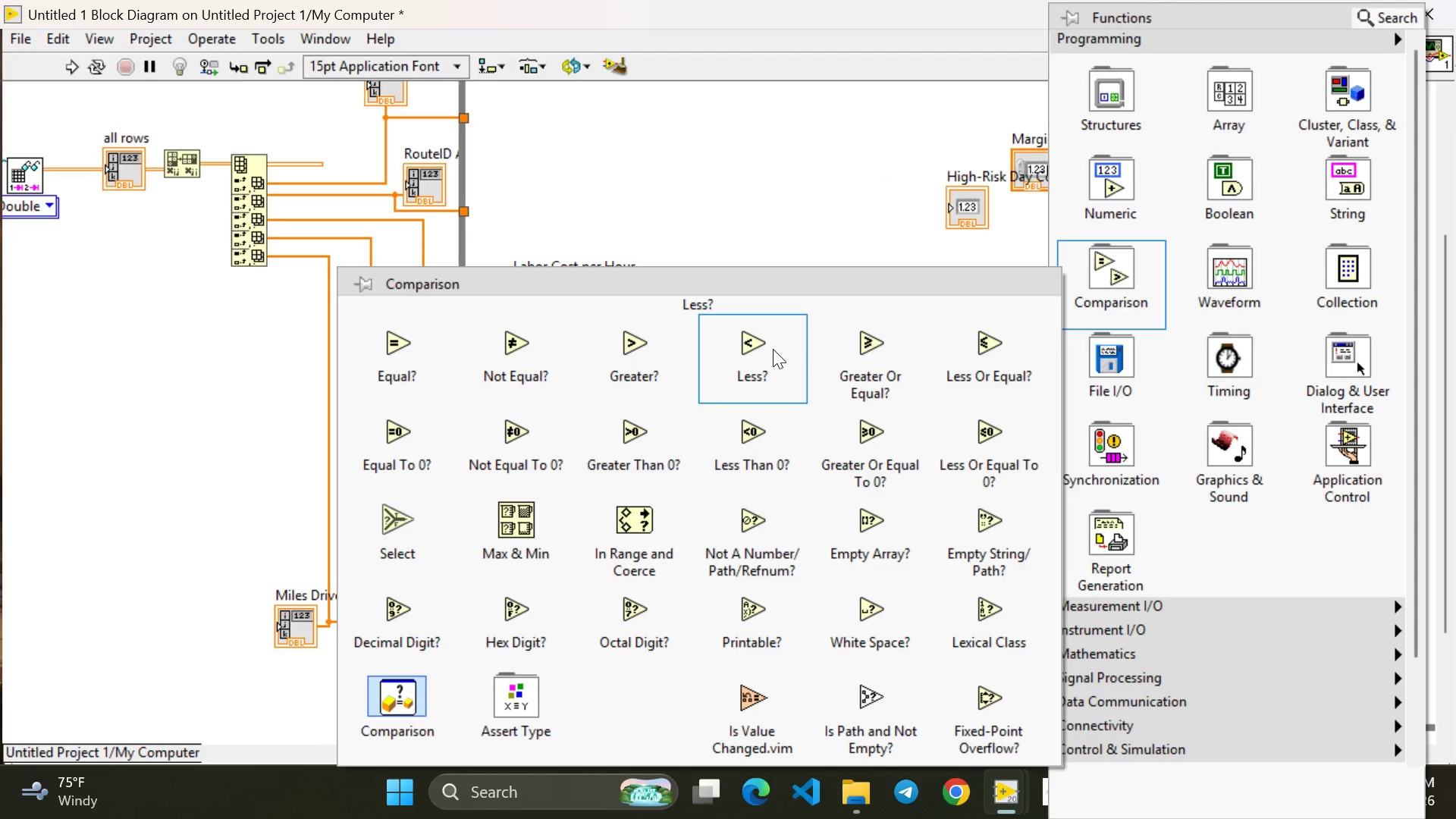 
left_click([772, 351])
 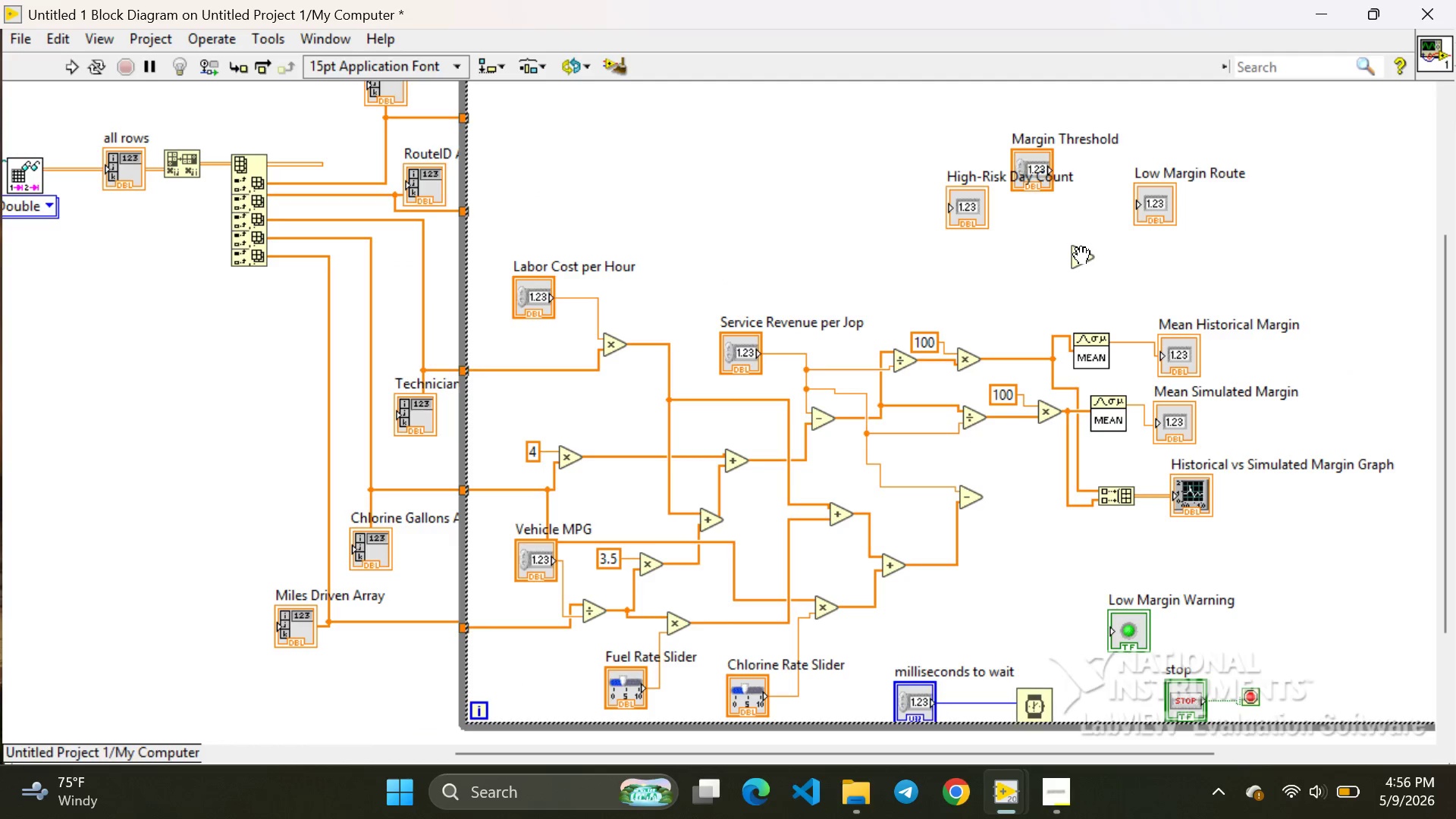 
left_click([1081, 256])
 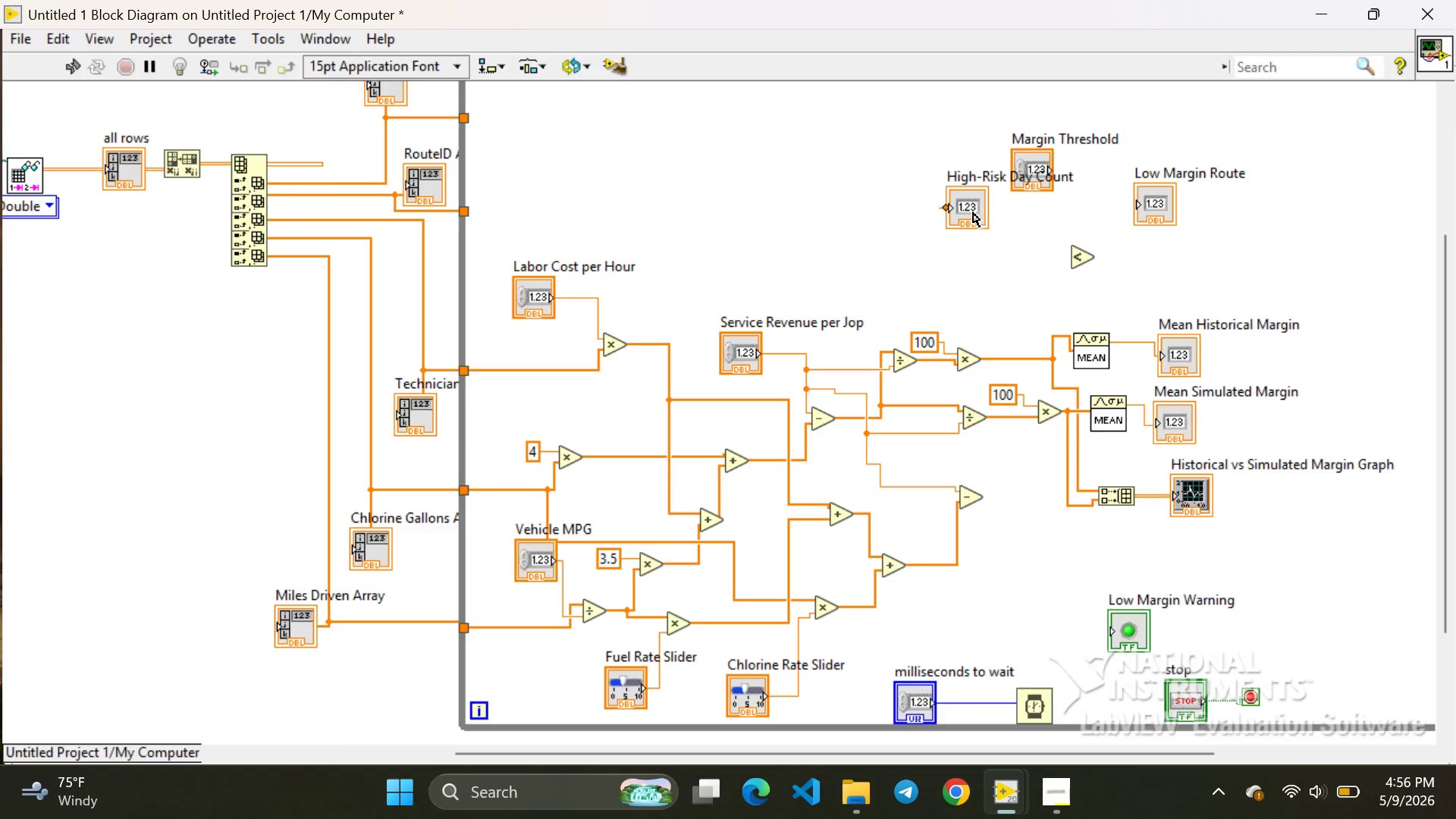 
left_click_drag(start_coordinate=[969, 209], to_coordinate=[787, 171])
 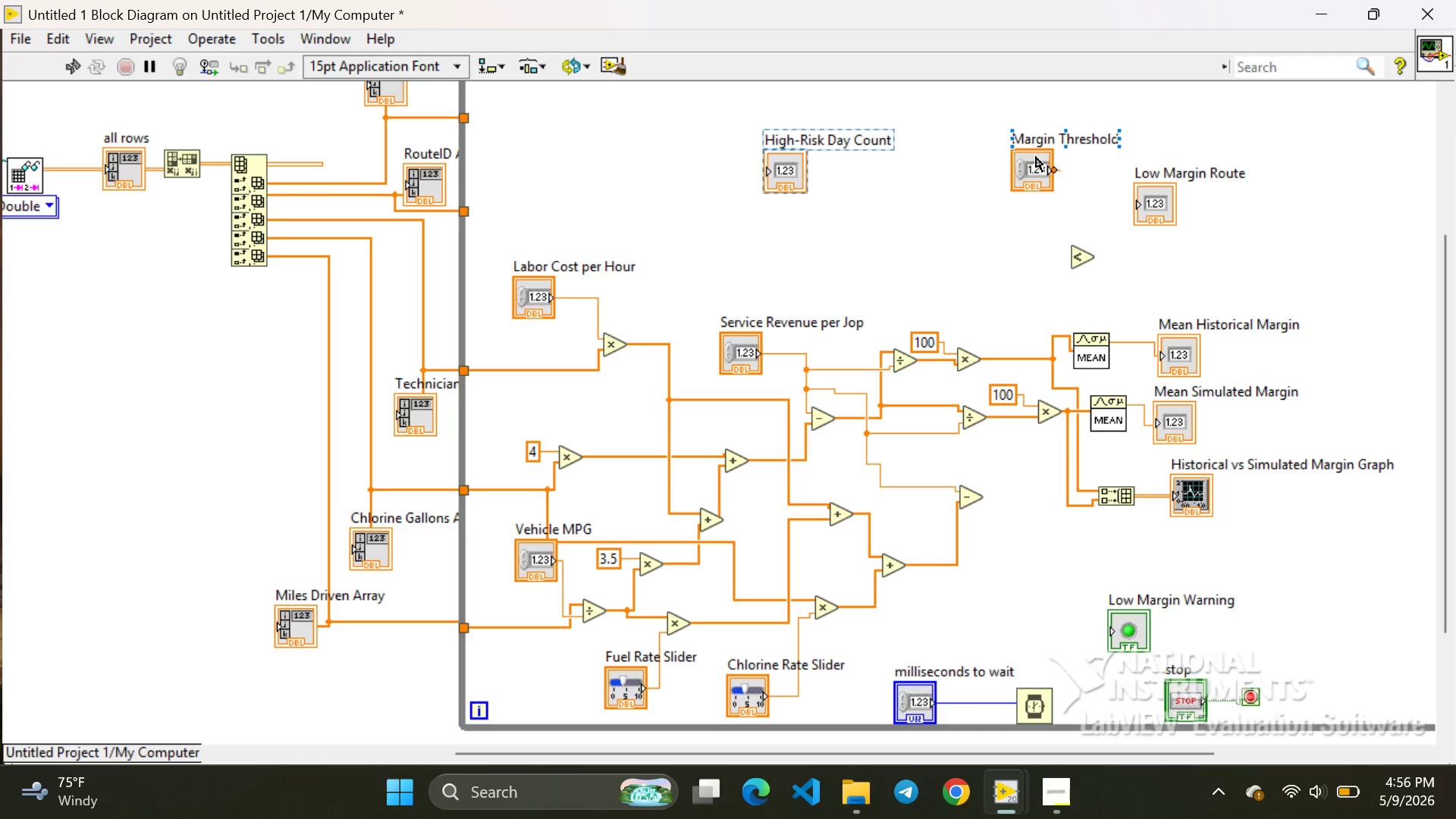 
left_click_drag(start_coordinate=[1032, 157], to_coordinate=[939, 115])
 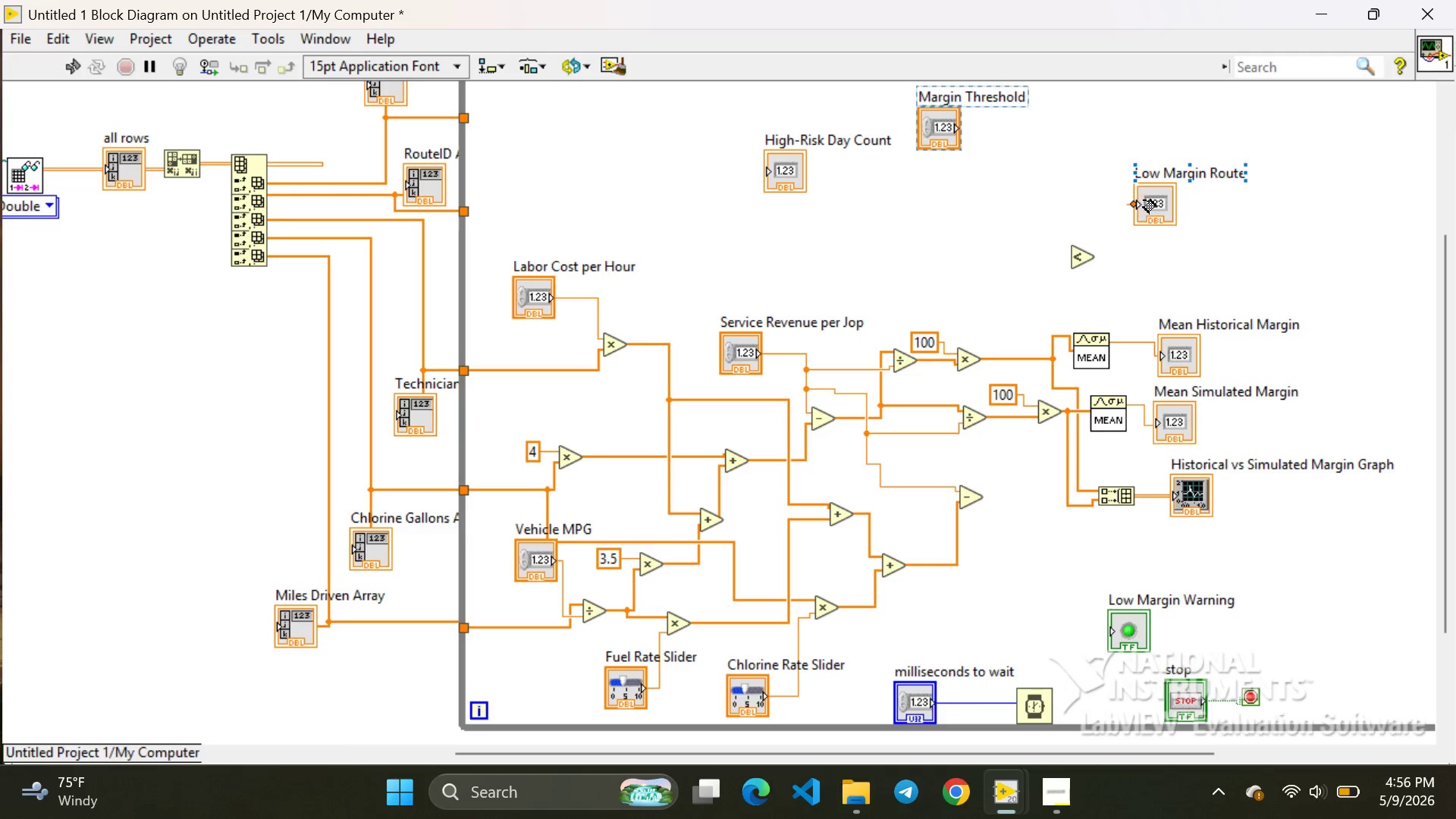 
left_click_drag(start_coordinate=[1144, 197], to_coordinate=[1100, 123])
 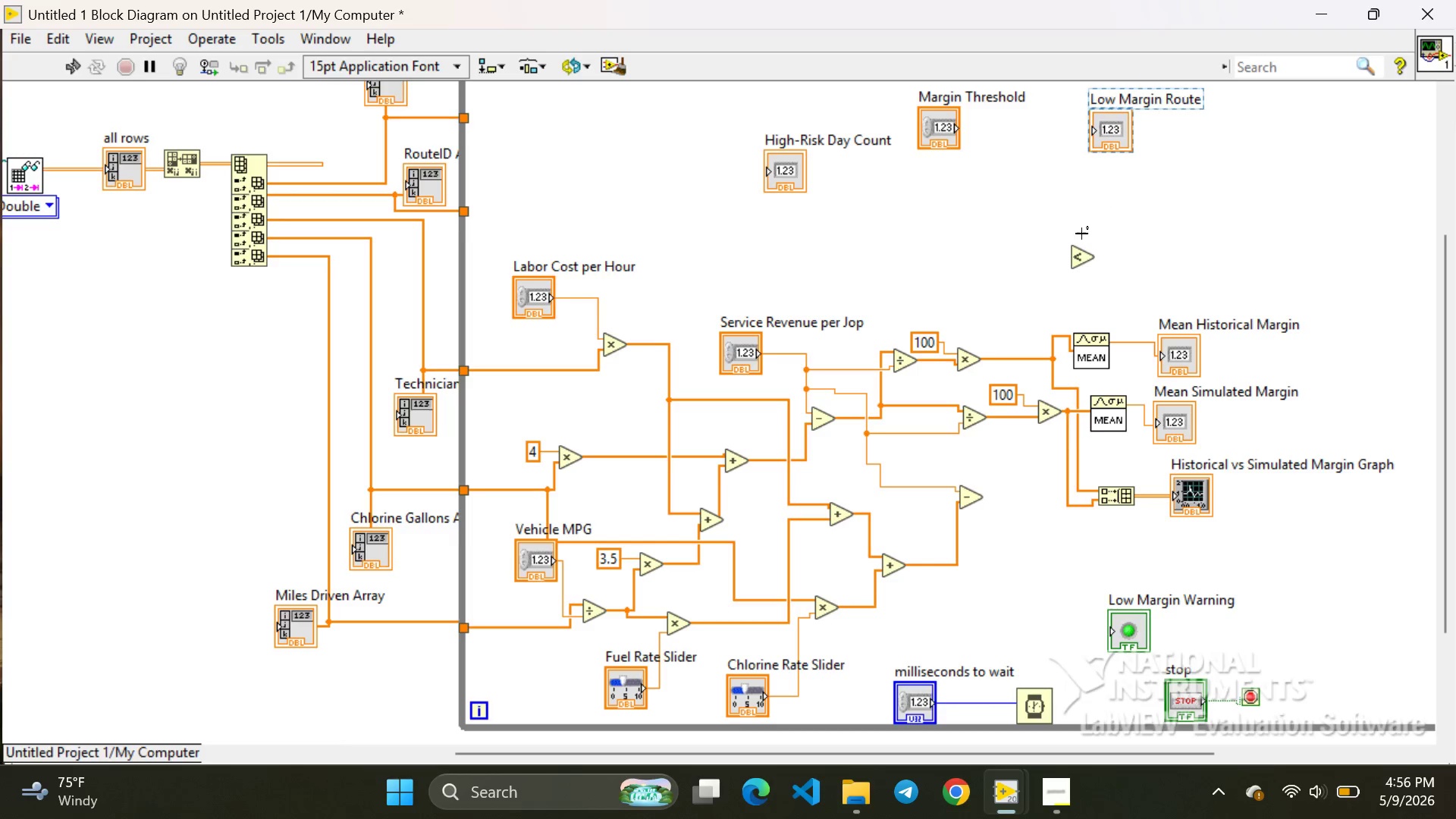 
wait(8.5)
 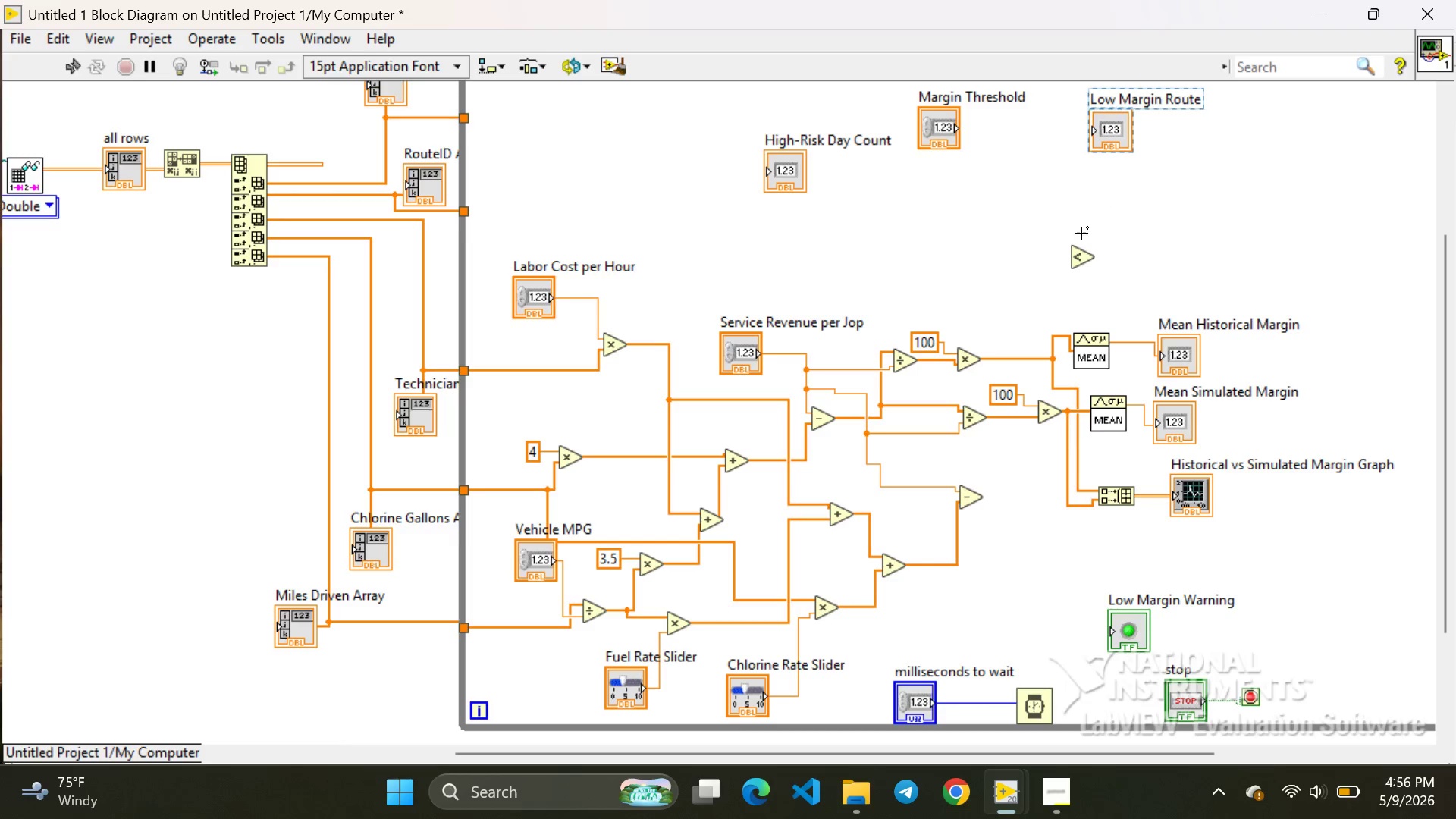 
left_click_drag(start_coordinate=[1108, 413], to_coordinate=[1122, 411])
 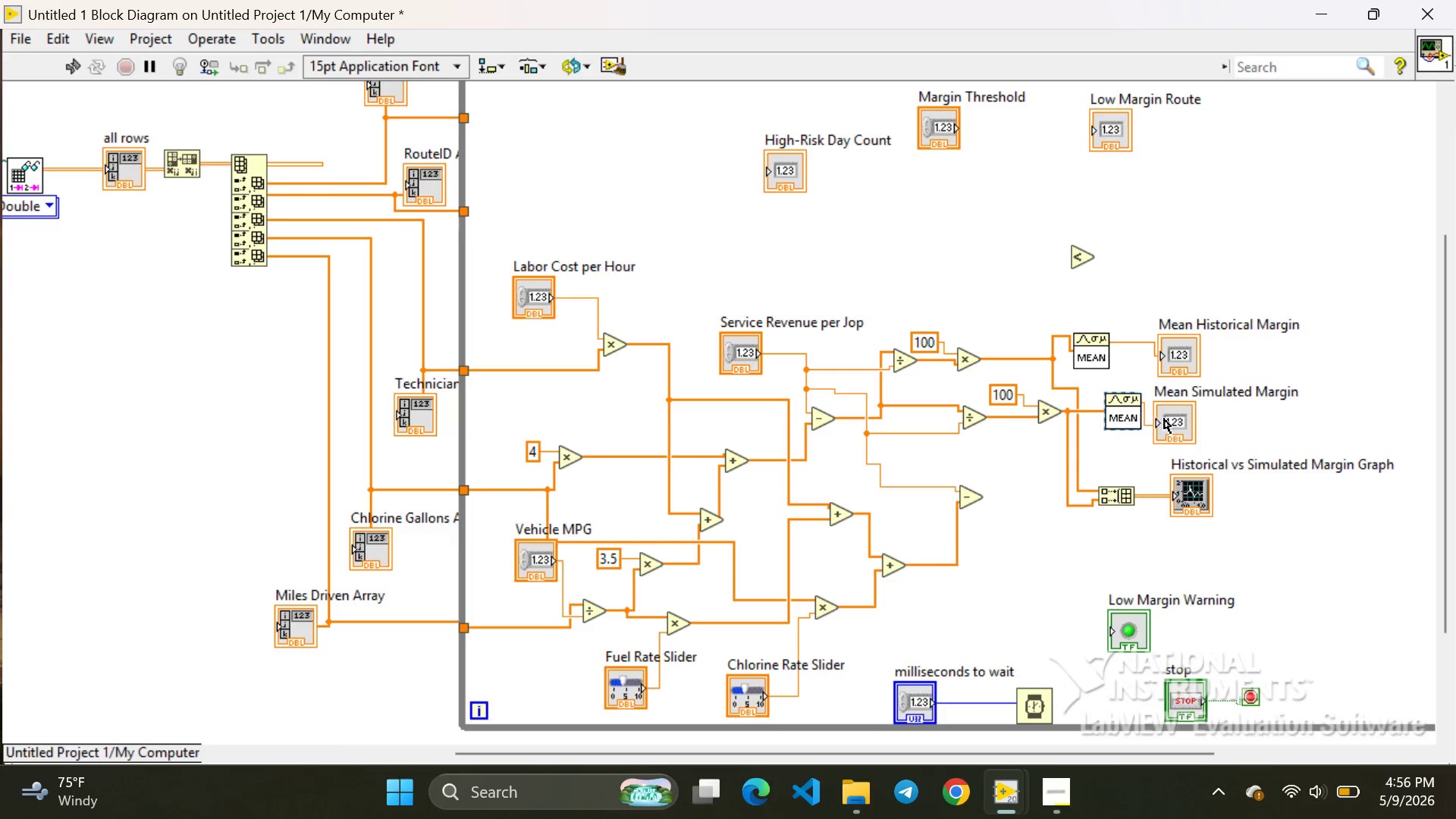 
left_click_drag(start_coordinate=[1166, 418], to_coordinate=[1193, 416])
 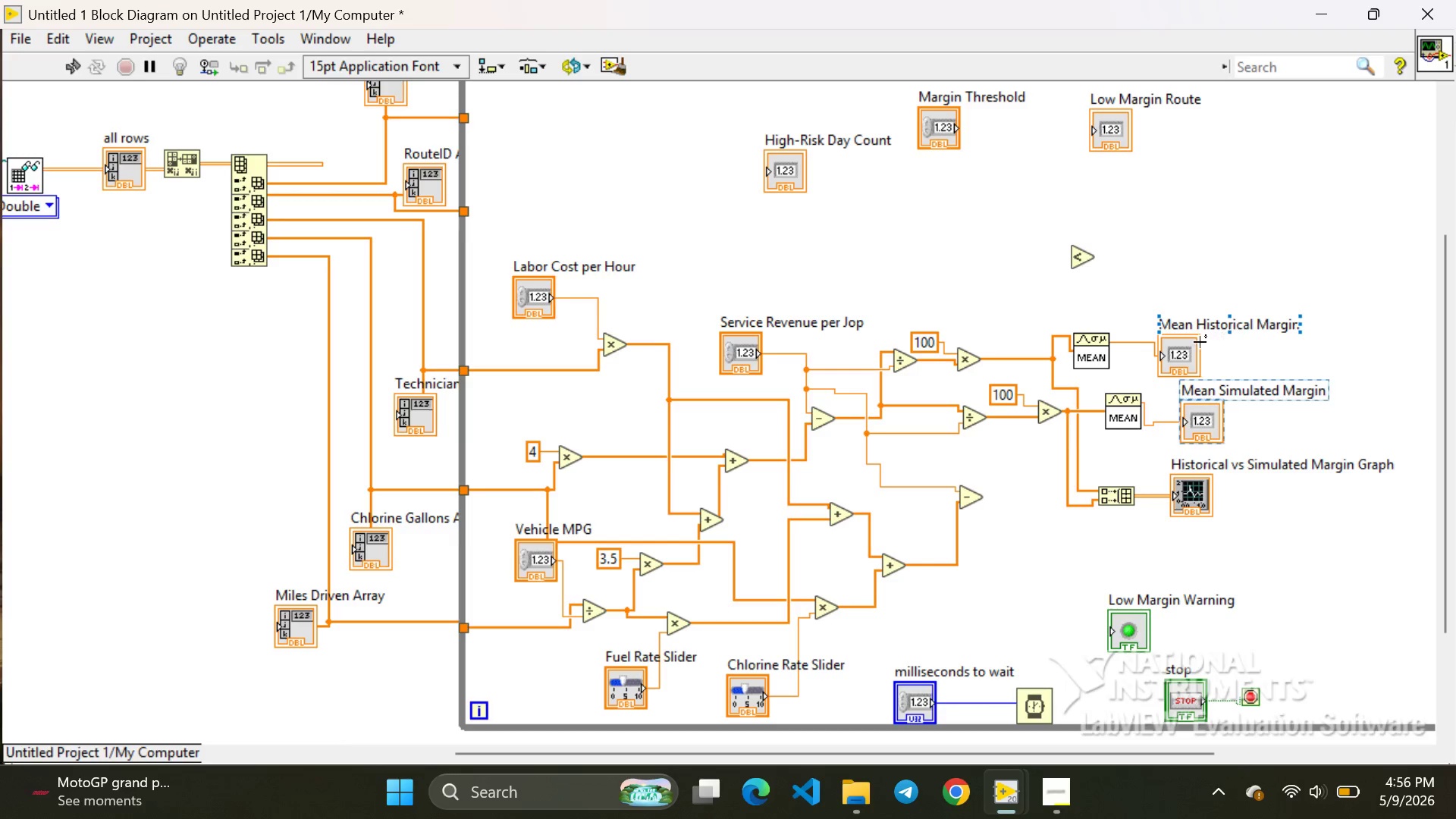 
wait(6.08)
 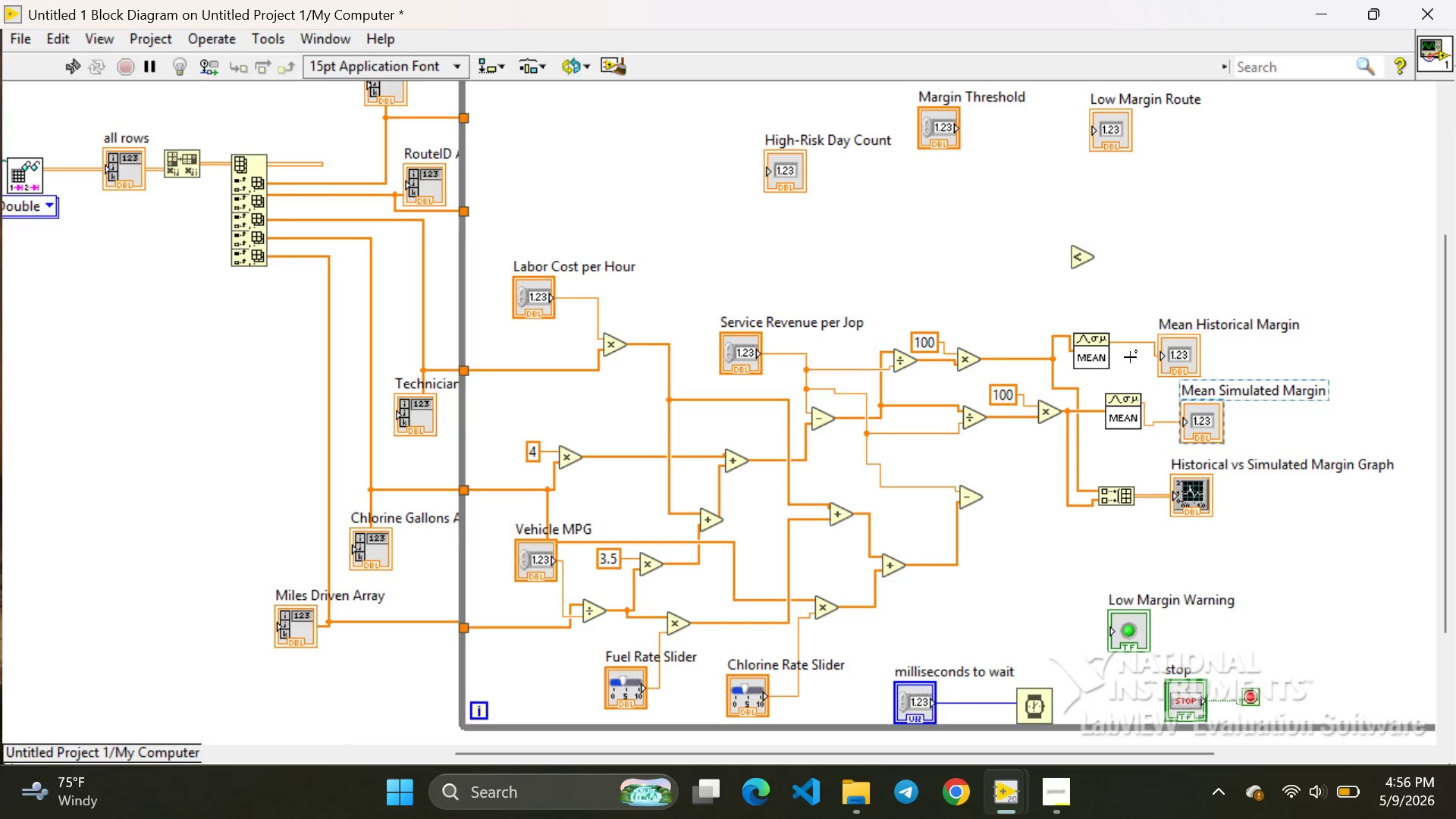 
left_click_drag(start_coordinate=[1090, 354], to_coordinate=[1117, 353])
 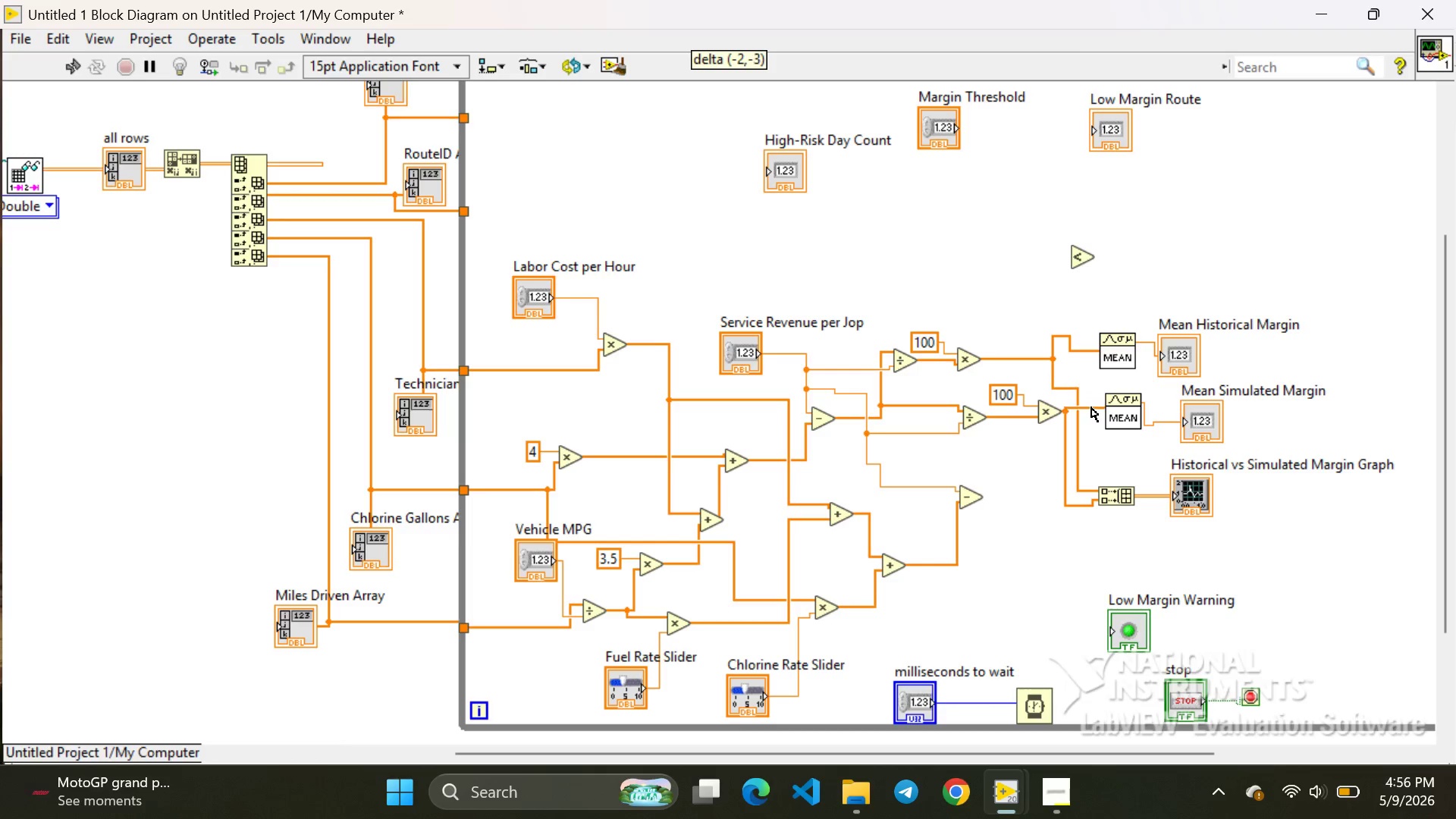 
wait(7.16)
 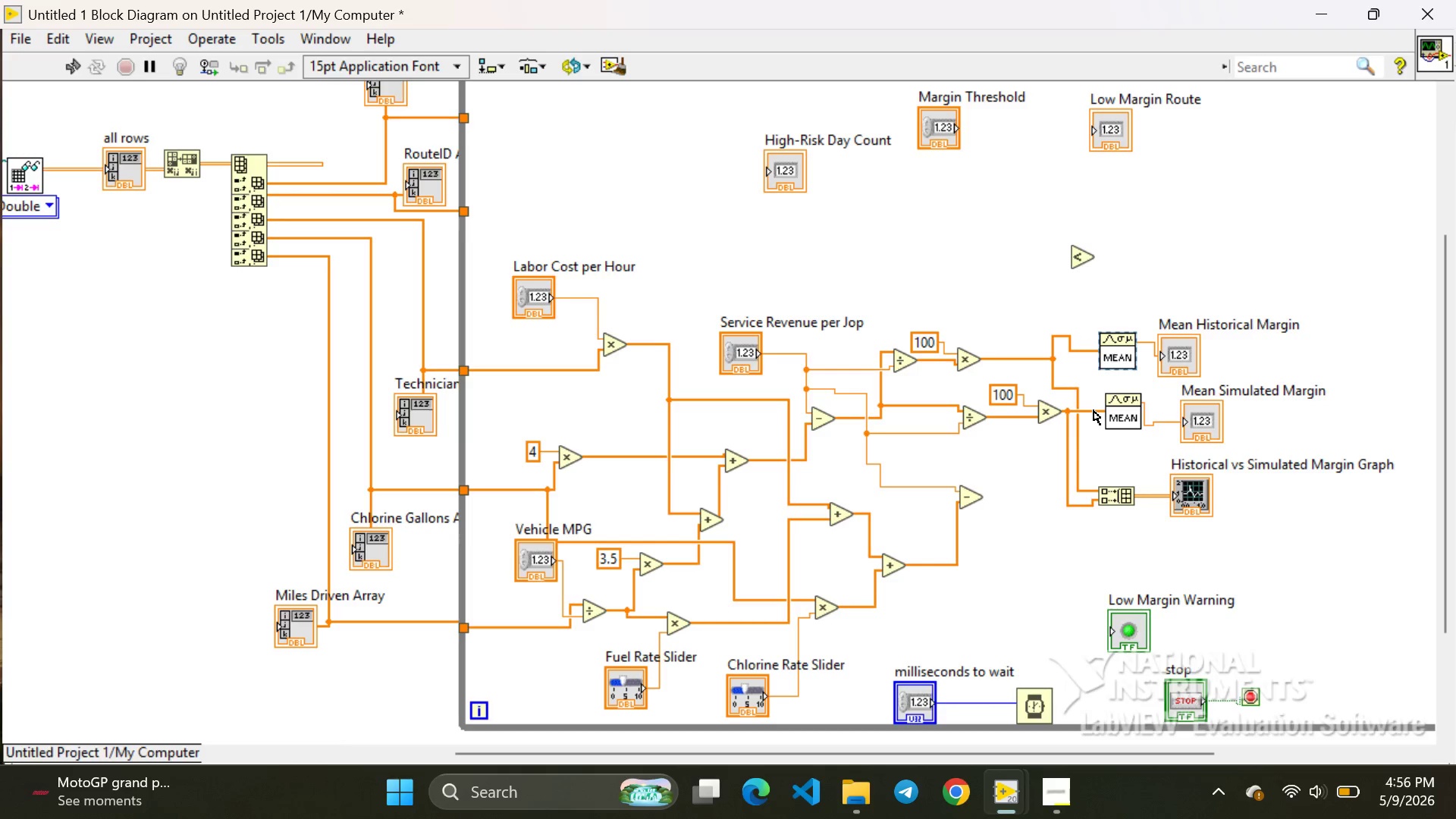 
left_click([1091, 419])
 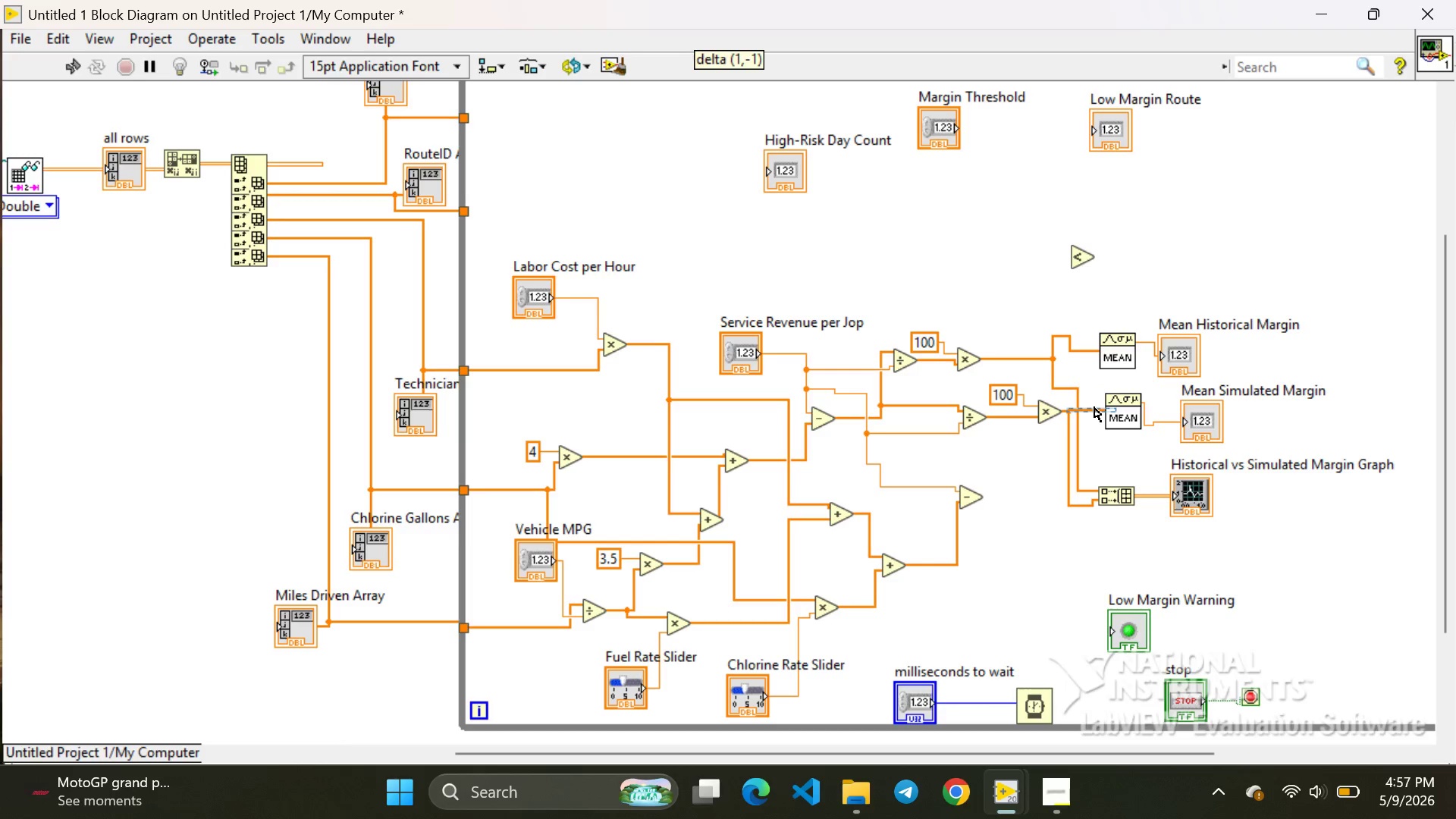 
wait(6.14)
 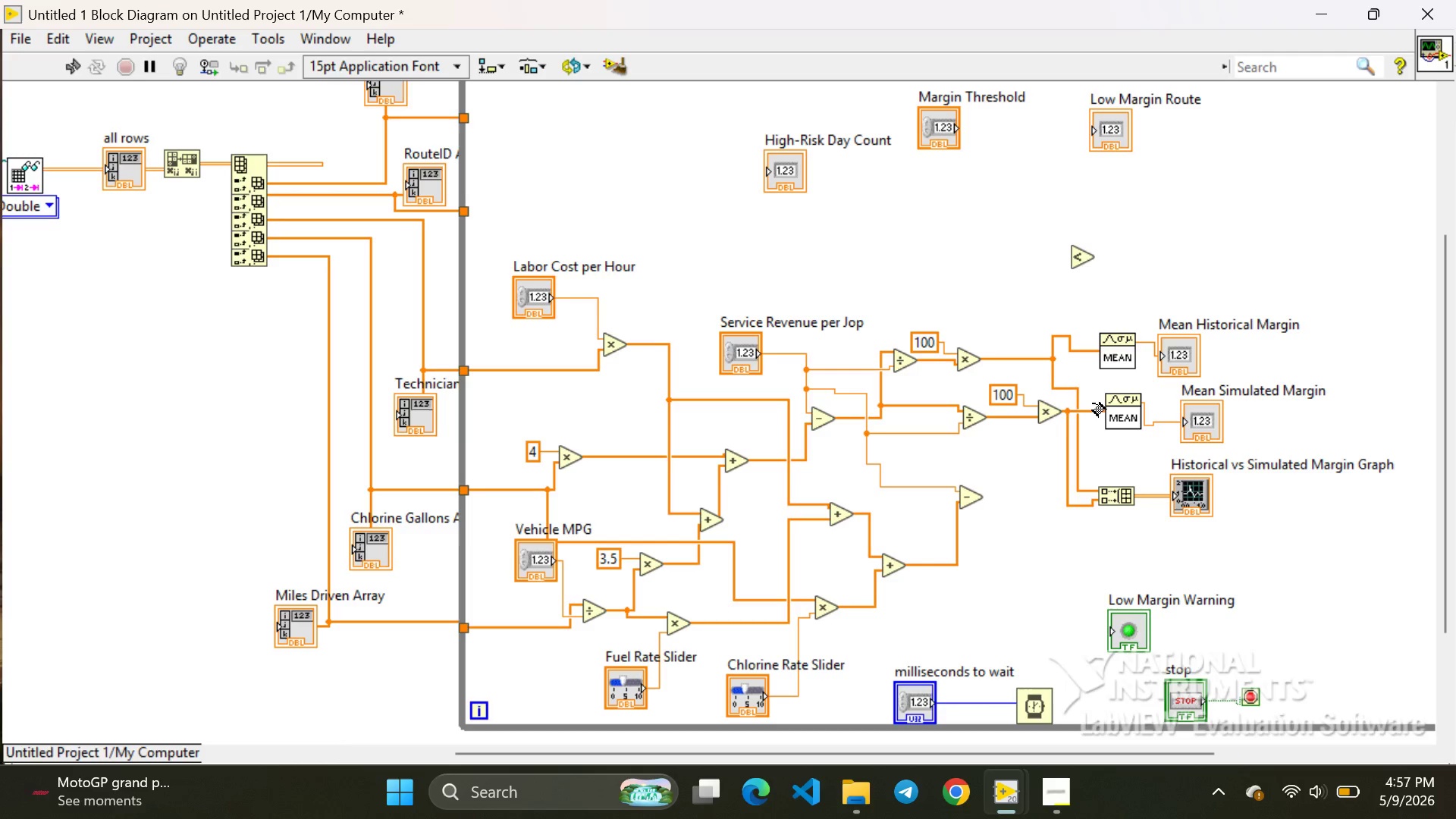 
left_click([1092, 419])
 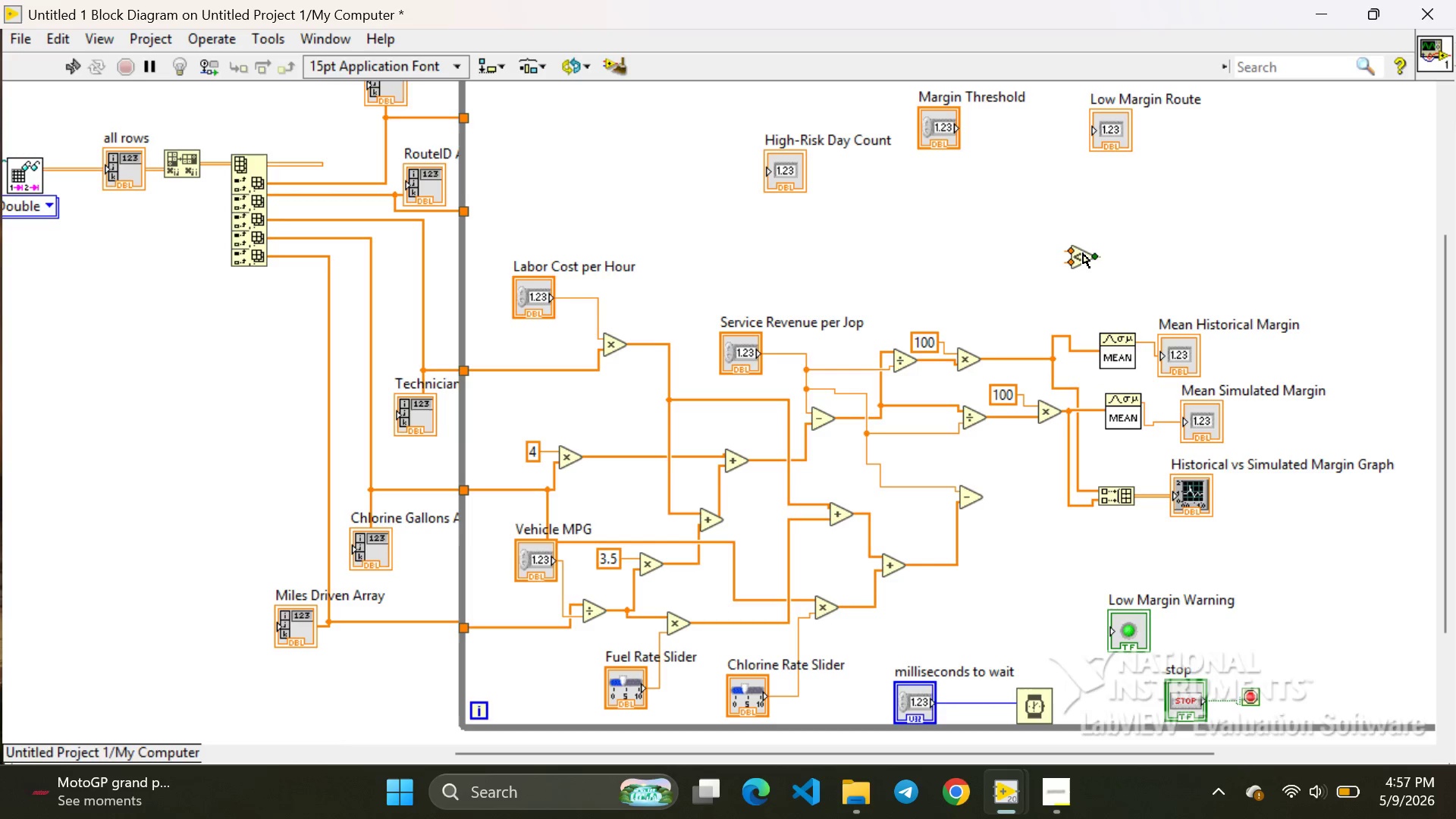 
left_click_drag(start_coordinate=[1083, 253], to_coordinate=[1100, 253])
 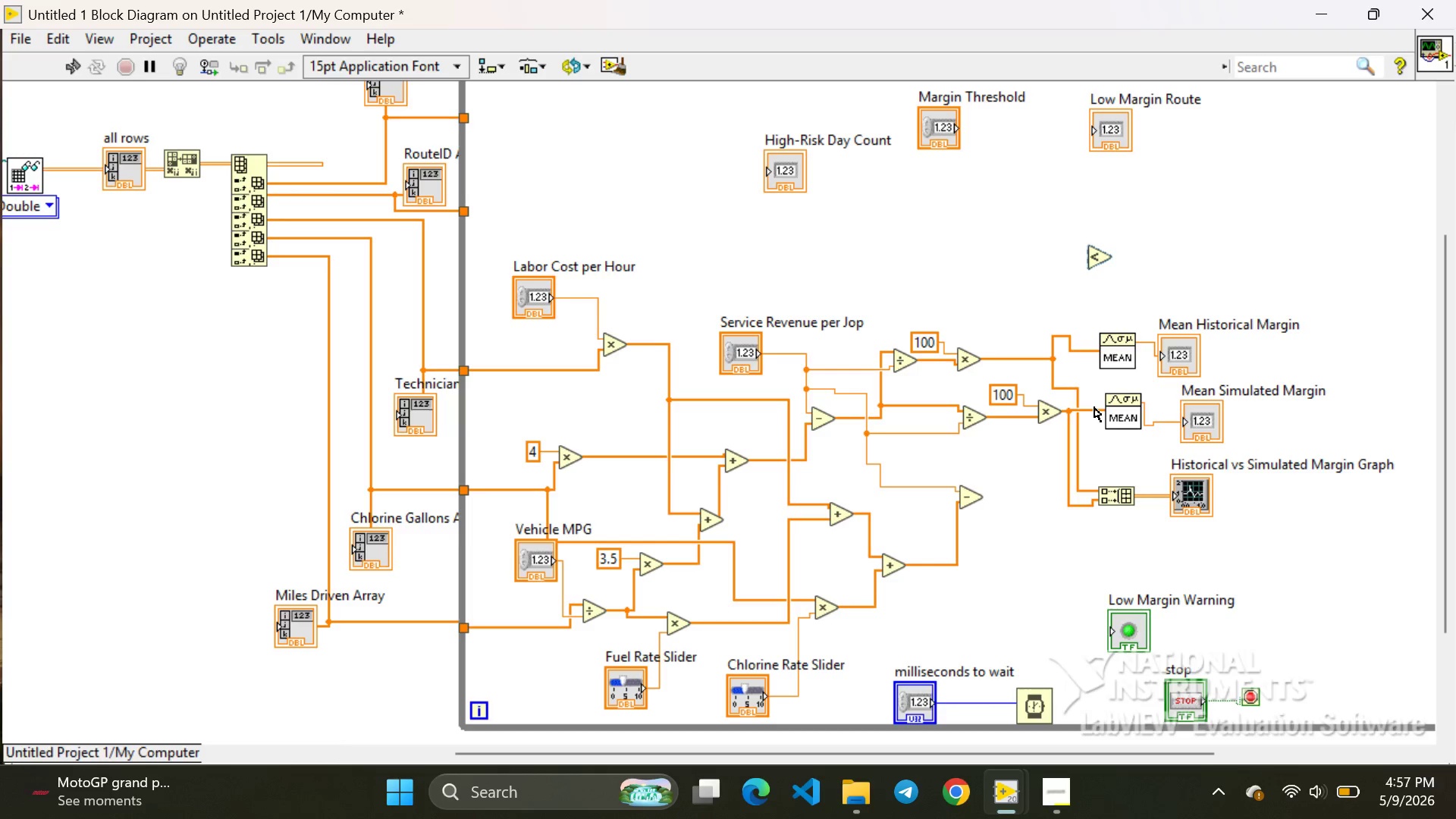 
left_click_drag(start_coordinate=[1094, 403], to_coordinate=[1064, 279])
 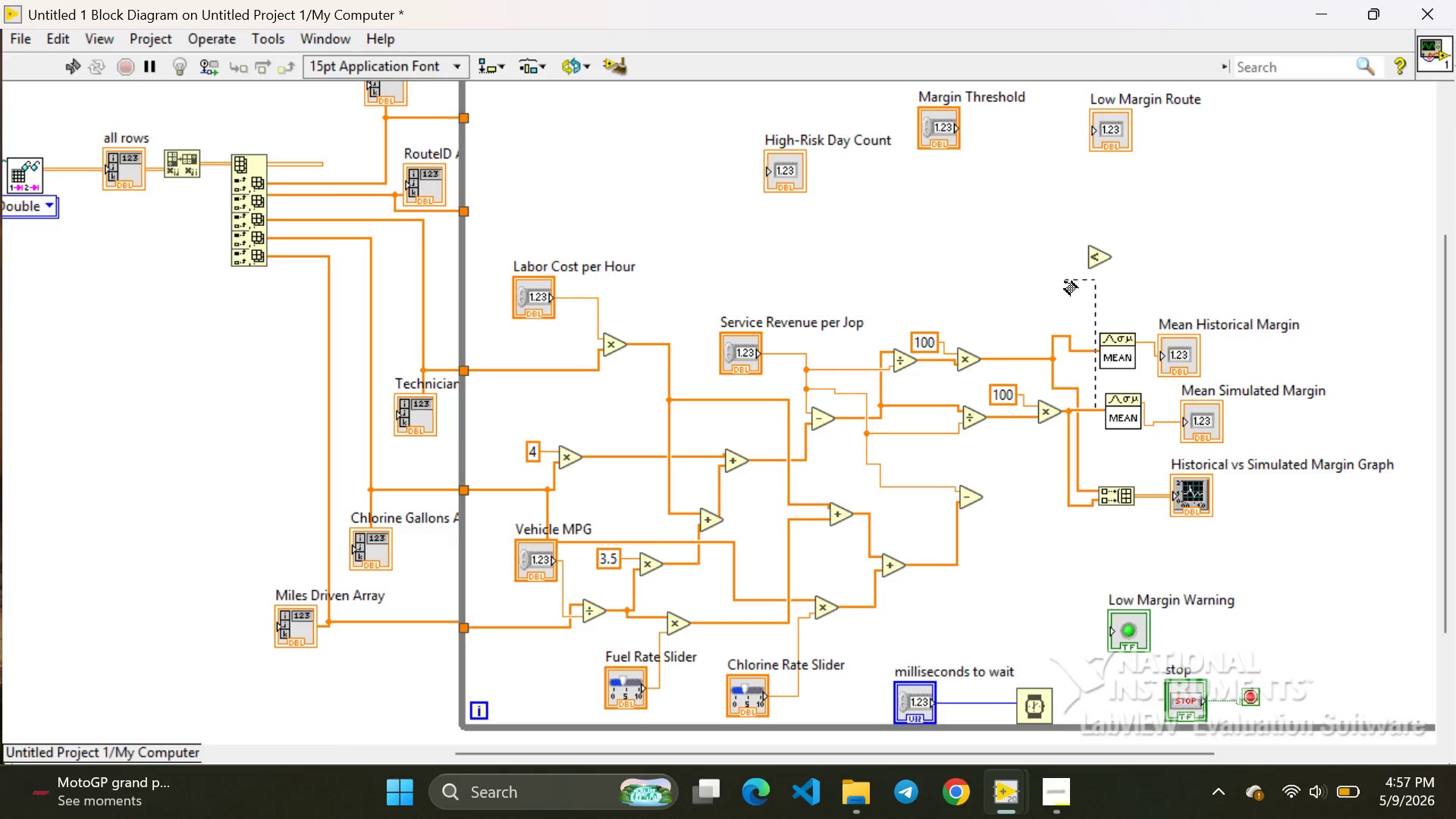 
left_click_drag(start_coordinate=[1064, 281], to_coordinate=[1084, 249])
 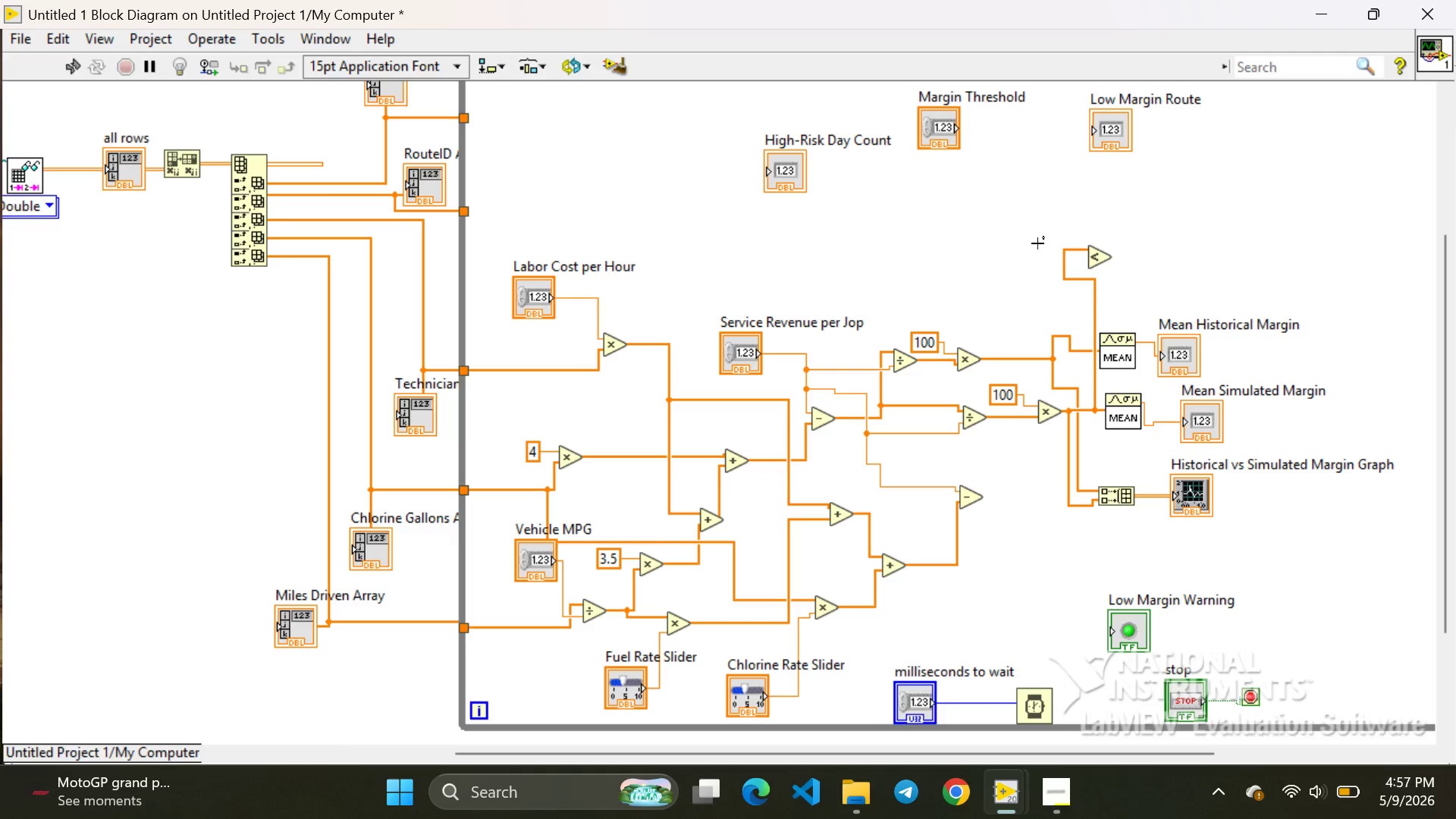 
wait(6.0)
 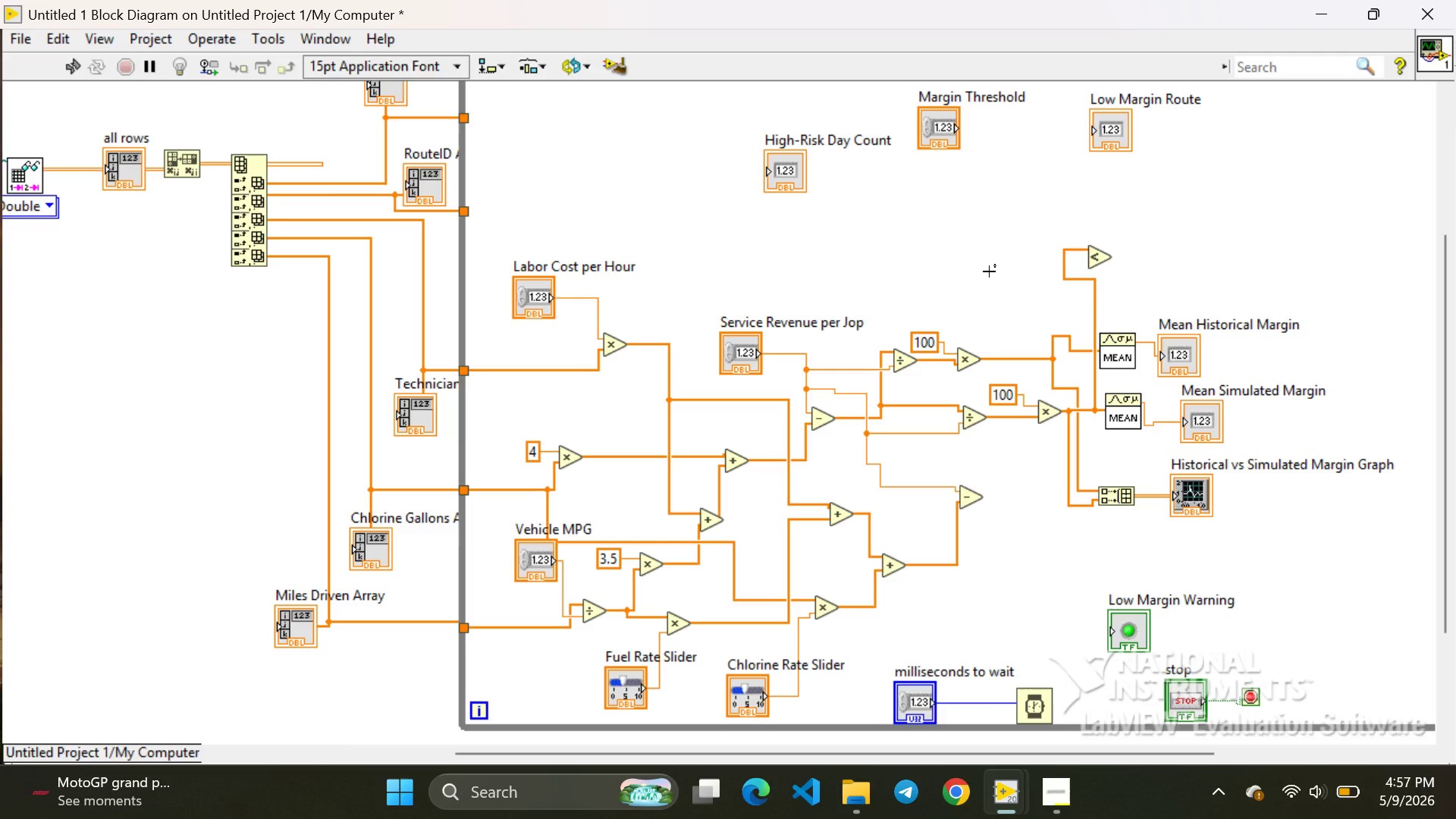 
left_click([944, 133])
 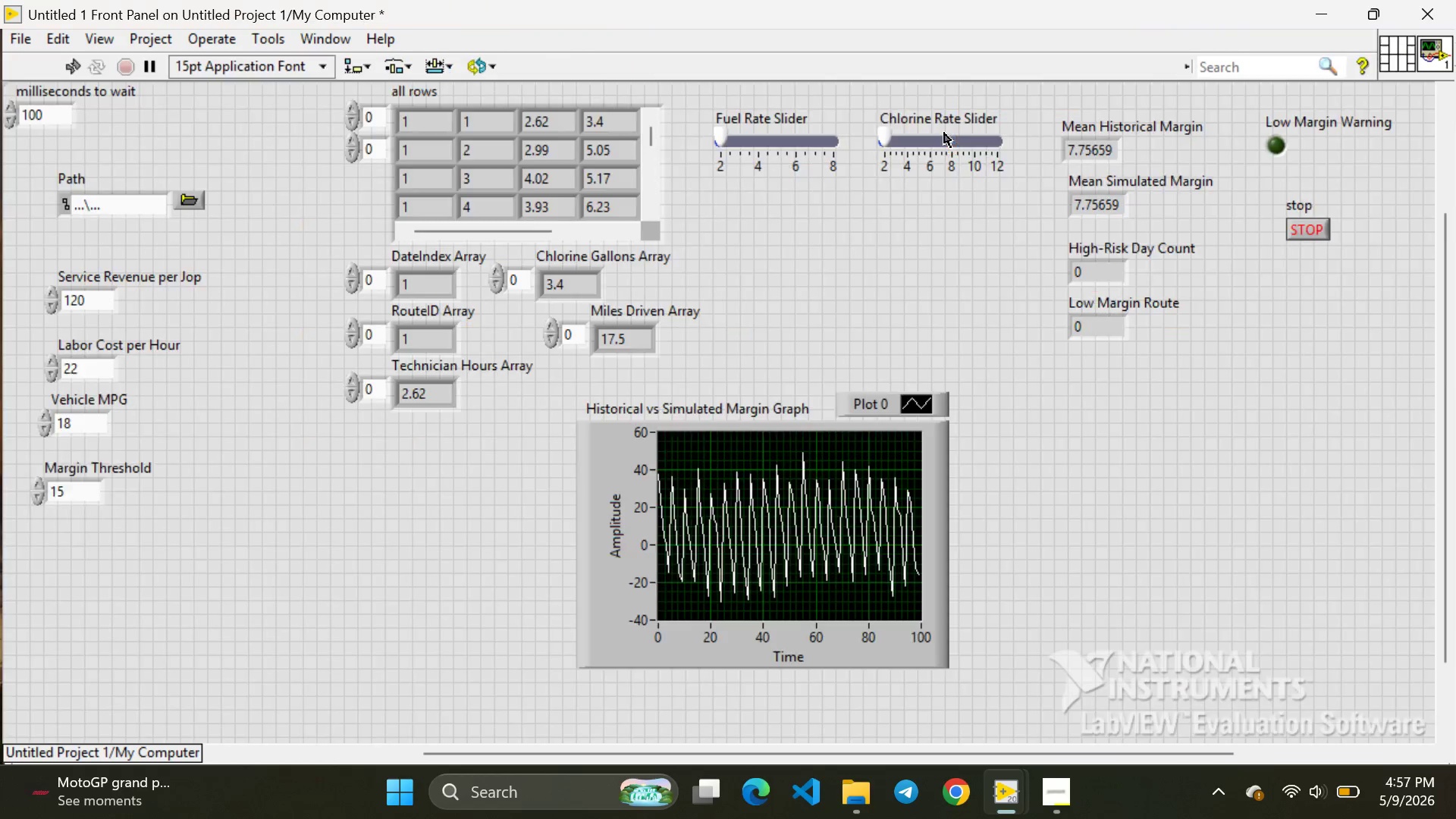 
left_click_drag(start_coordinate=[944, 133], to_coordinate=[946, 179])
 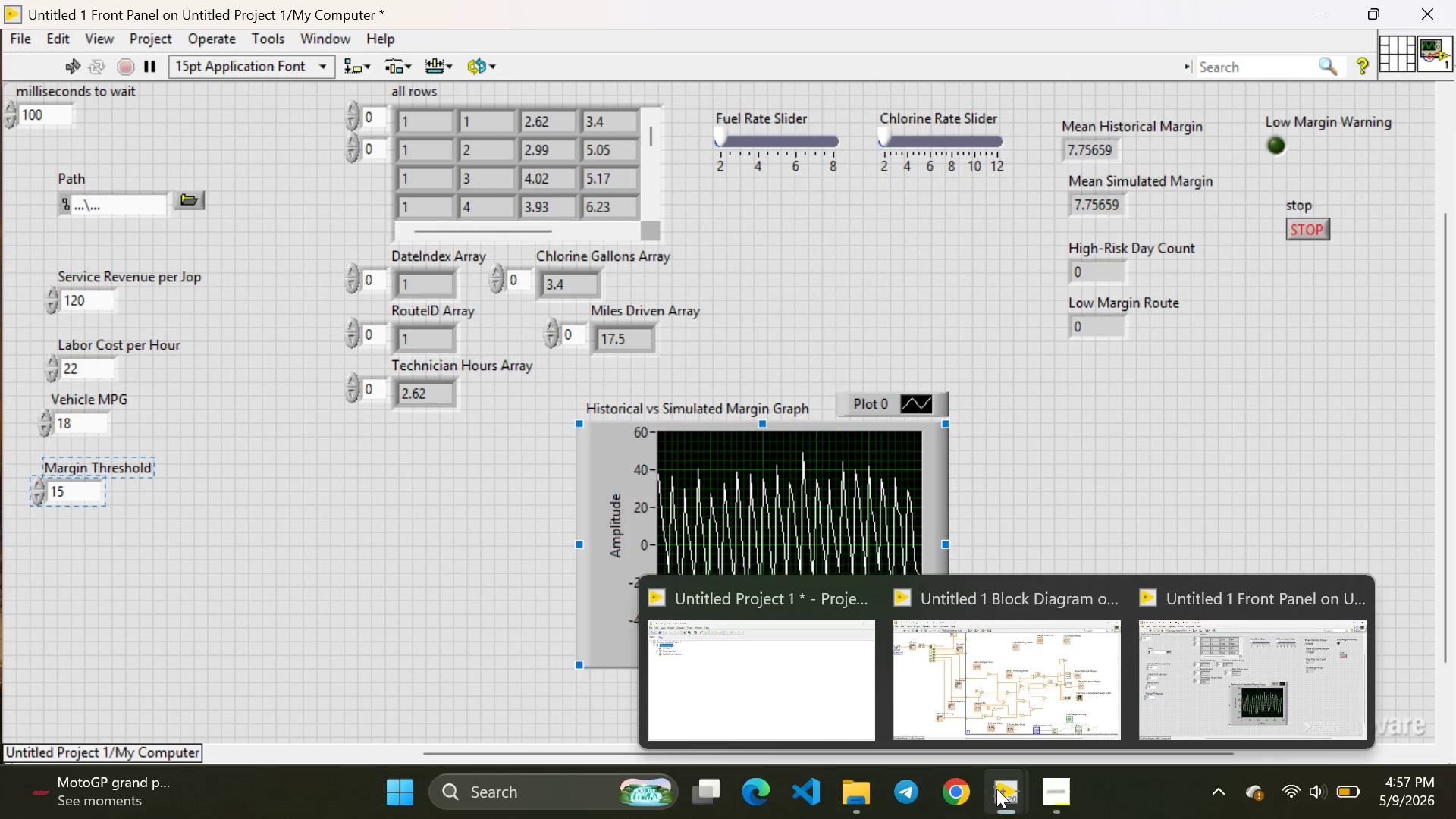 
left_click([1030, 683])
 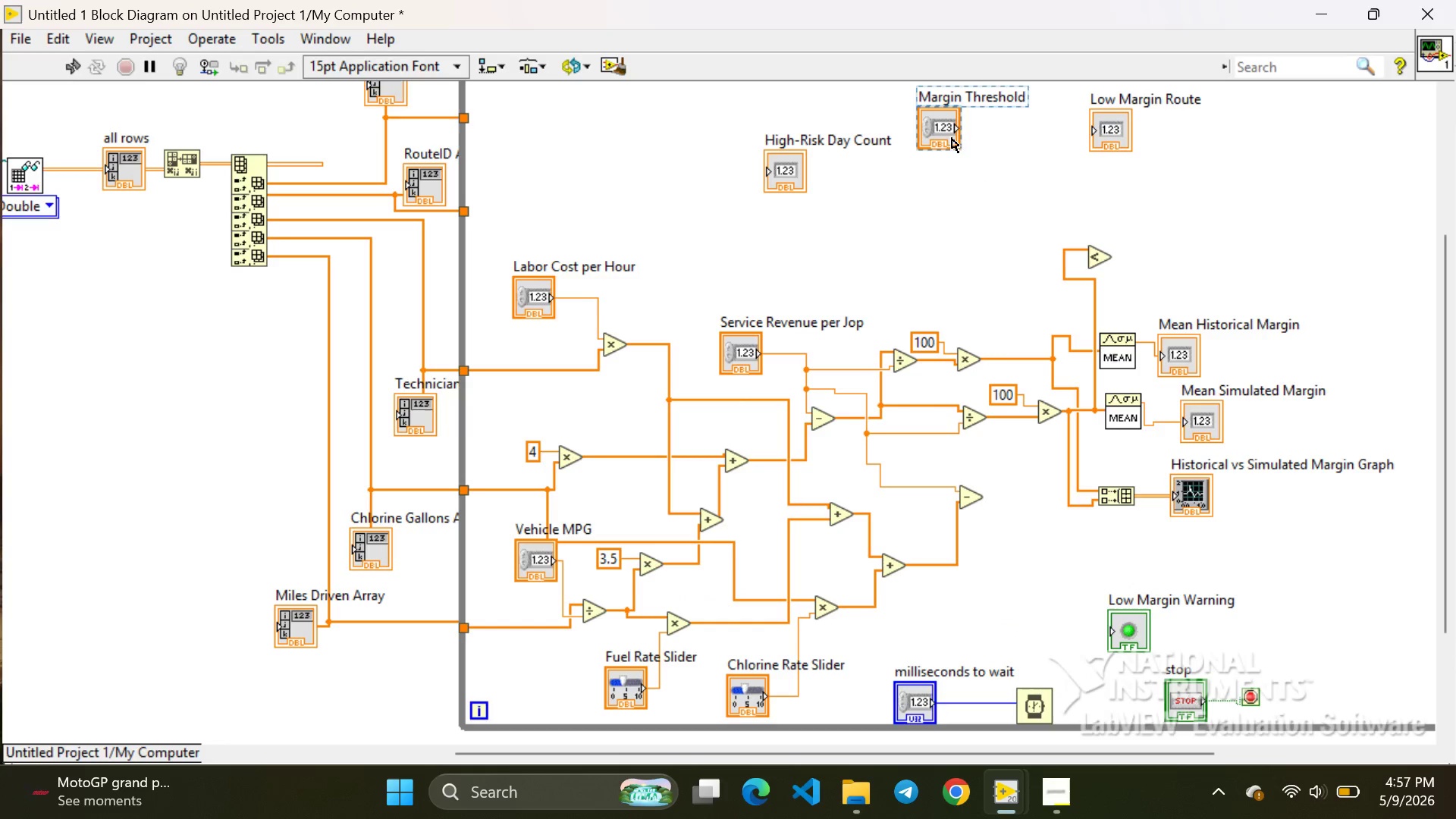 
left_click_drag(start_coordinate=[943, 136], to_coordinate=[972, 278])
 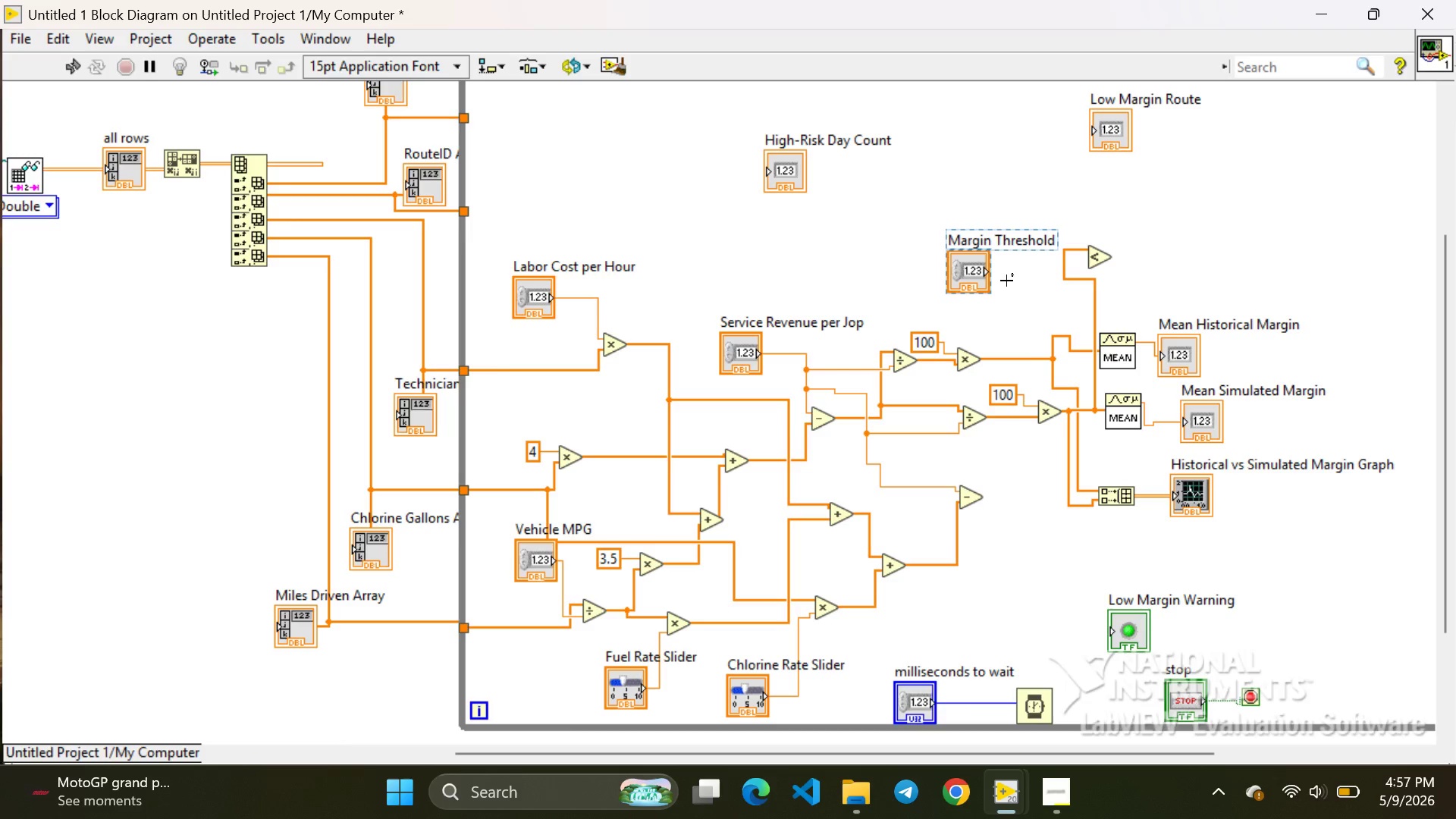 
left_click([1006, 281])
 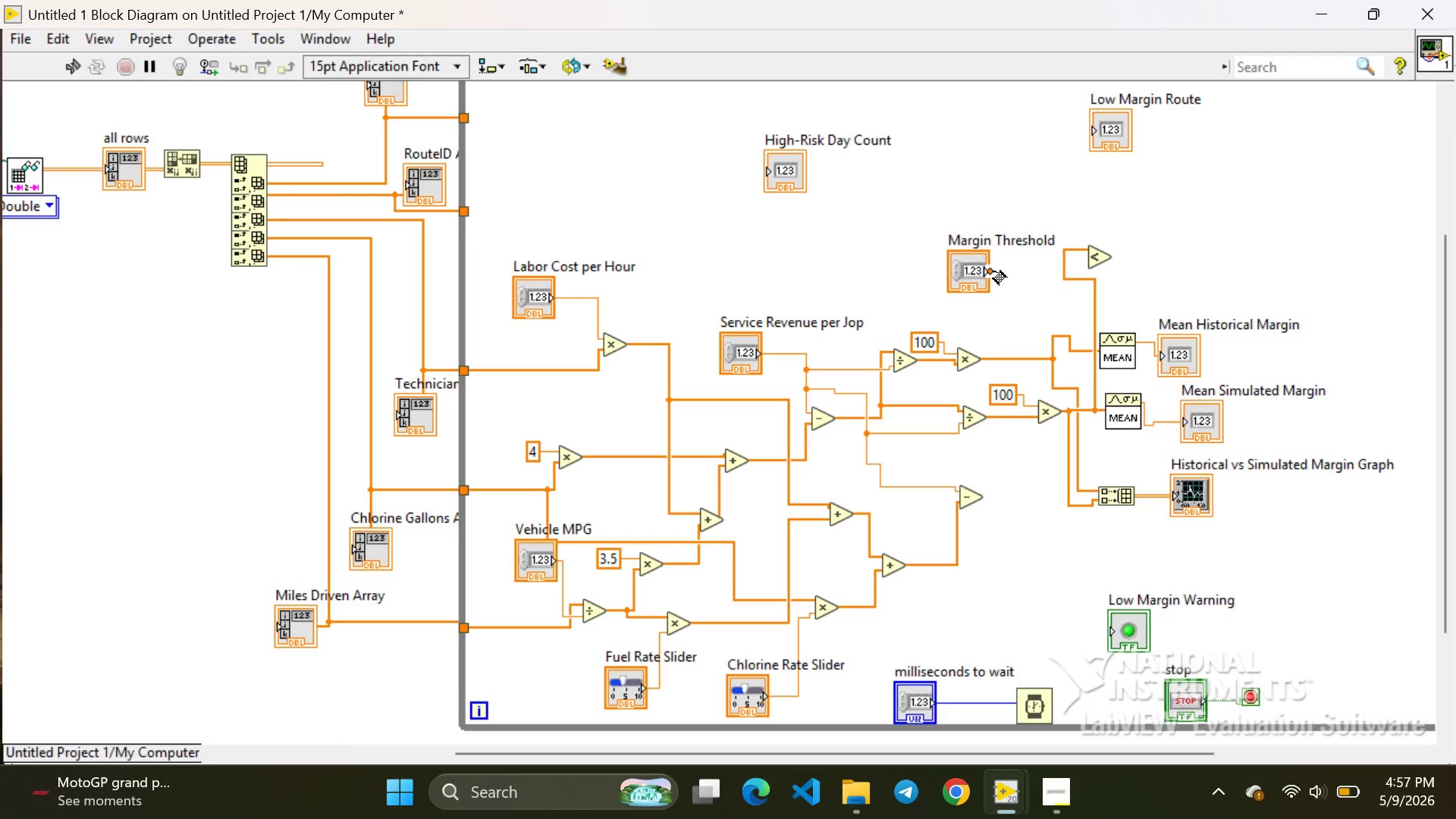 
left_click_drag(start_coordinate=[993, 271], to_coordinate=[1084, 255])
 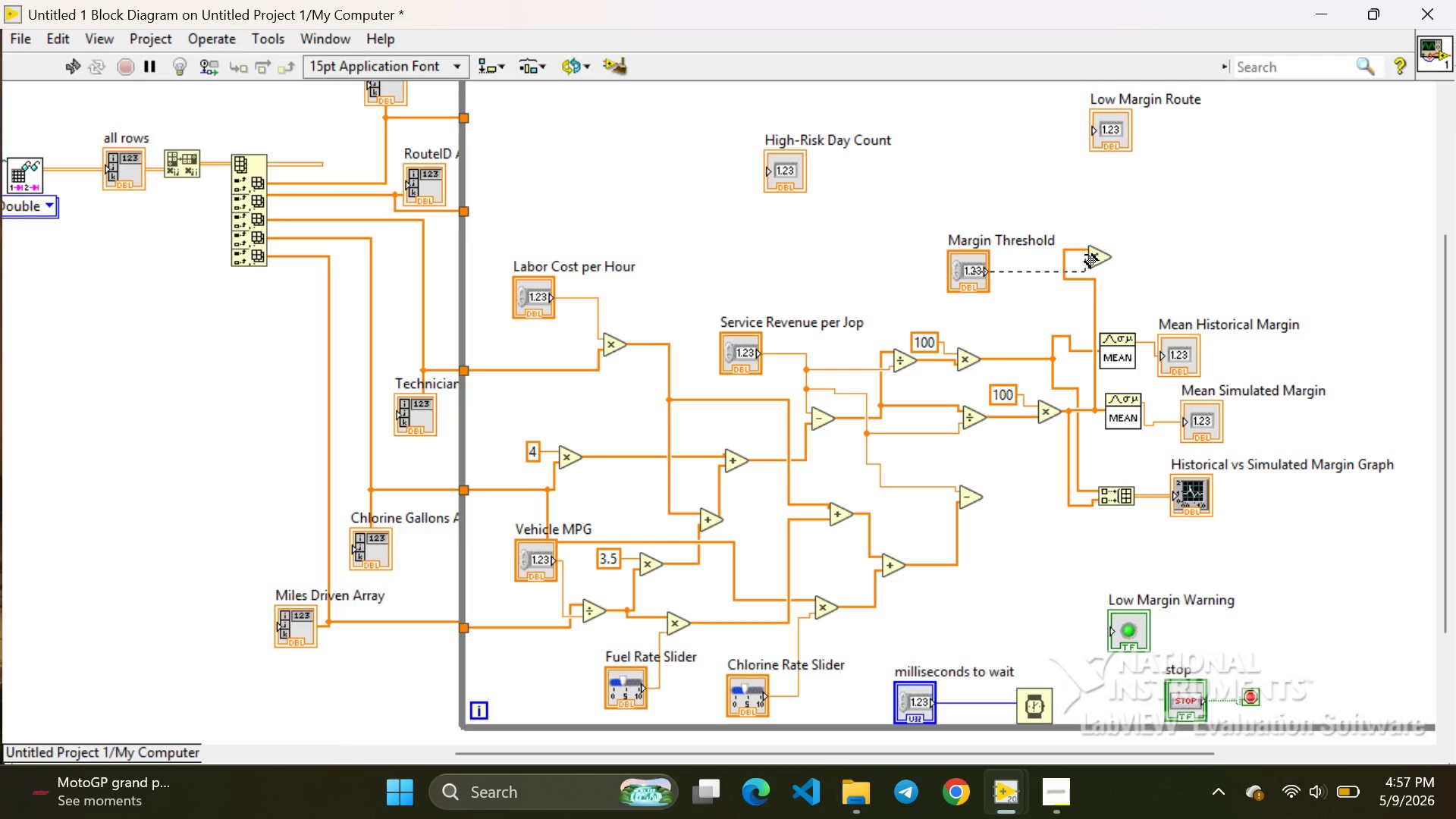 
left_click_drag(start_coordinate=[1084, 255], to_coordinate=[1090, 256])
 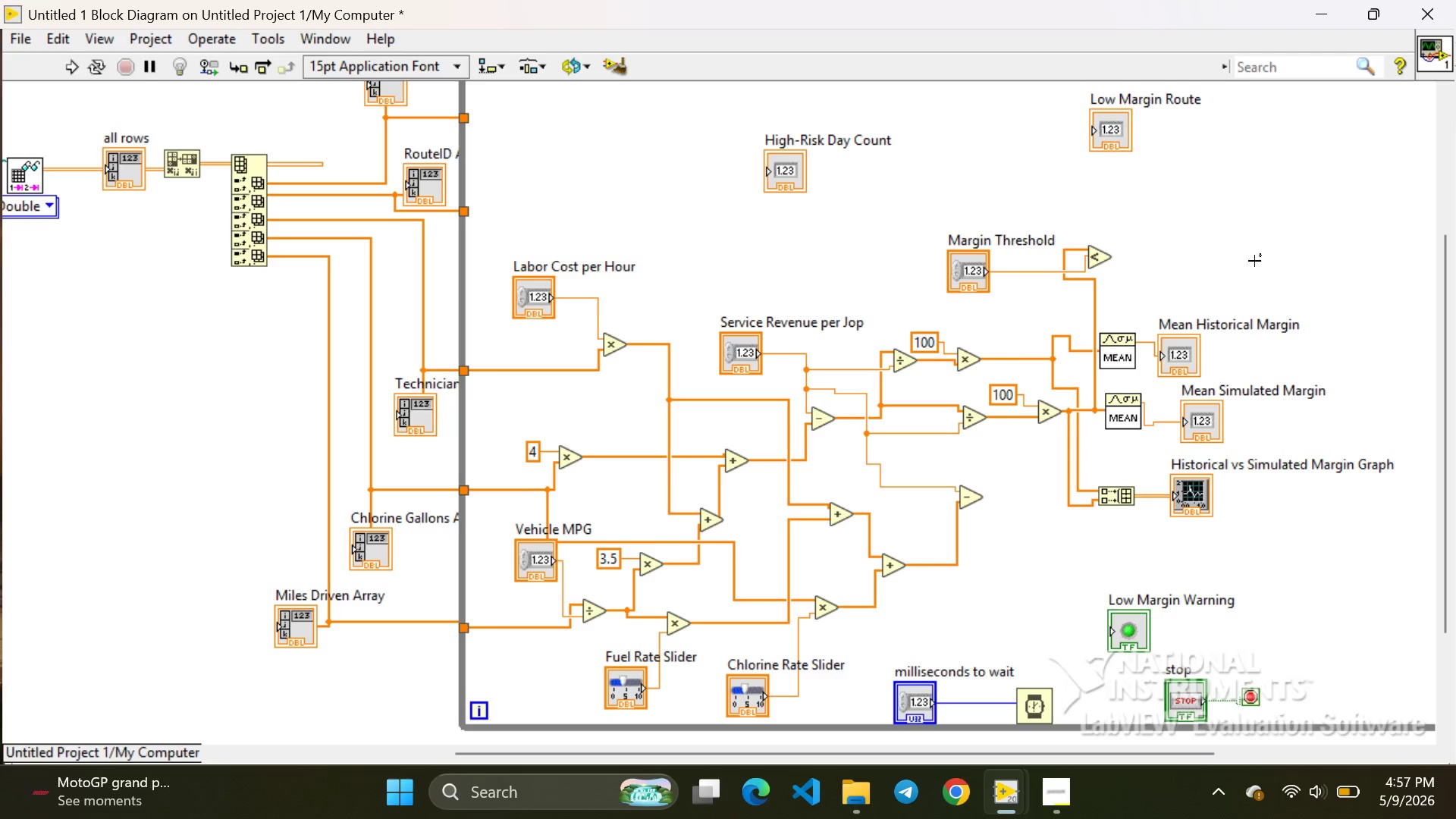 
wait(7.7)
 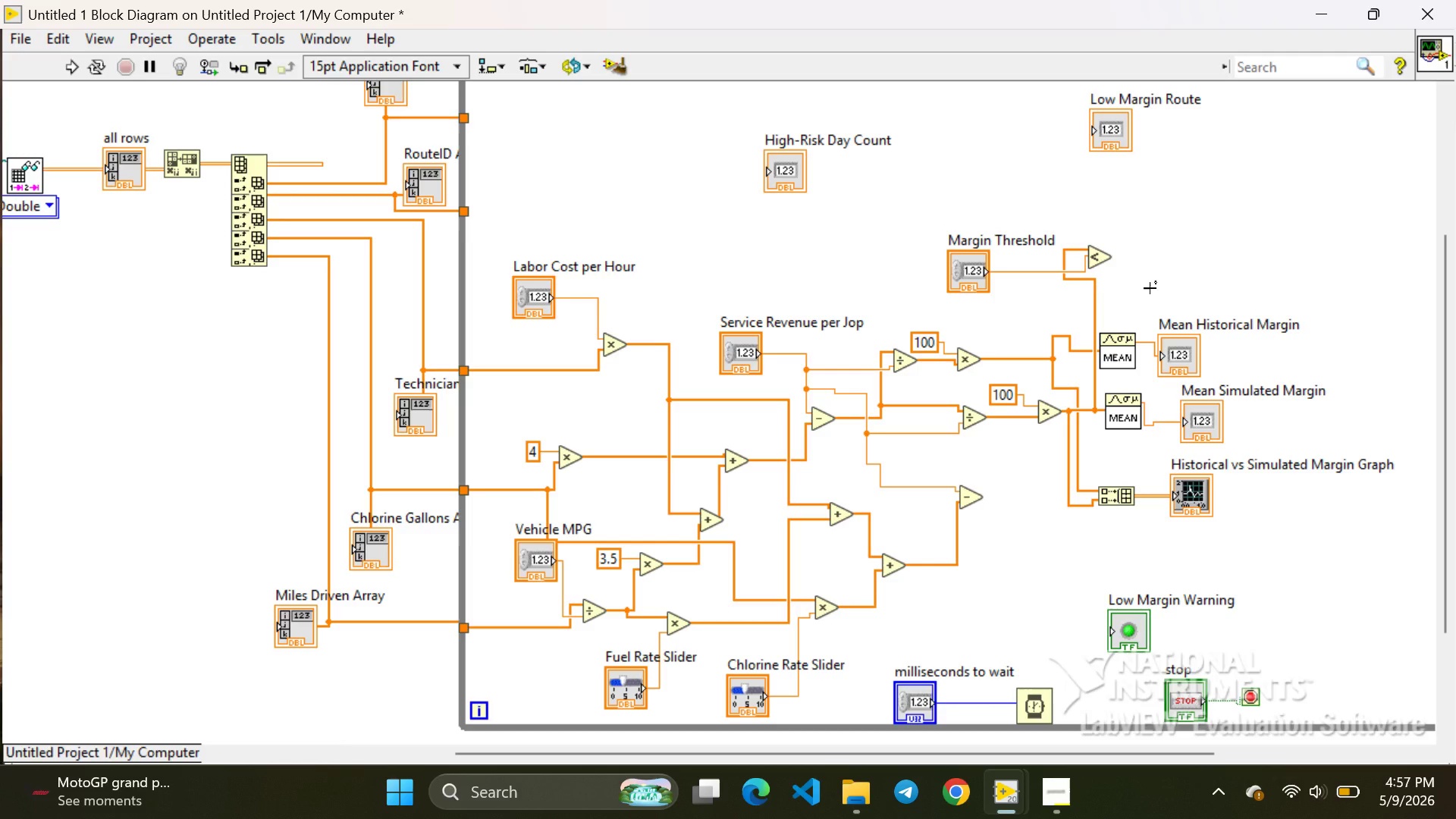 
right_click([1160, 226])
 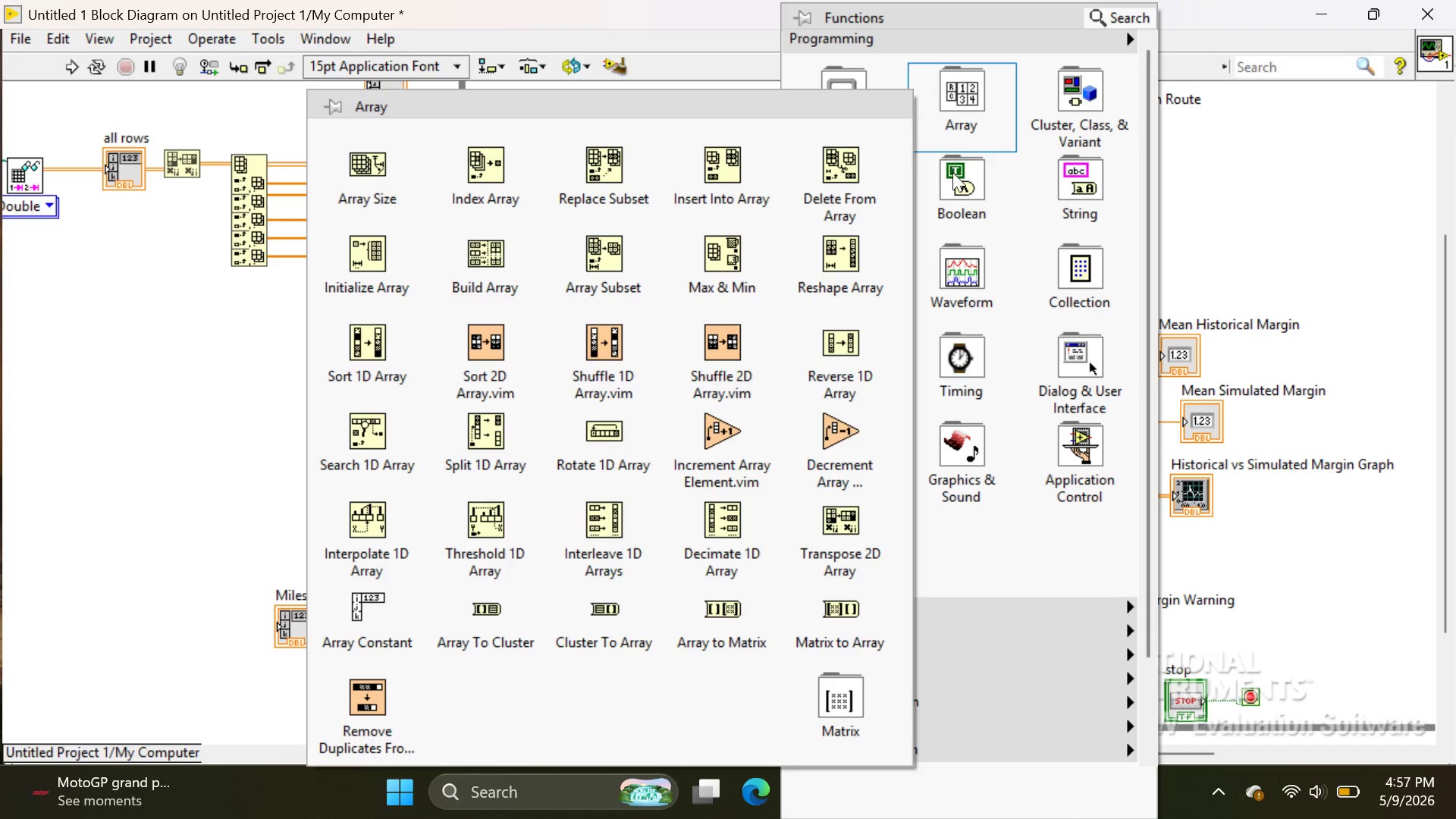 
left_click([952, 172])
 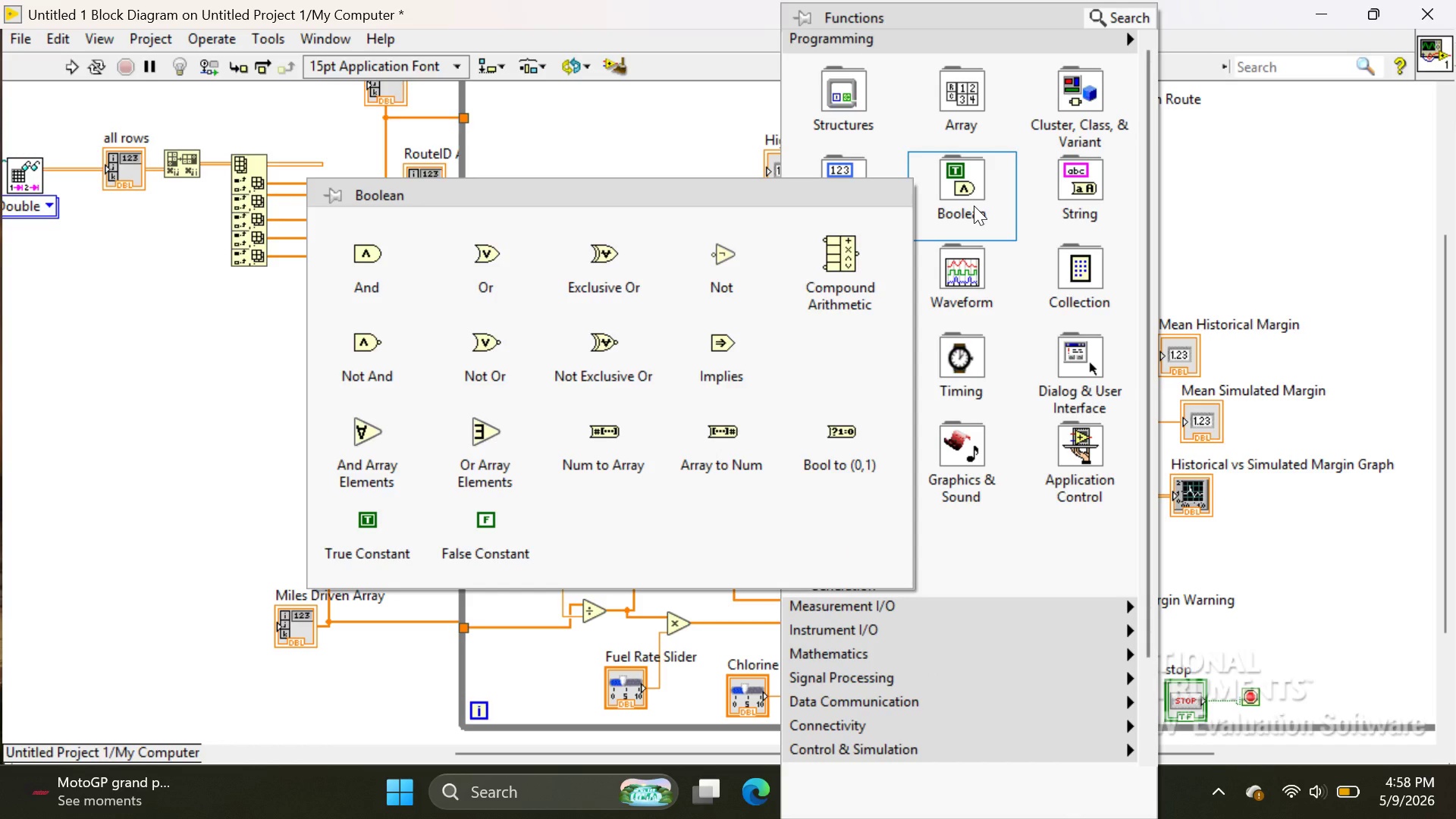 
wait(9.98)
 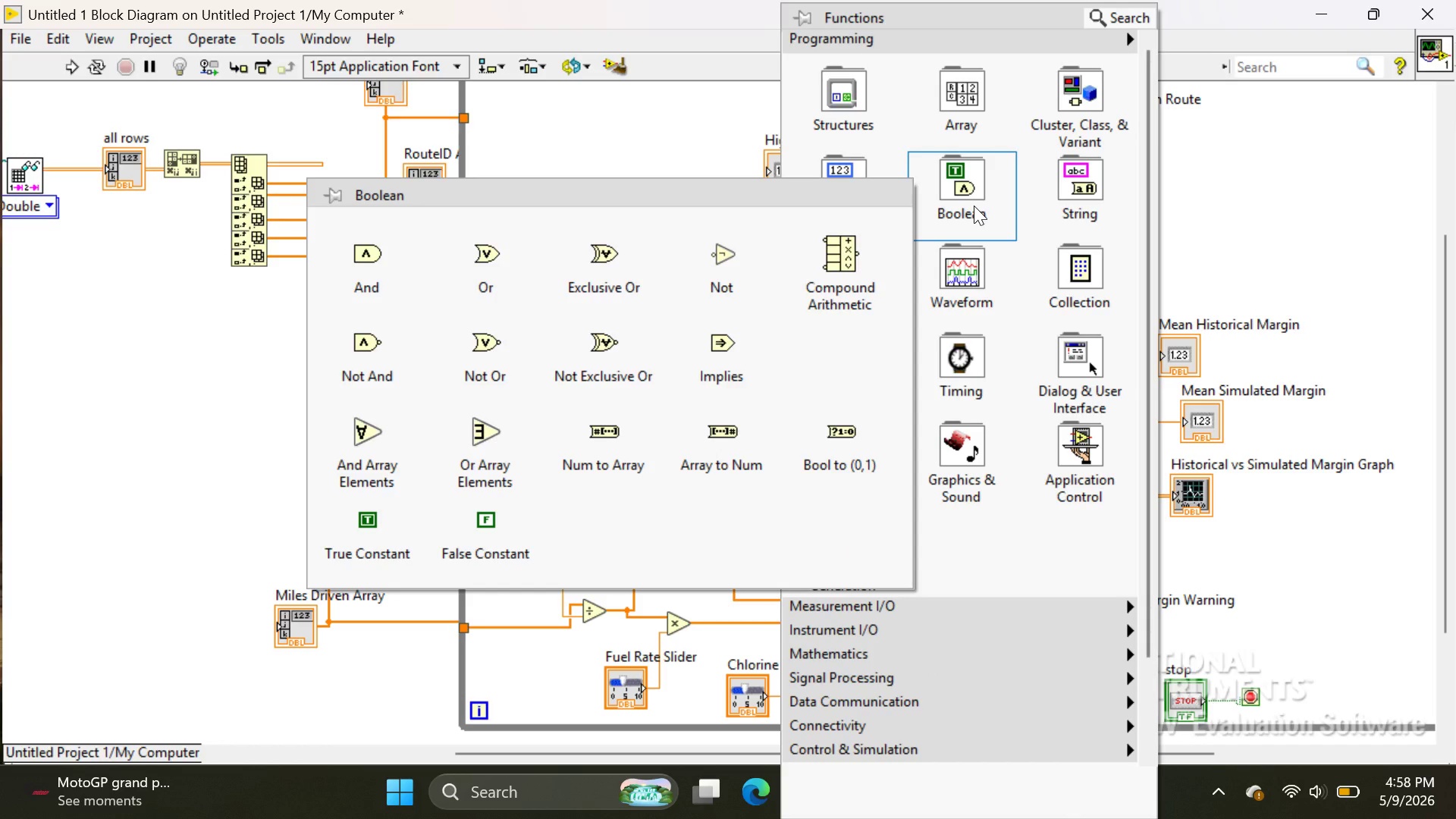 
left_click([831, 425])
 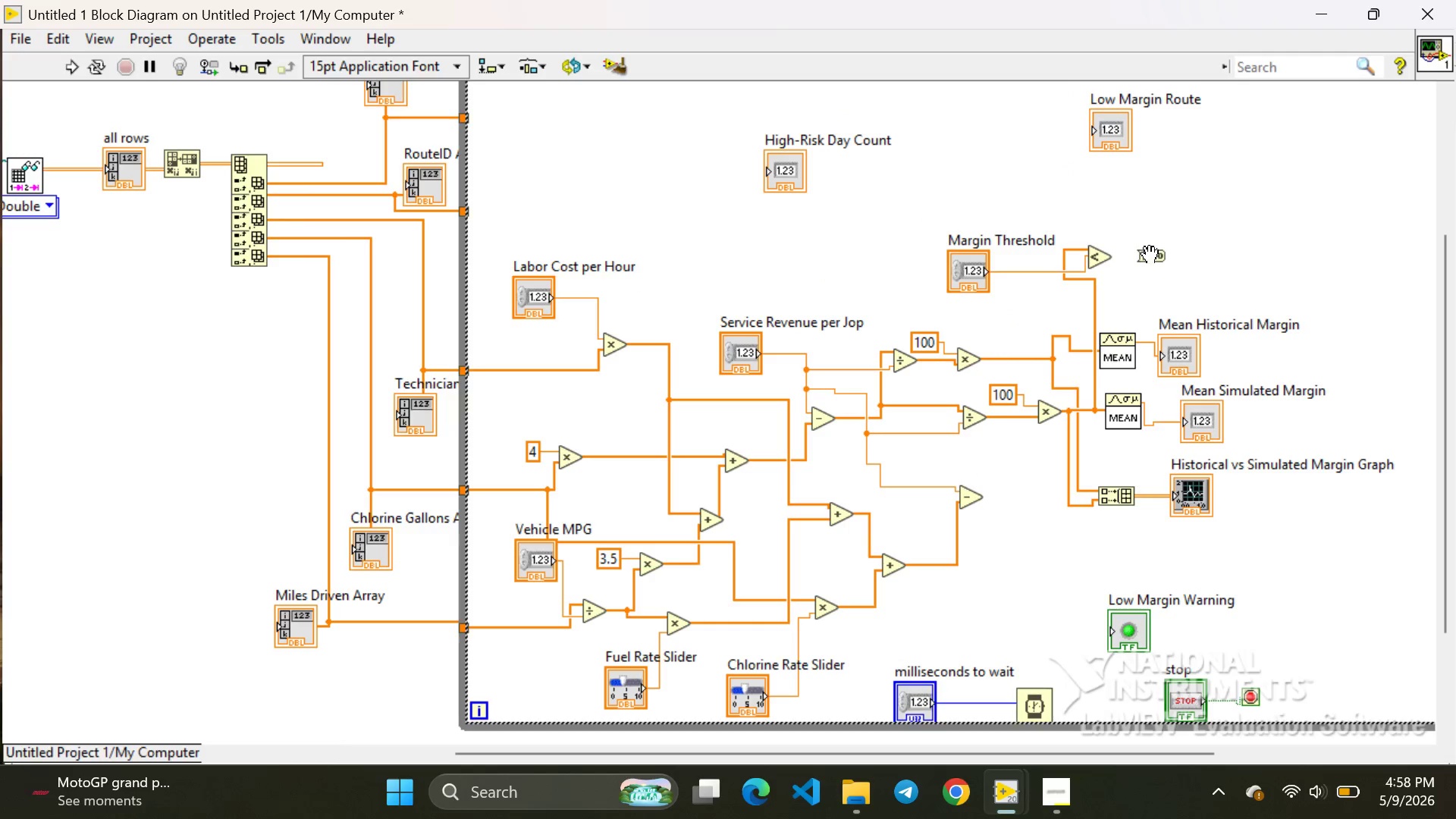 
left_click([1150, 256])
 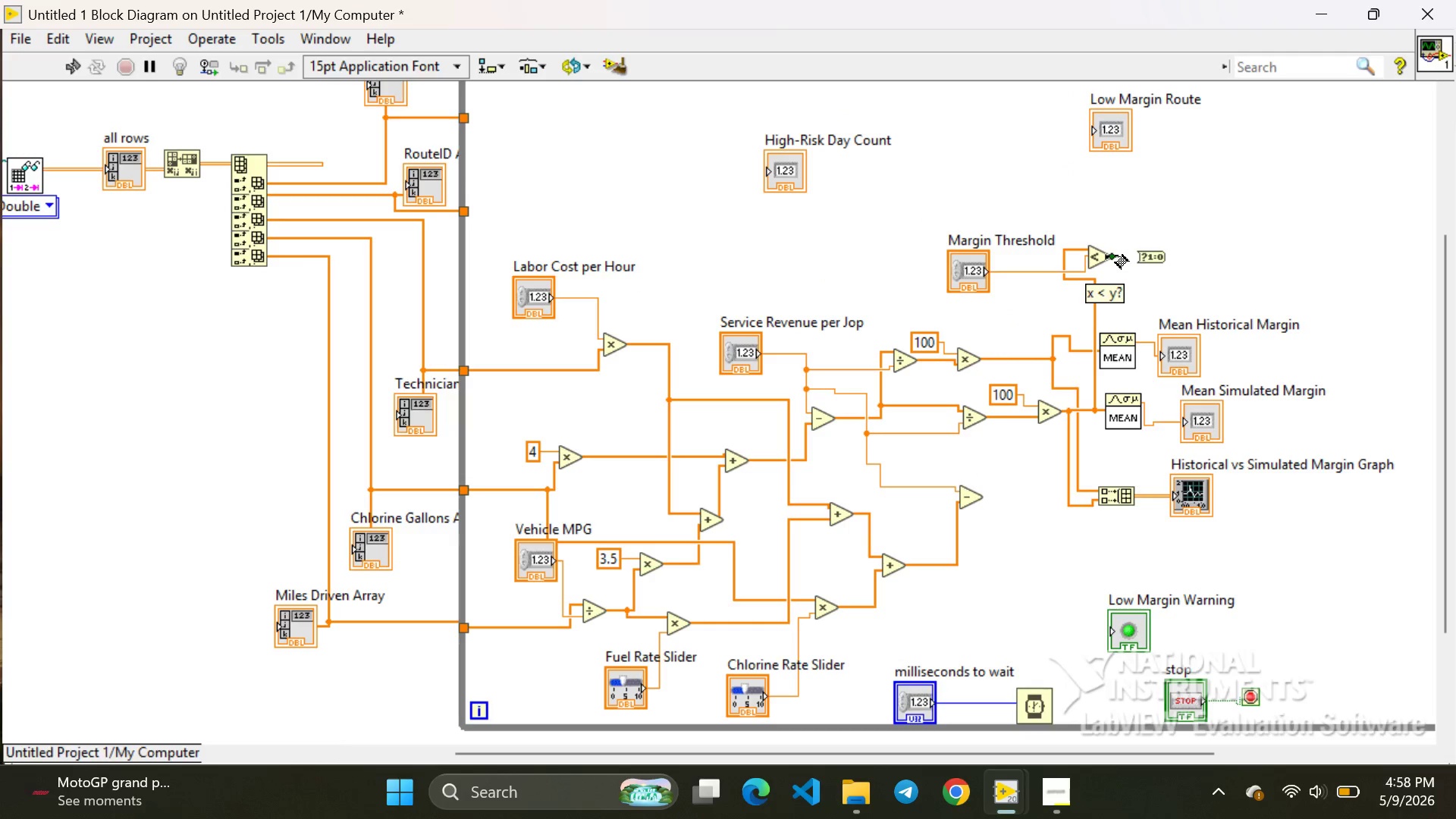 
left_click_drag(start_coordinate=[1116, 256], to_coordinate=[1141, 253])
 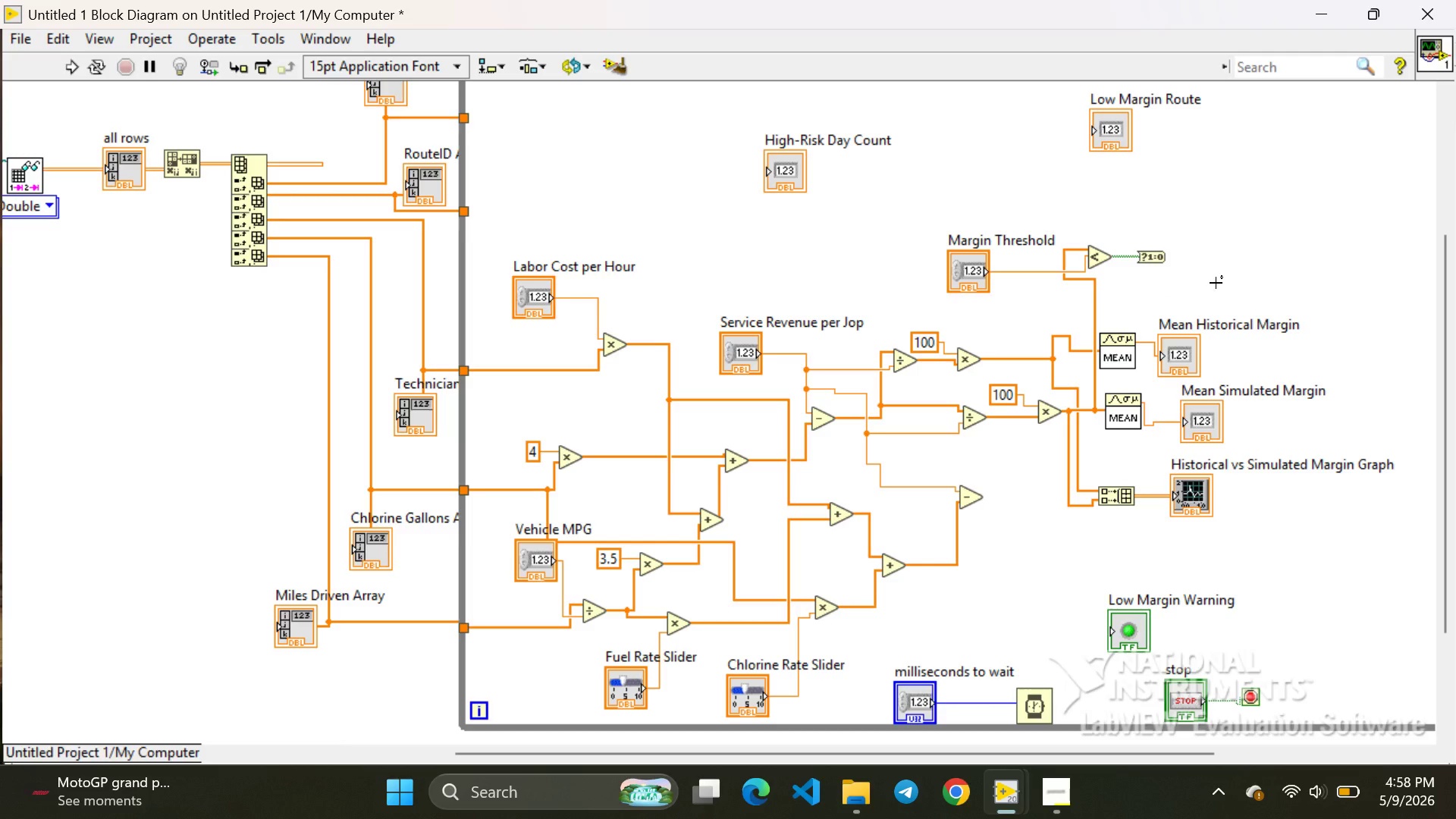 
wait(5.94)
 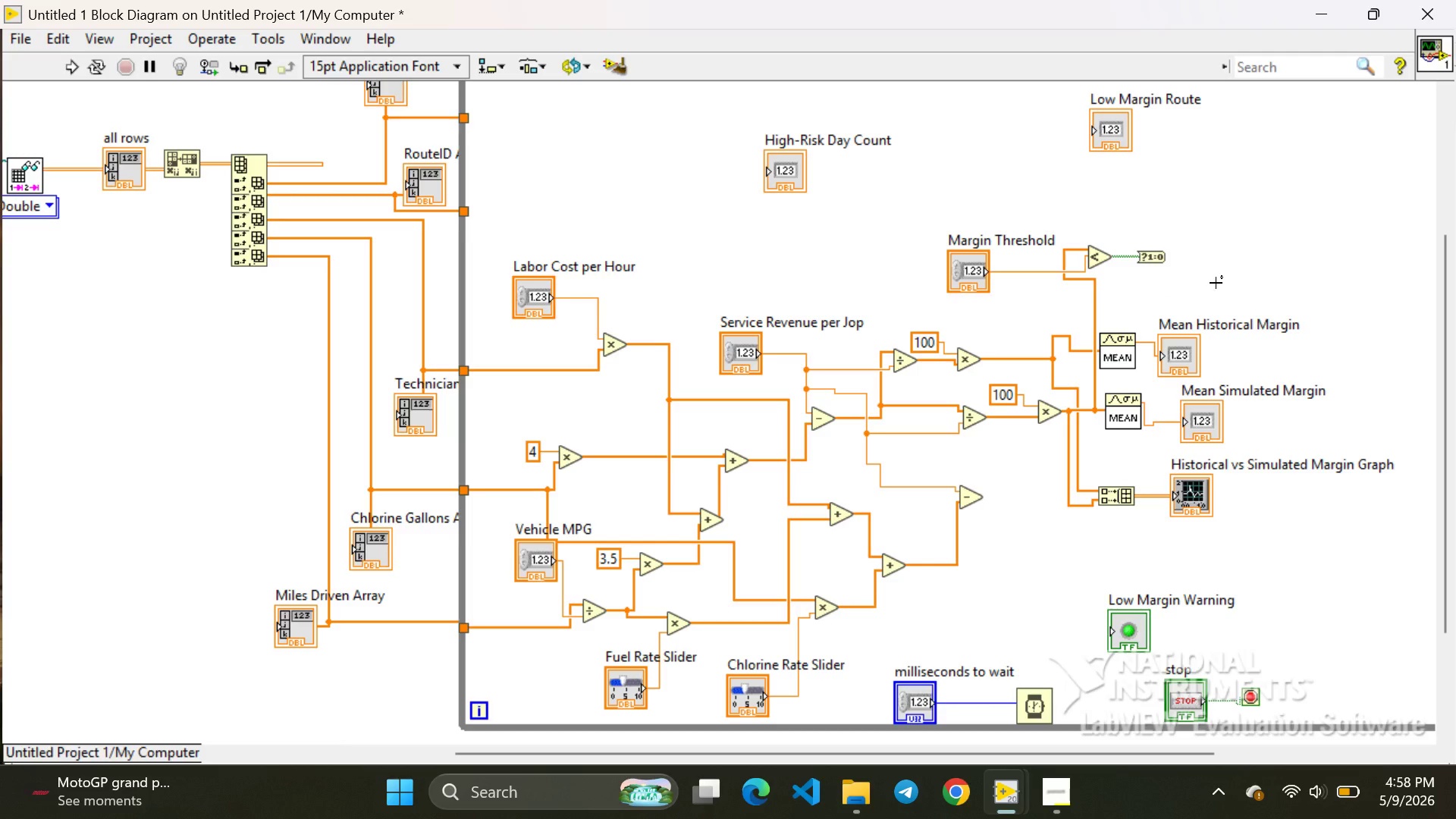 
right_click([1210, 220])
 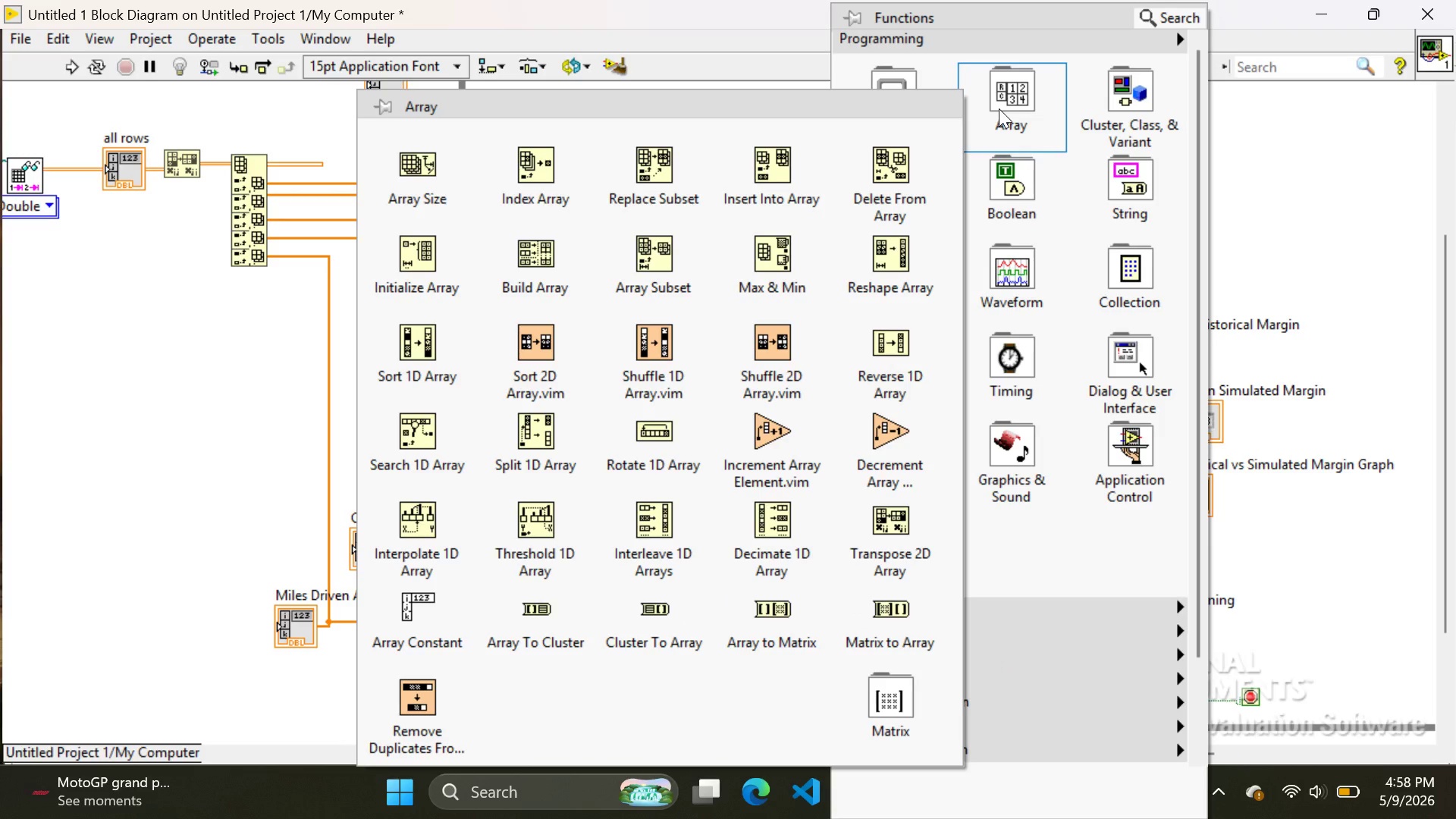 
wait(36.7)
 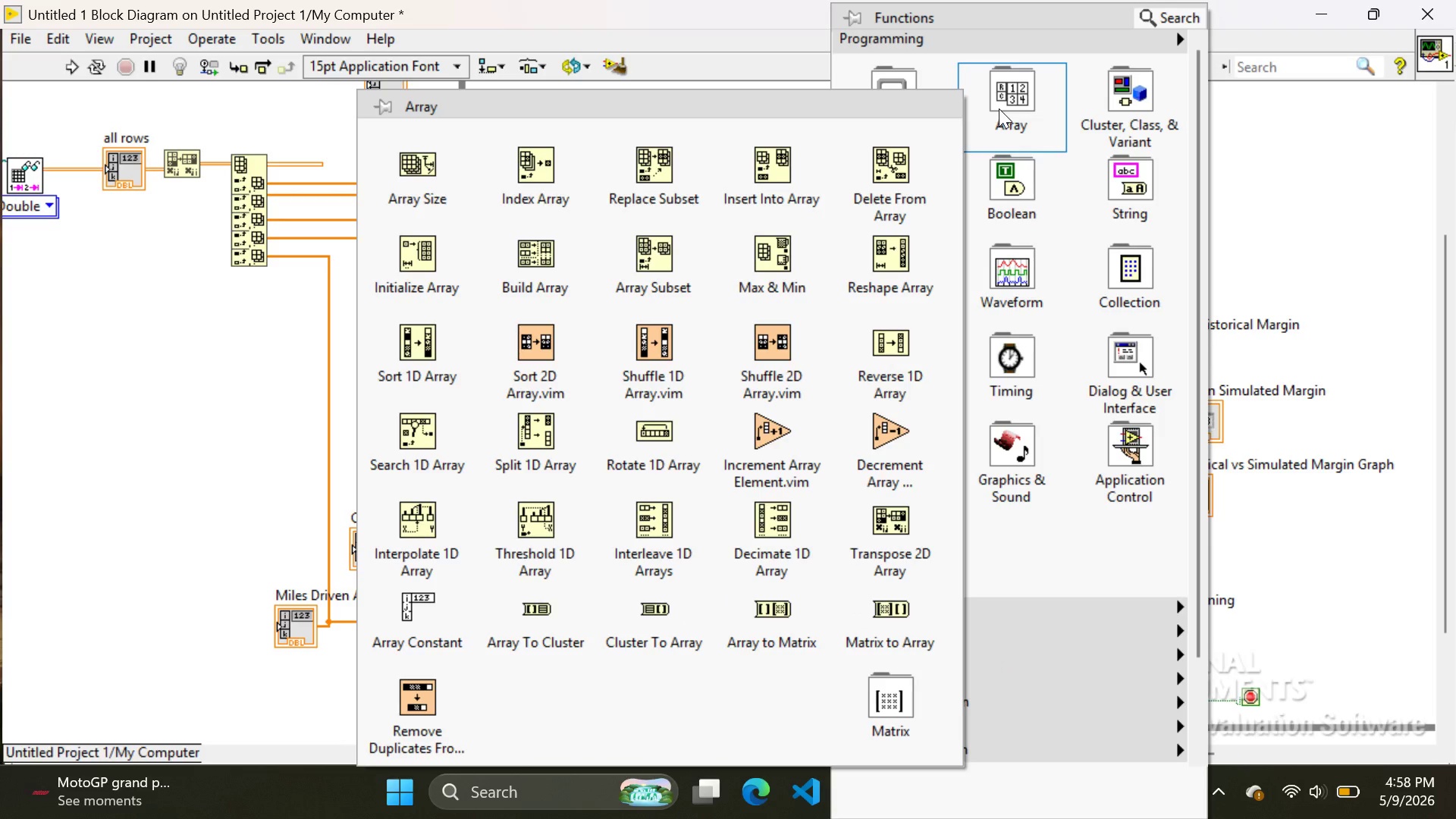 
left_click([1175, 20])
 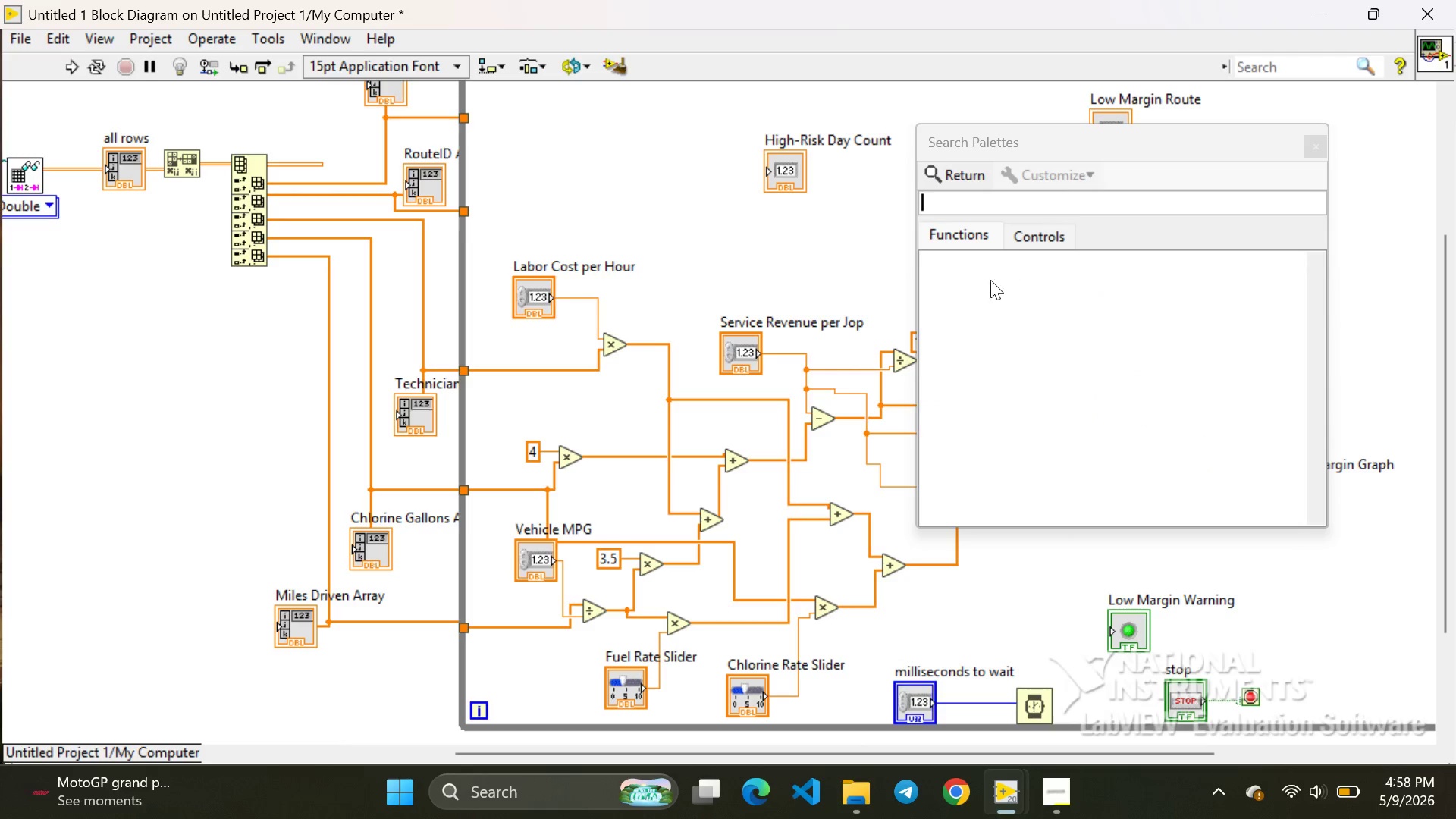 
mouse_move([992, 242])
 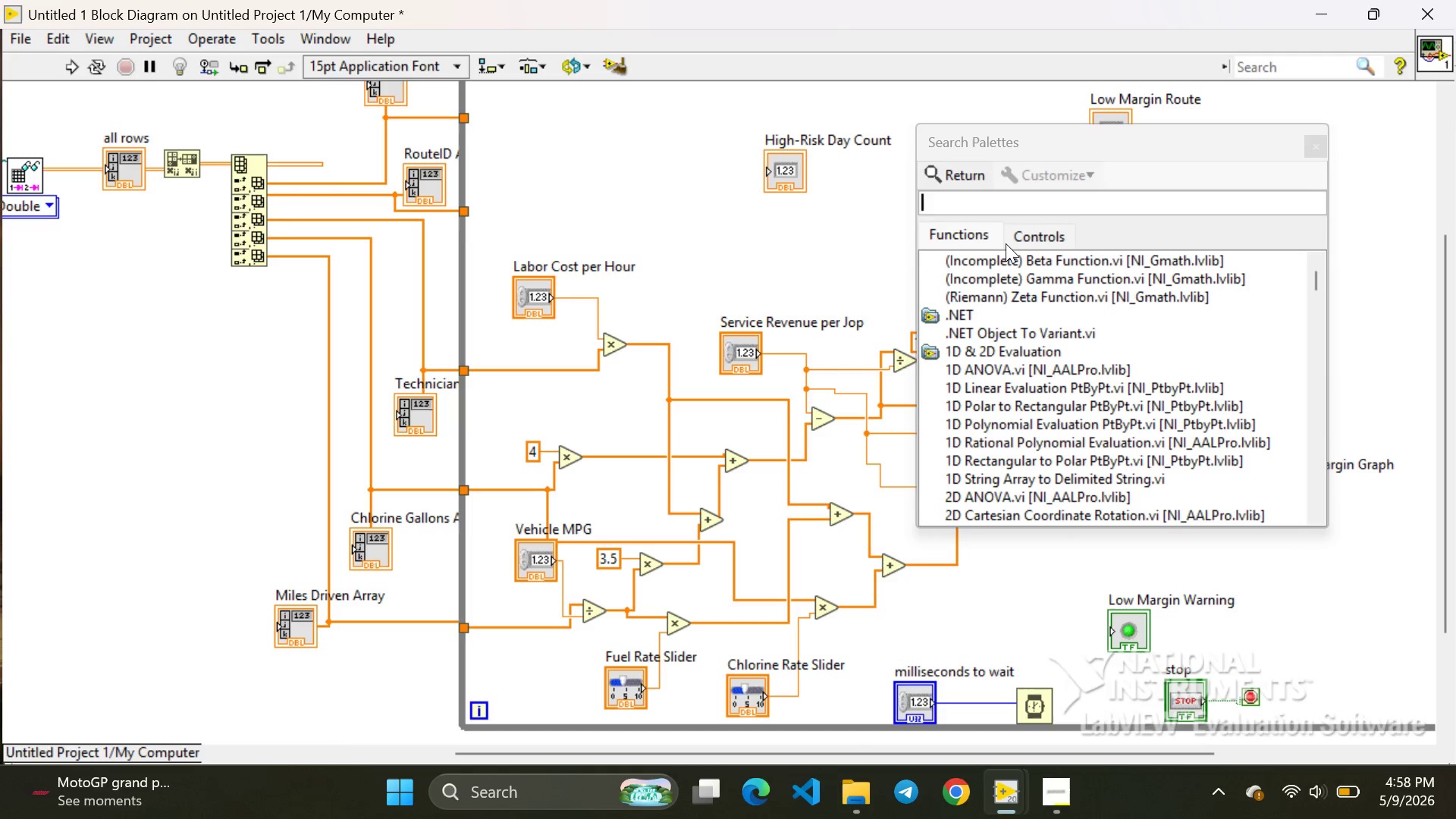 
type(Add )
 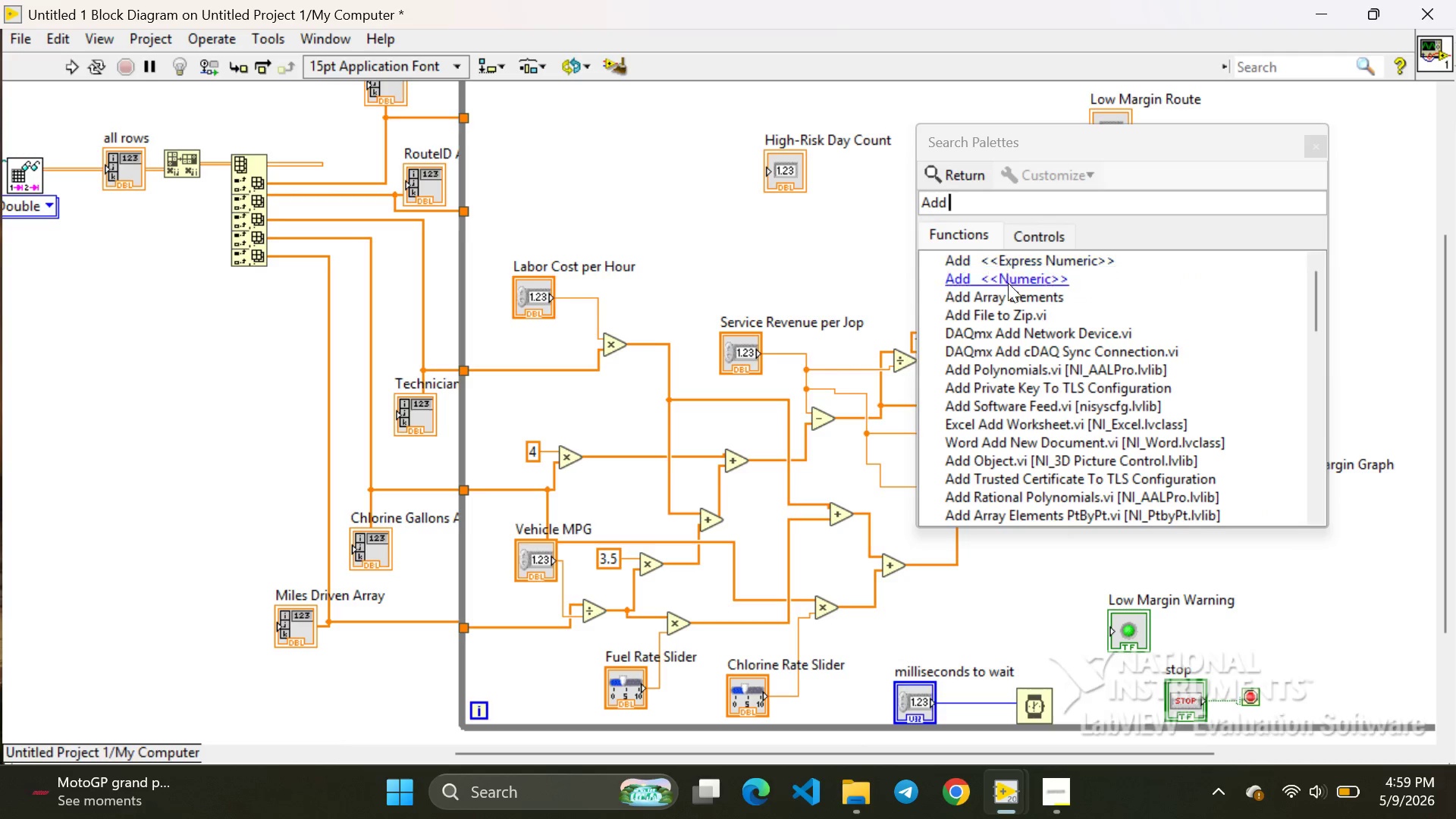 
left_click([998, 299])
 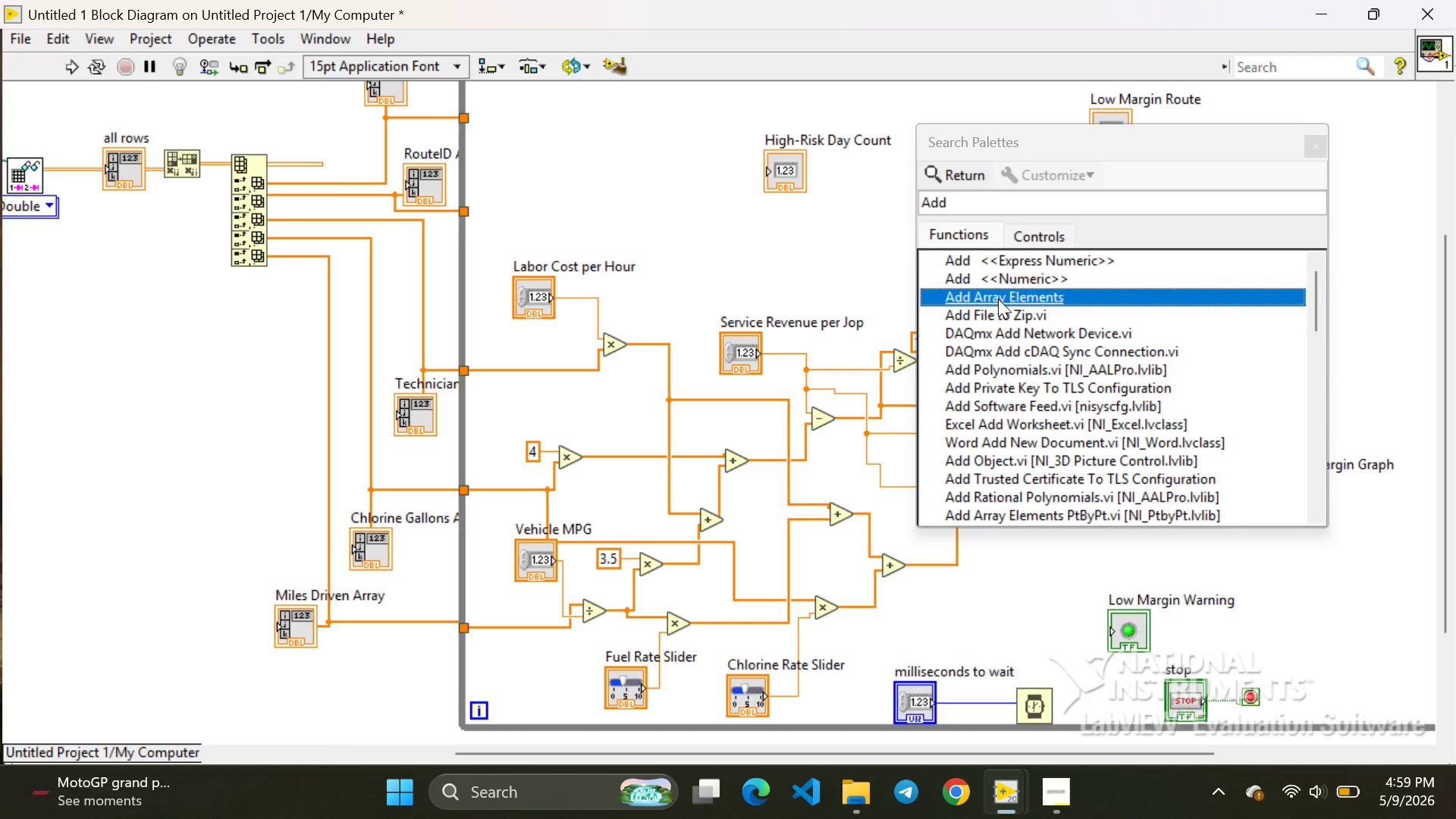 
double_click([998, 299])
 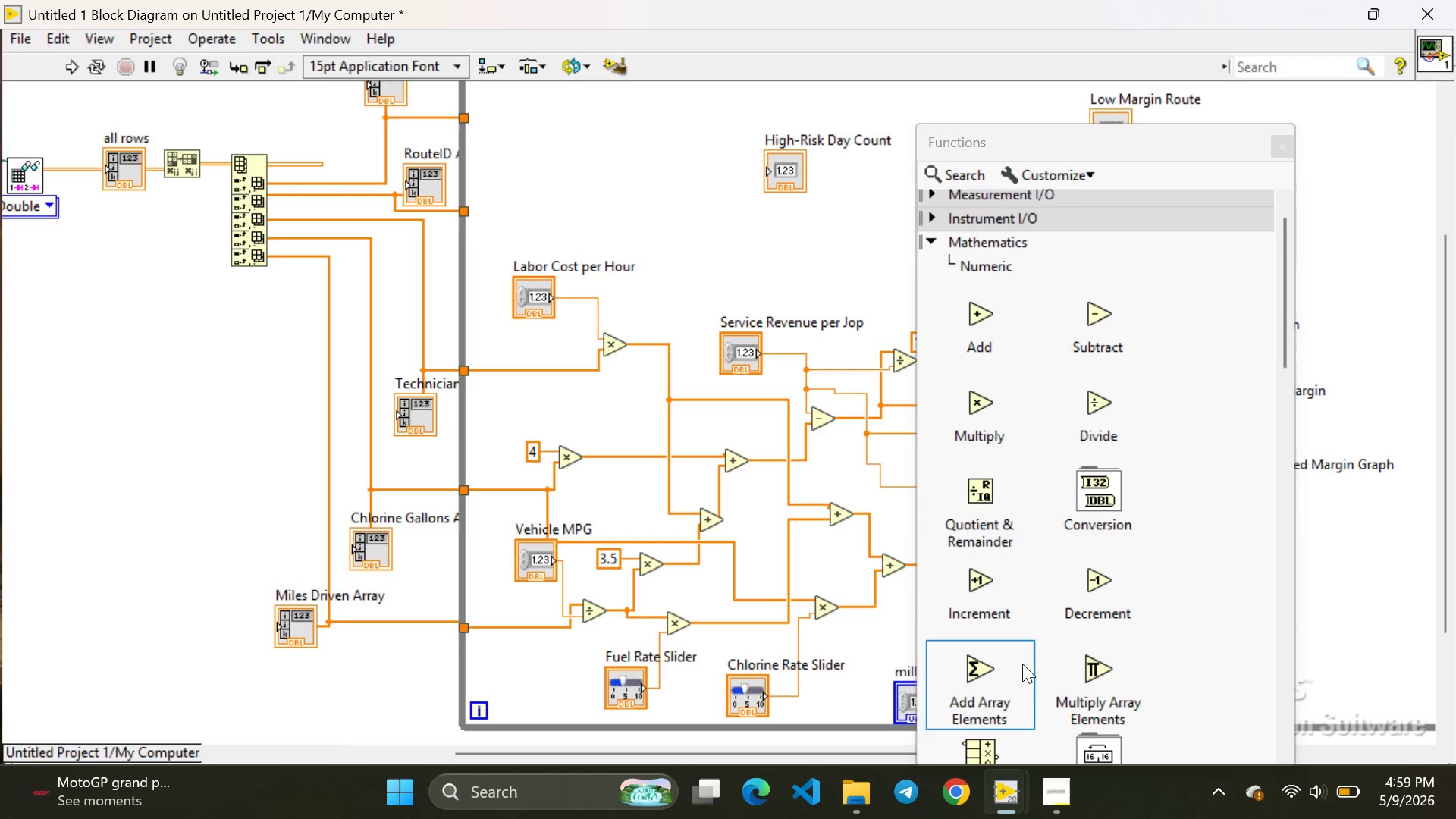 
left_click([1007, 695])
 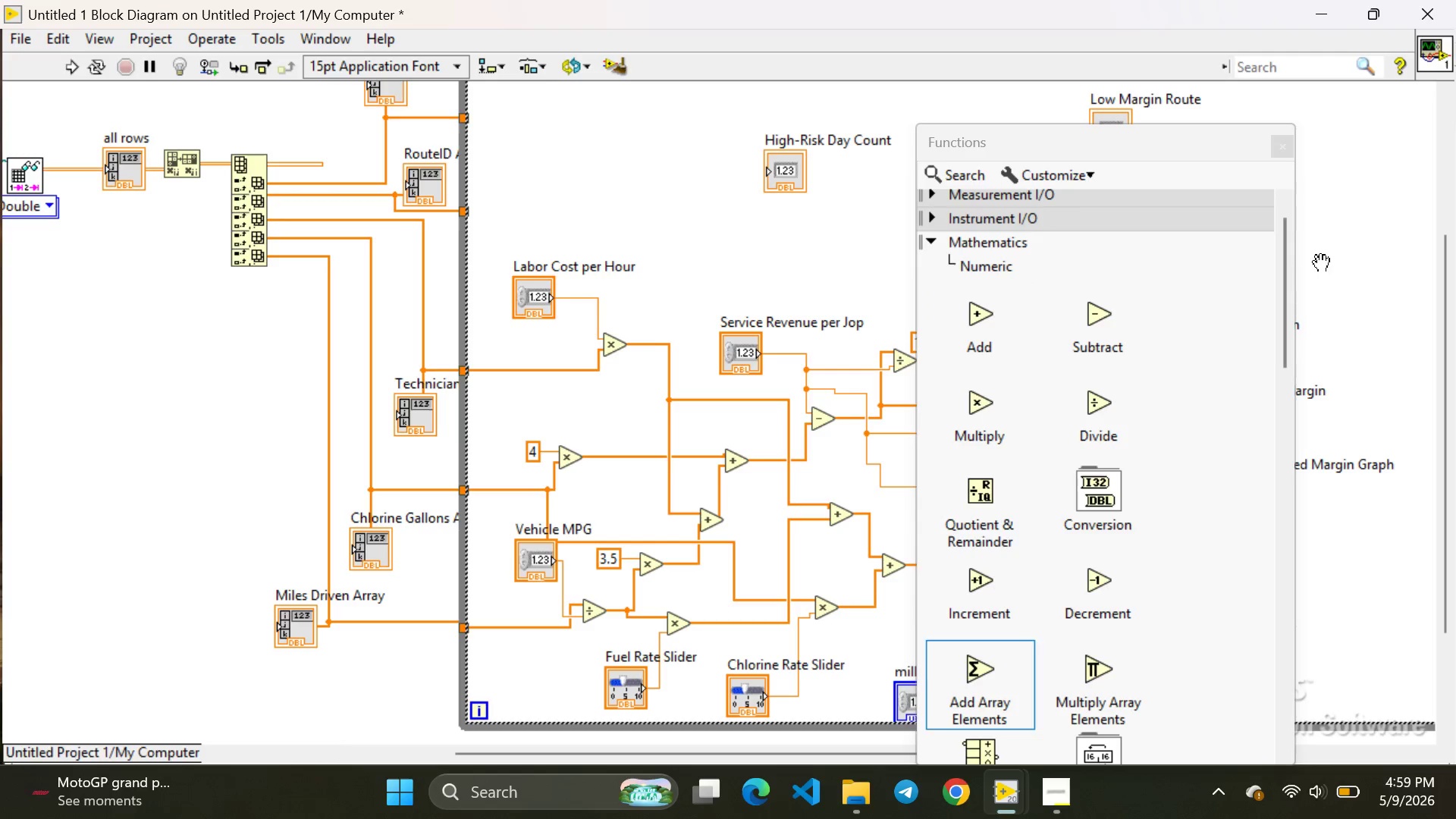 
left_click([1333, 252])
 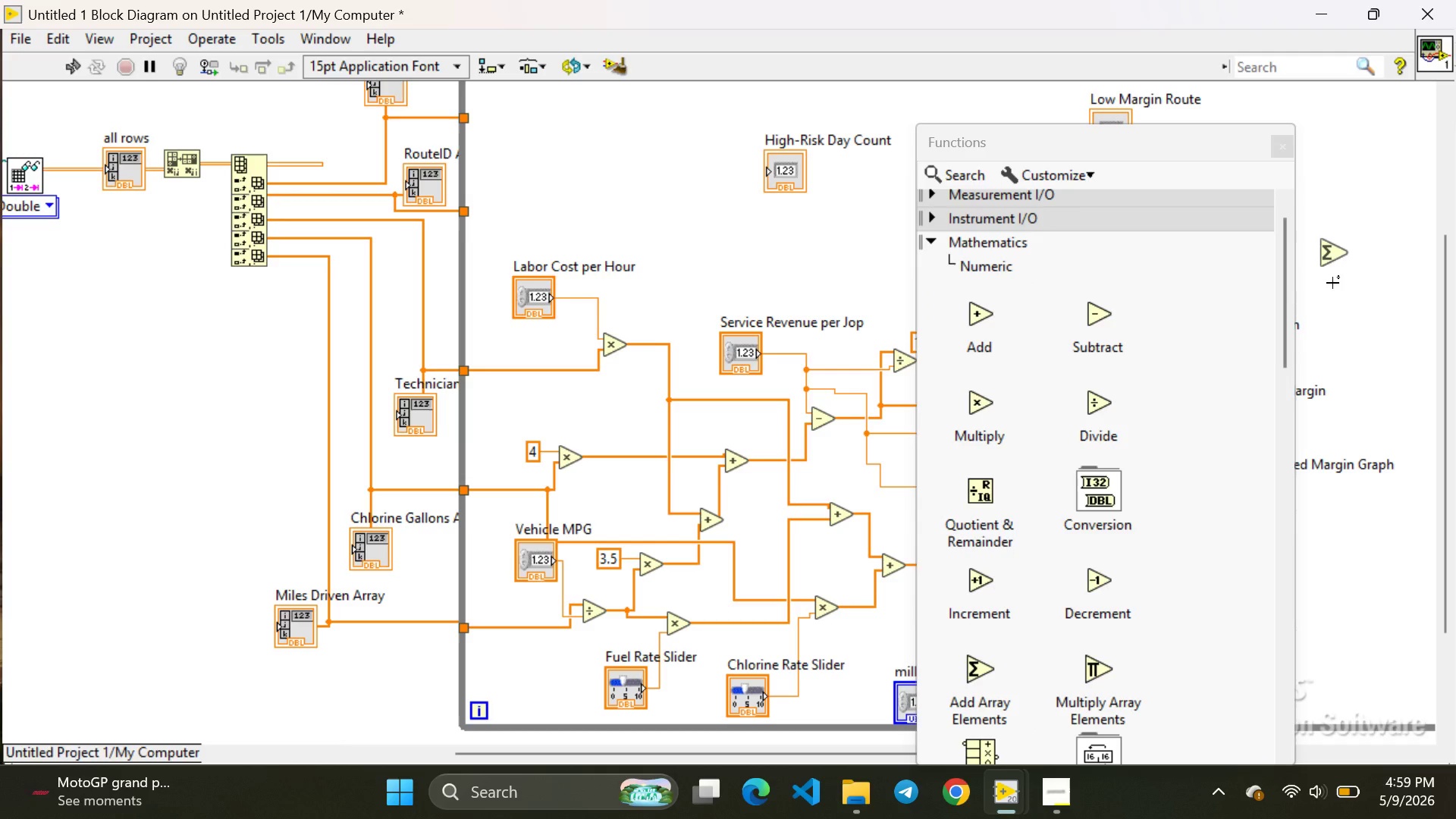 
left_click([1332, 283])
 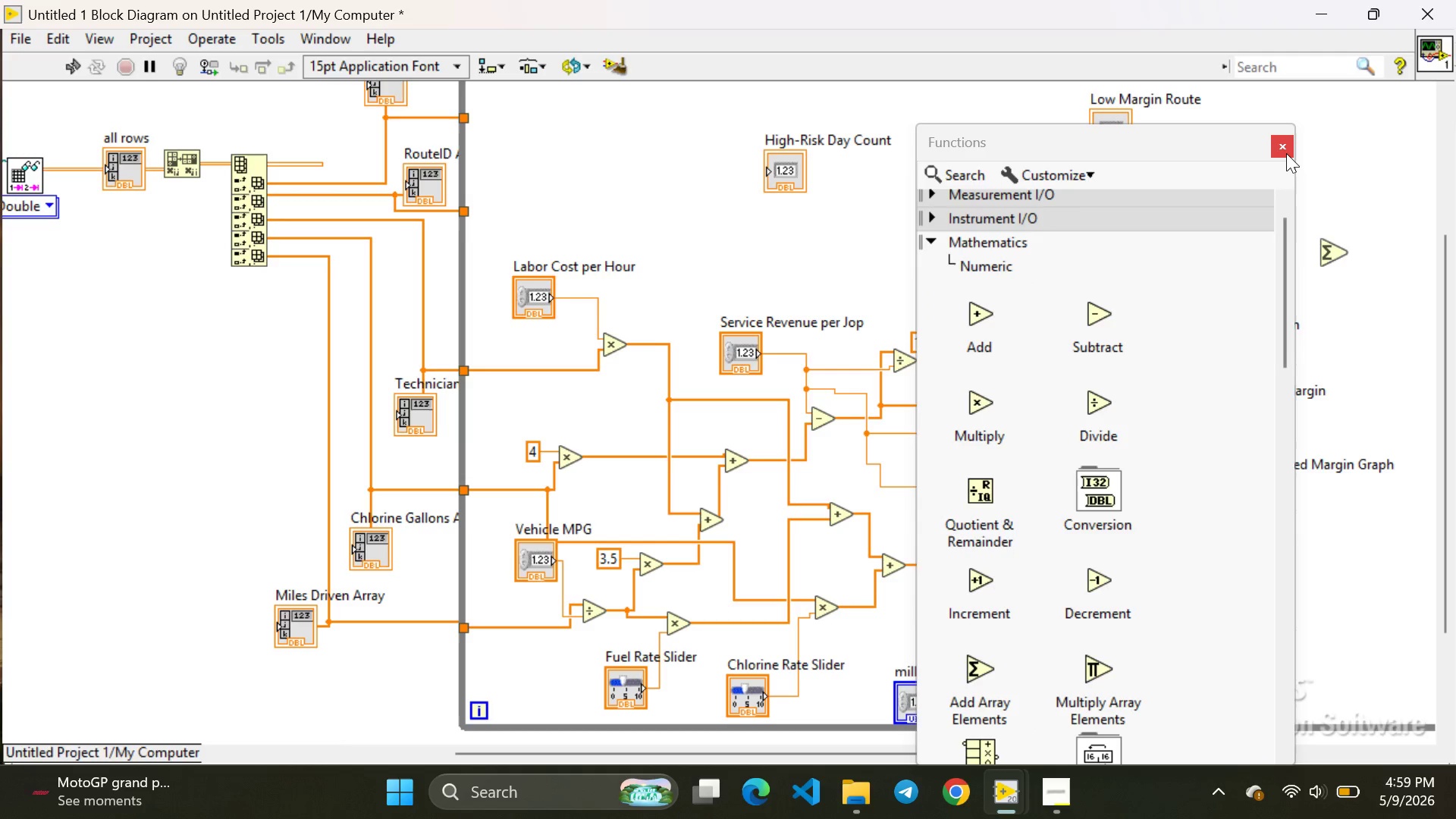 
left_click([1286, 153])
 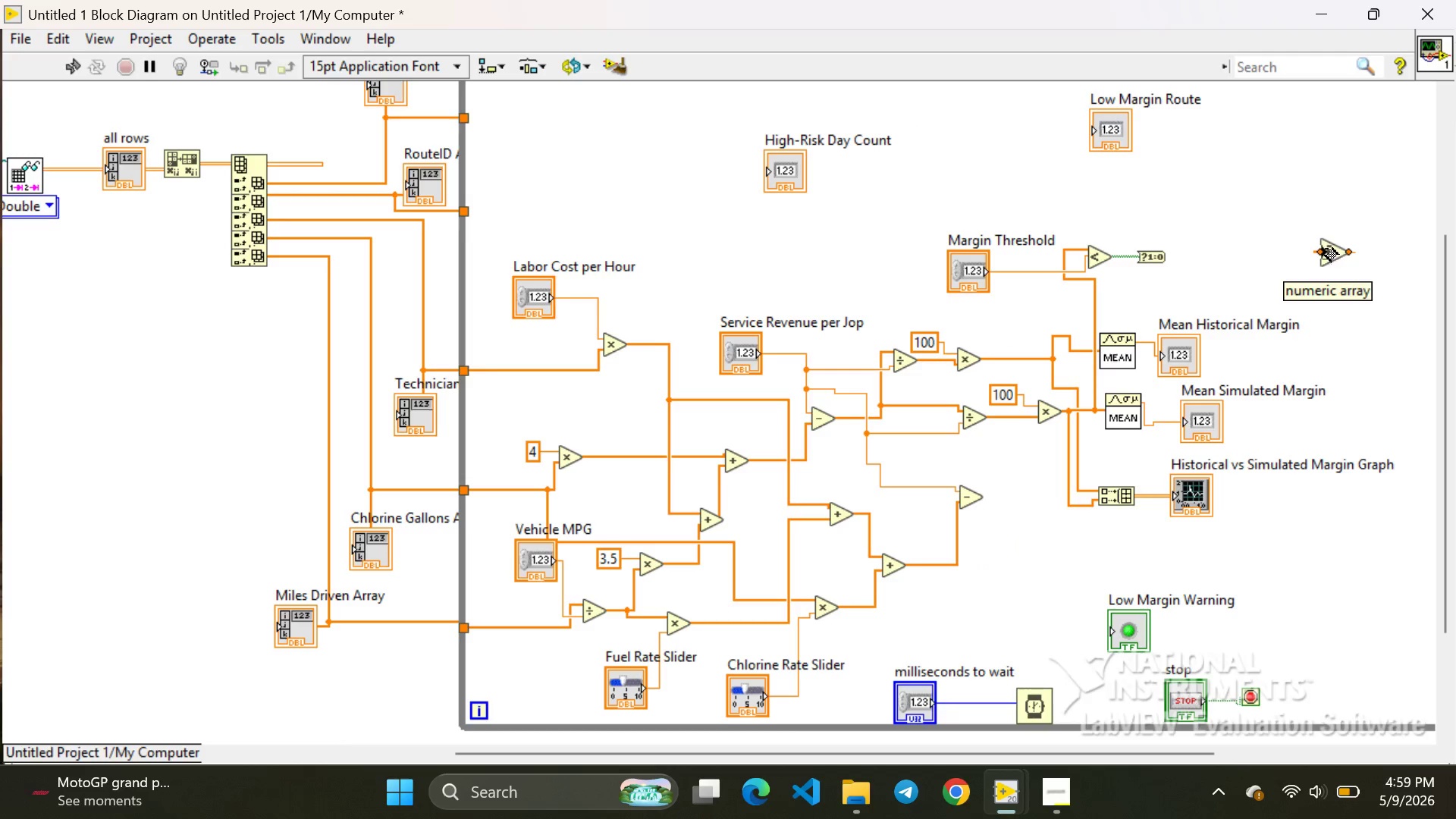 
left_click_drag(start_coordinate=[1328, 246], to_coordinate=[1203, 249])
 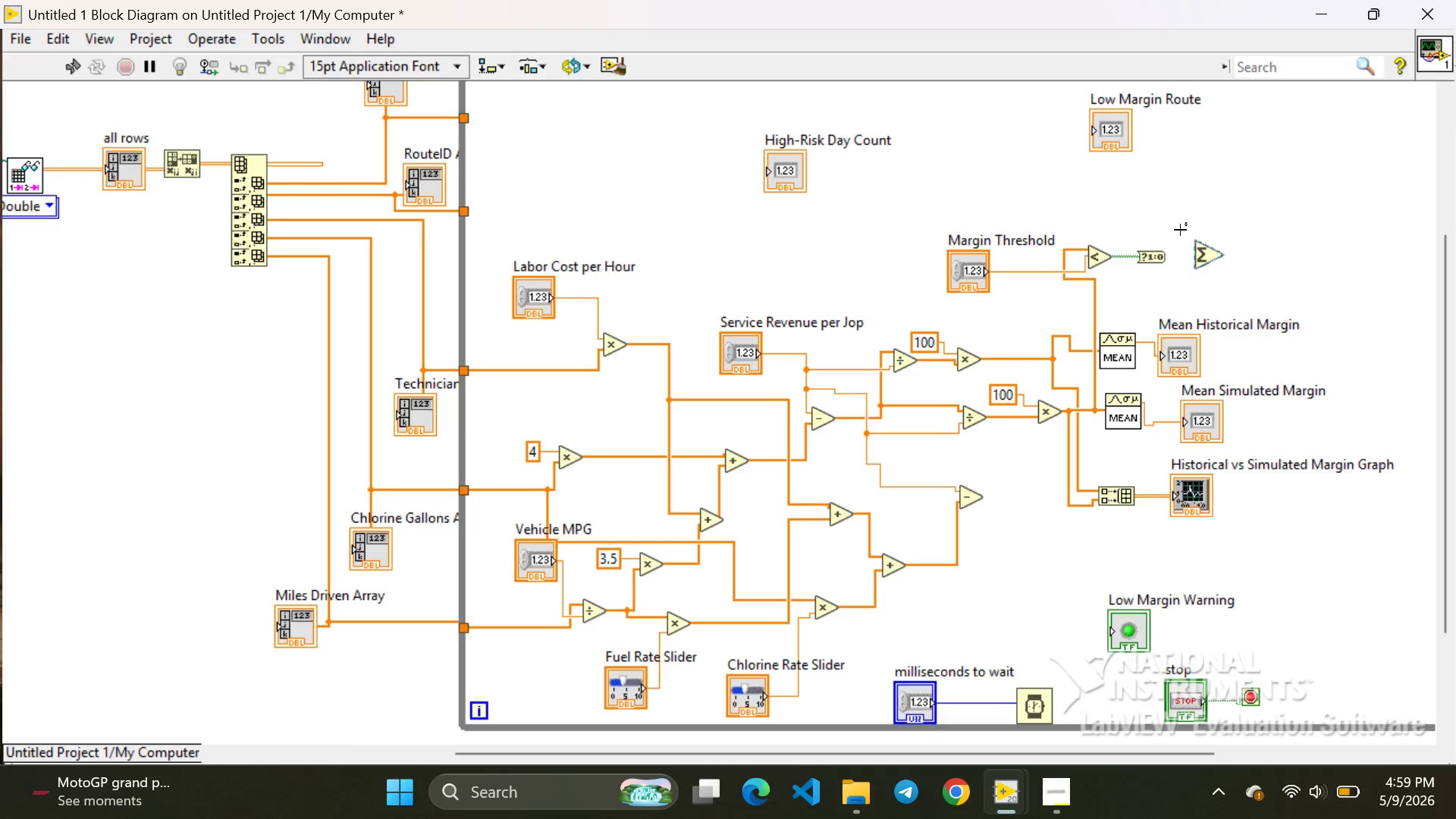 
left_click([1180, 223])
 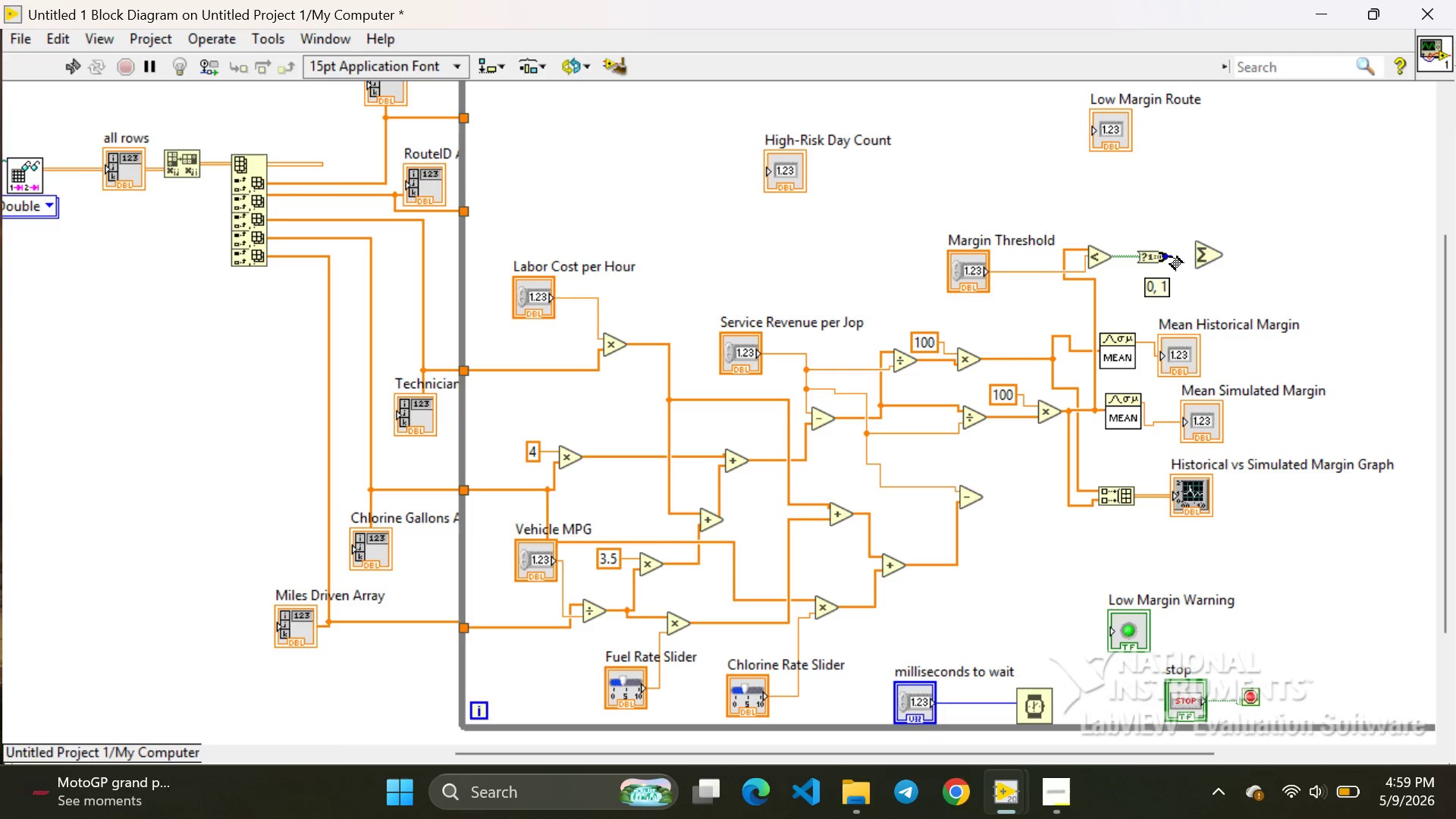 
left_click_drag(start_coordinate=[1170, 257], to_coordinate=[1193, 248])
 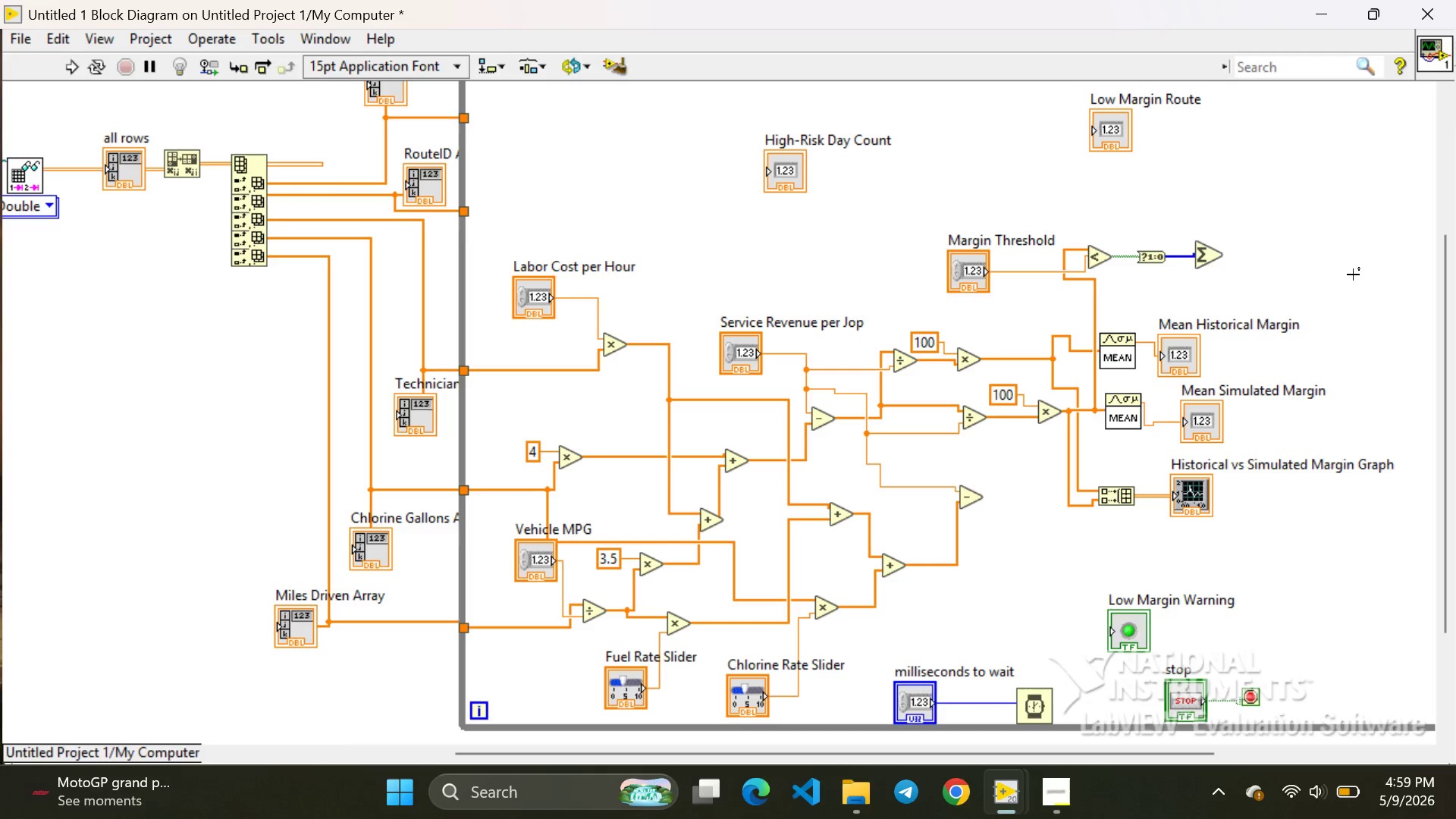 
wait(6.31)
 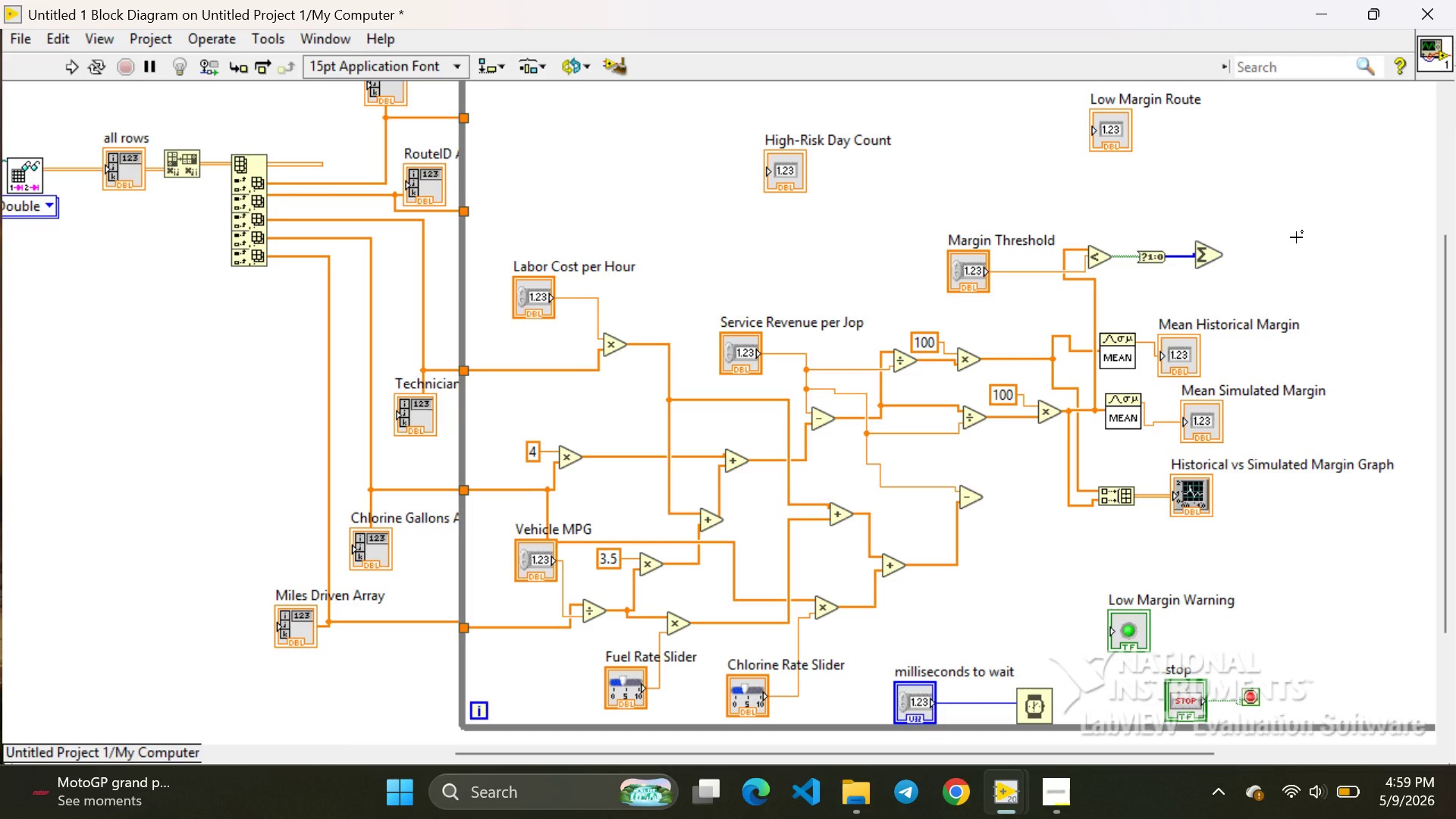 
left_click([785, 172])
 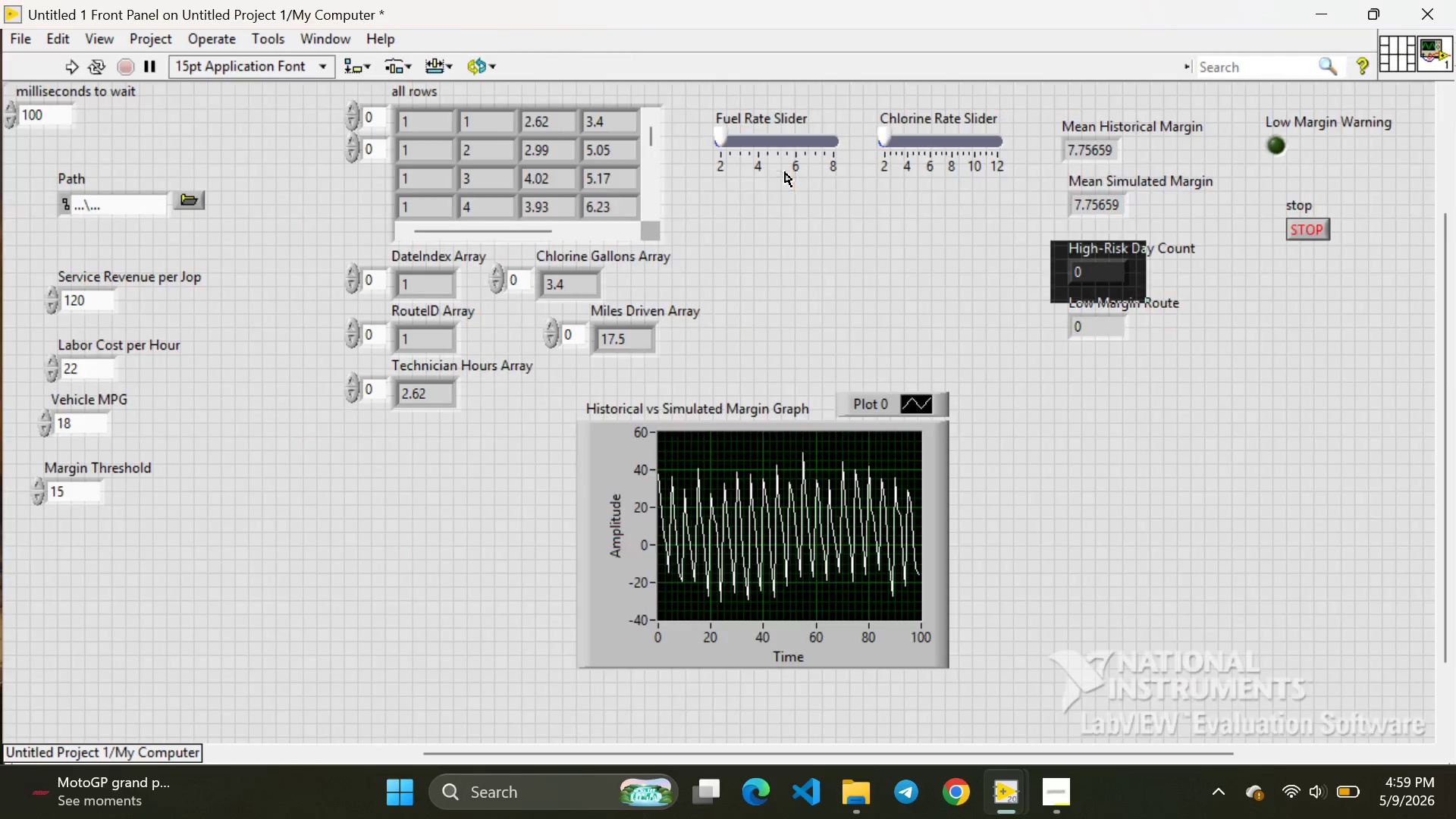 
left_click_drag(start_coordinate=[785, 172], to_coordinate=[923, 186])
 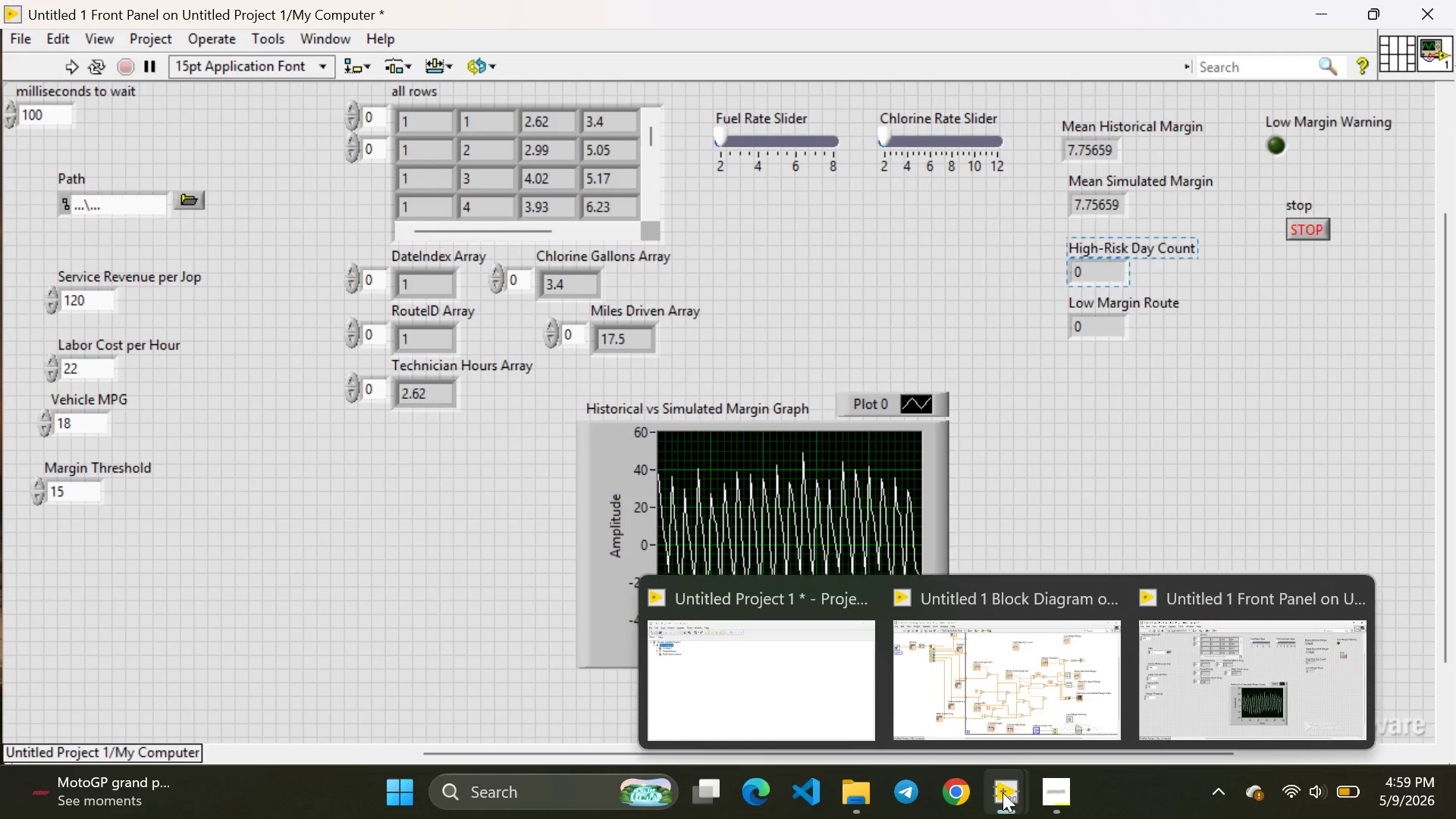 
left_click([1018, 718])
 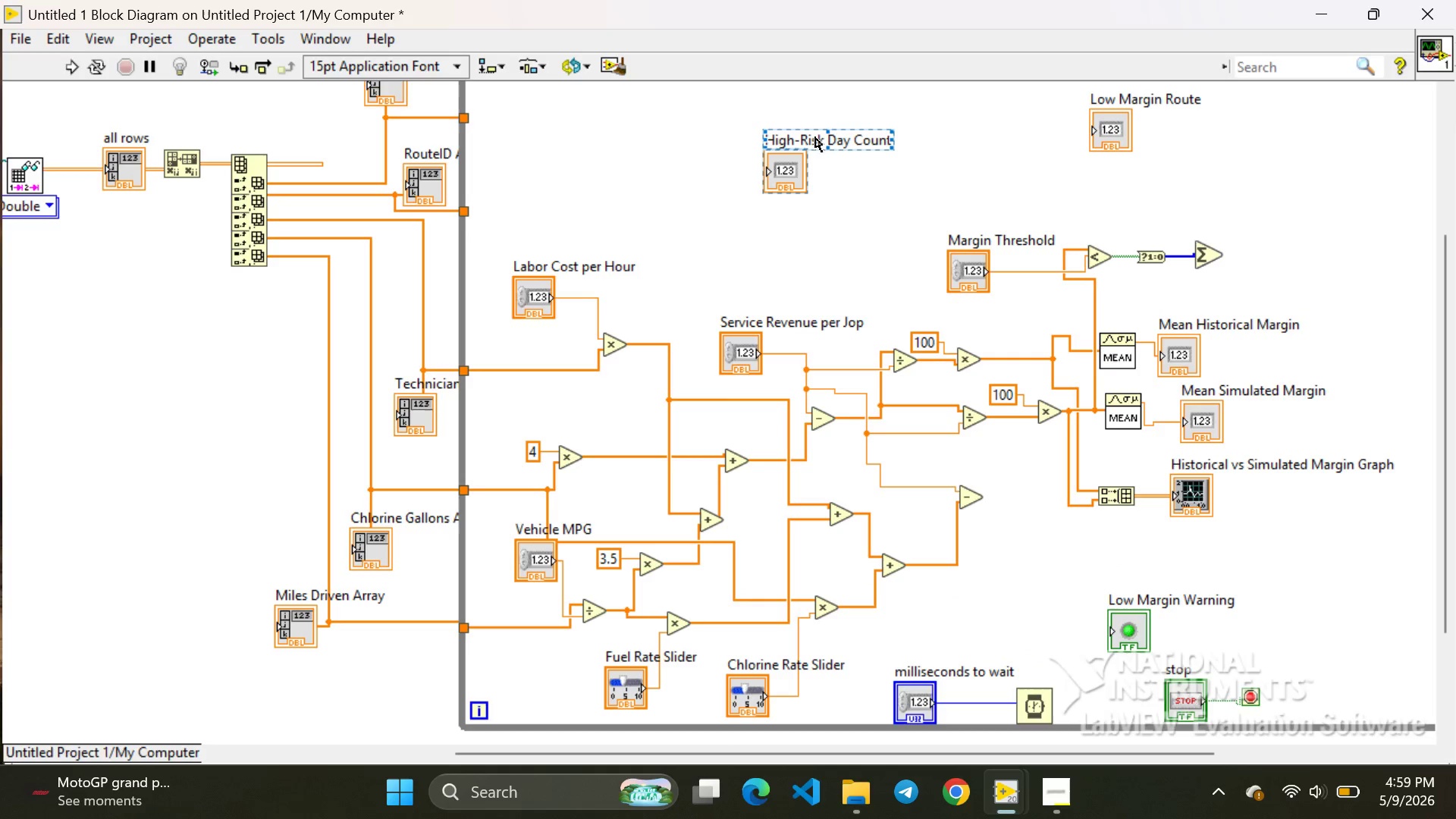 
left_click([852, 192])
 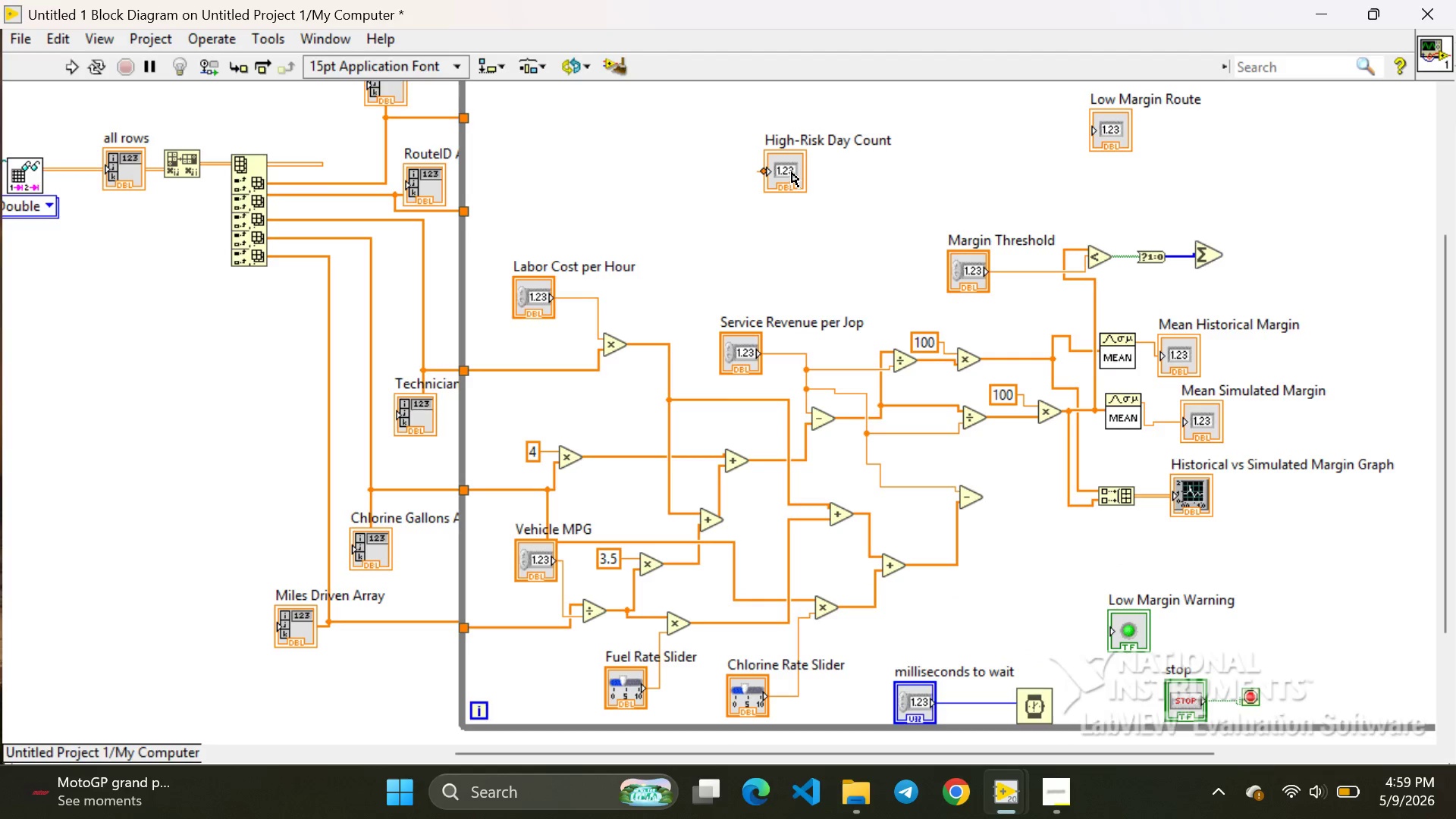 
left_click_drag(start_coordinate=[792, 170], to_coordinate=[1287, 251])
 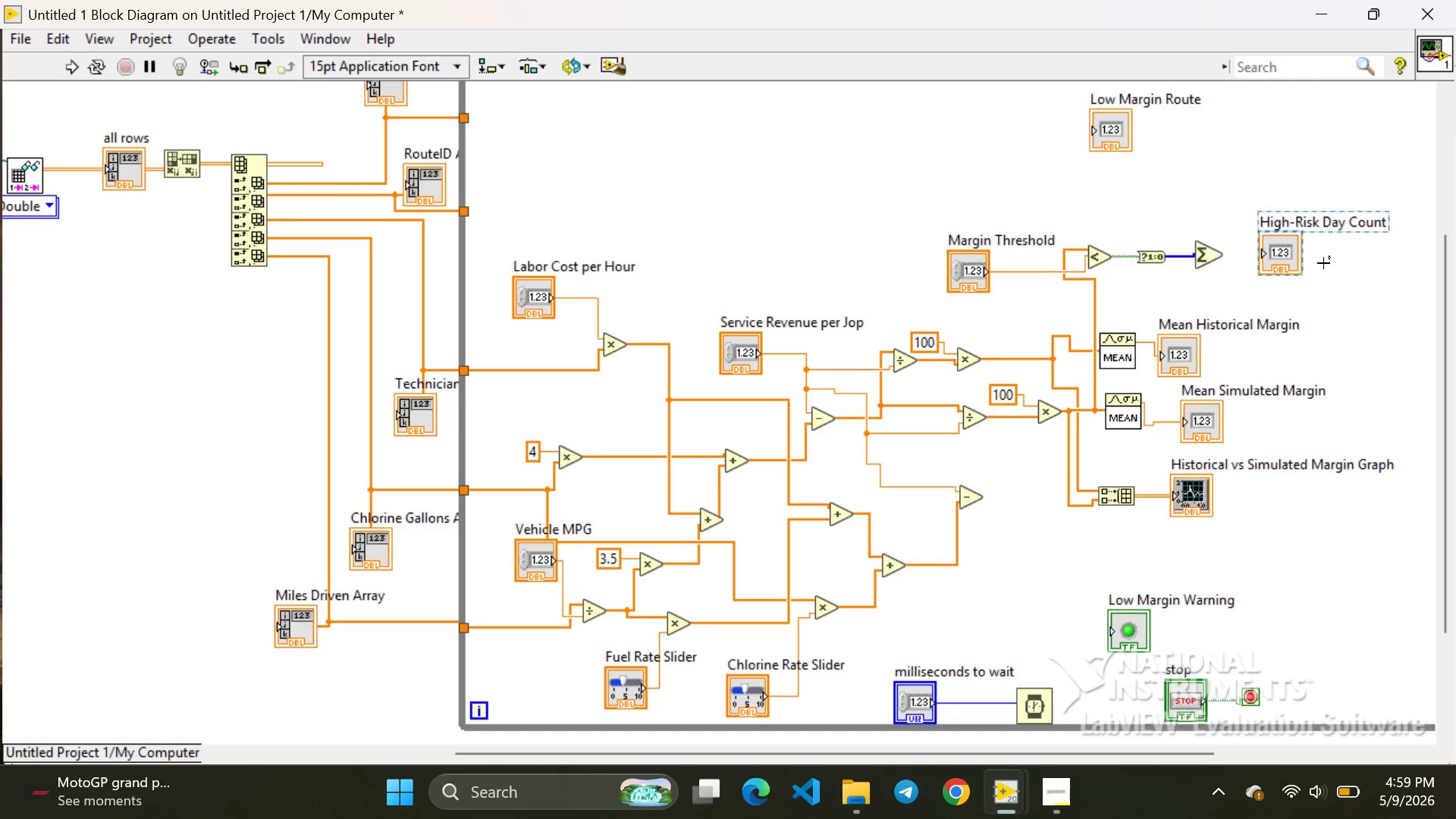 
left_click([1323, 263])
 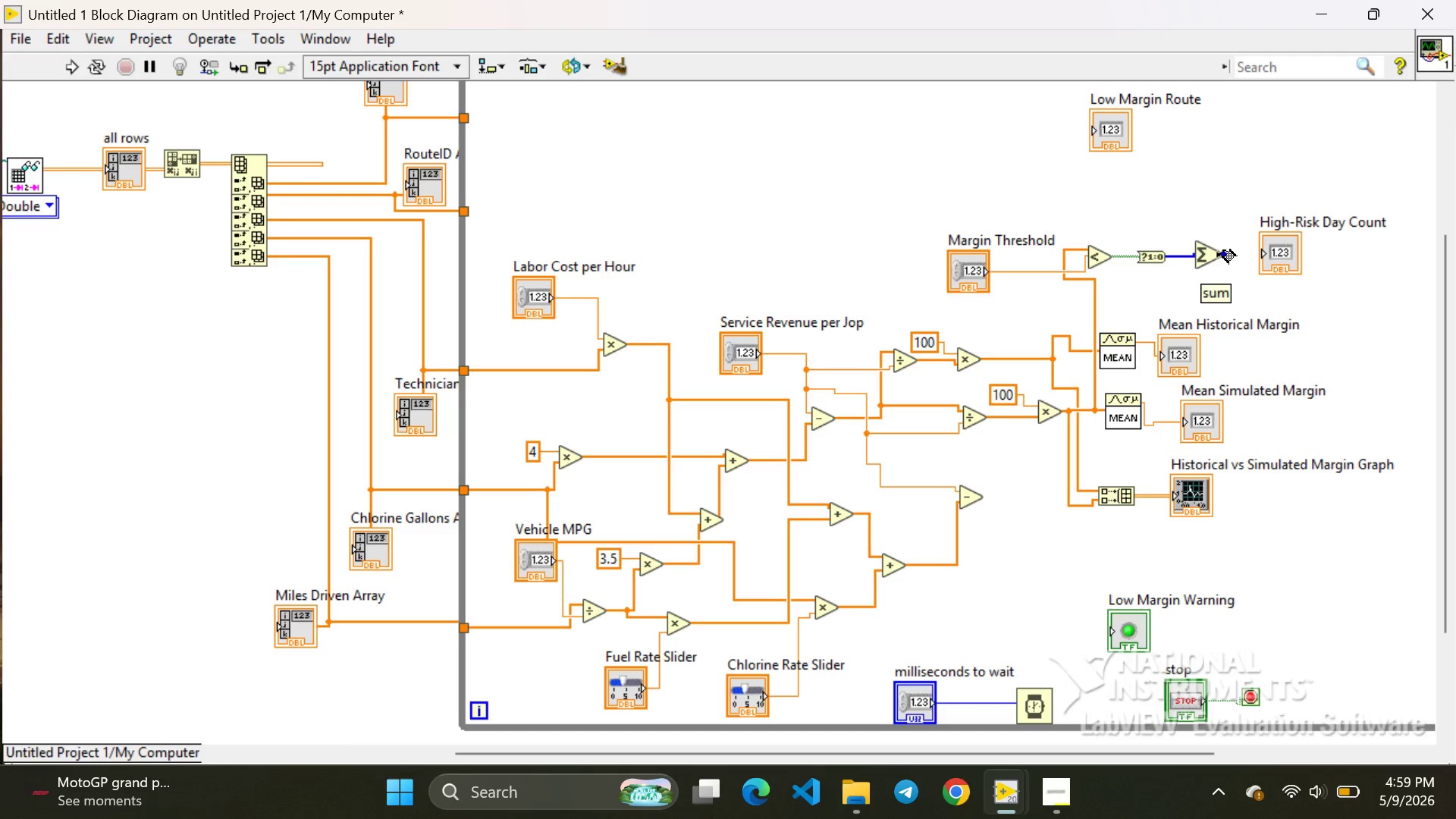 
left_click_drag(start_coordinate=[1223, 251], to_coordinate=[1261, 249])
 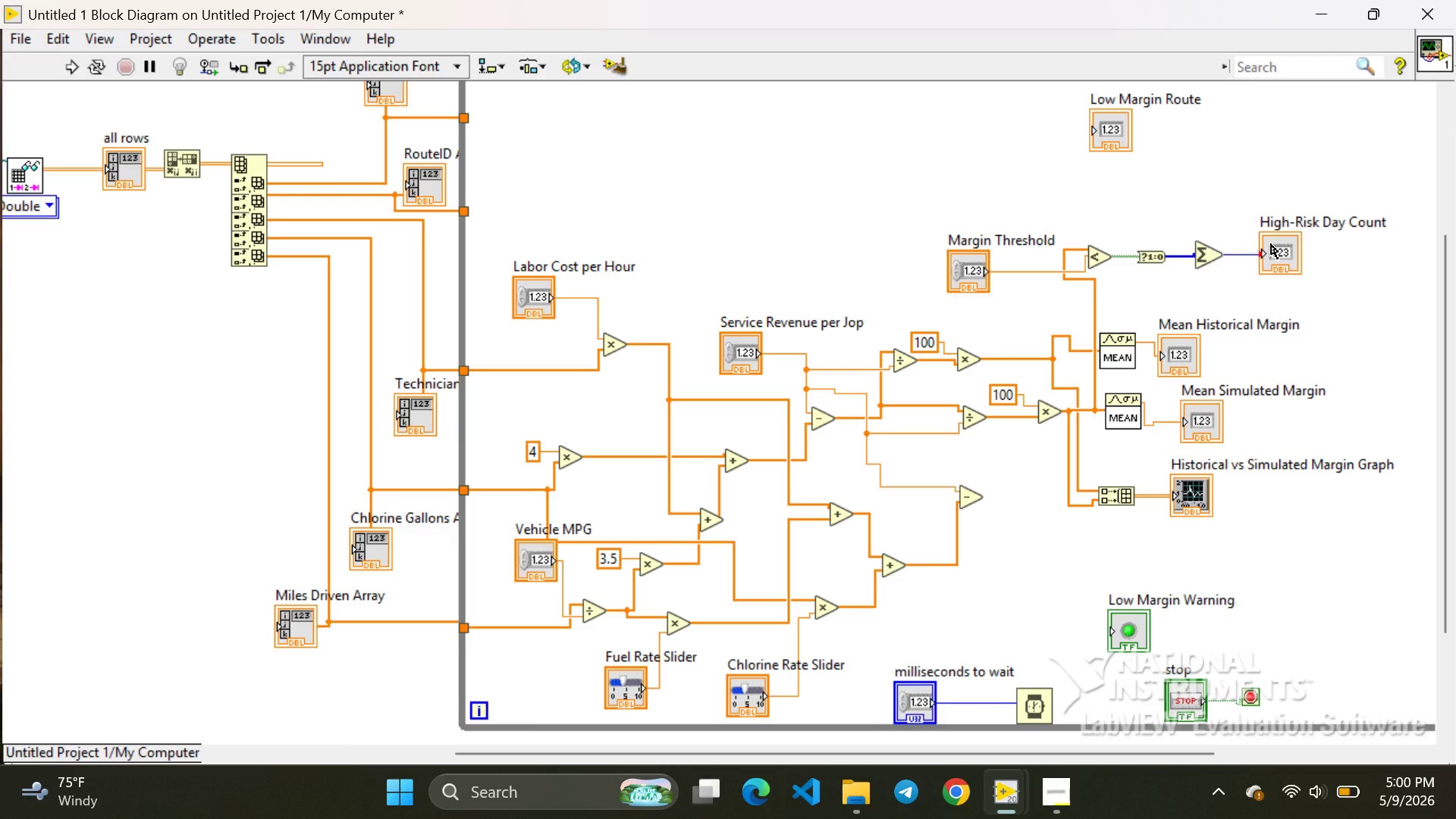 
wait(38.7)
 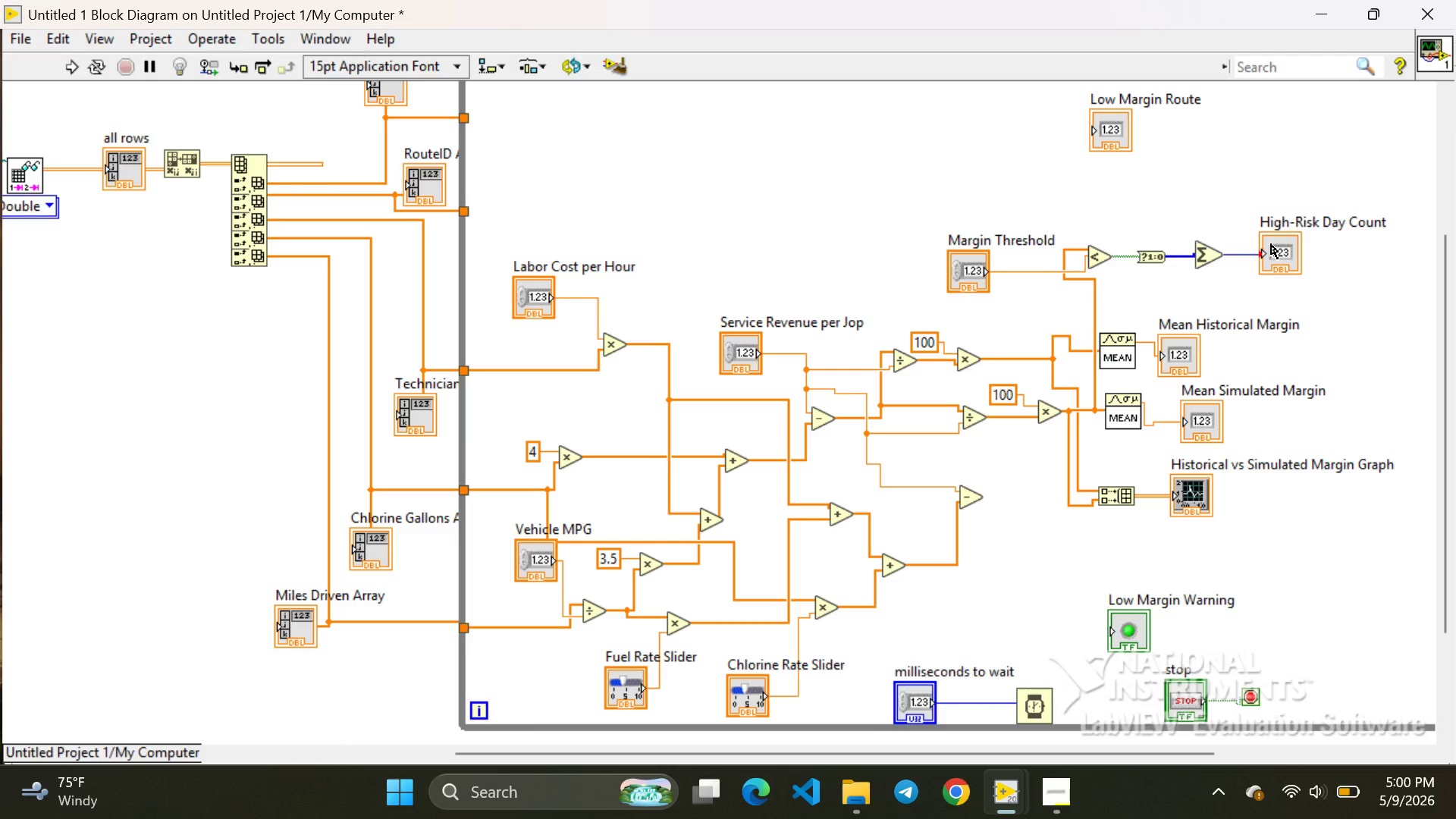 
left_click([1253, 172])
 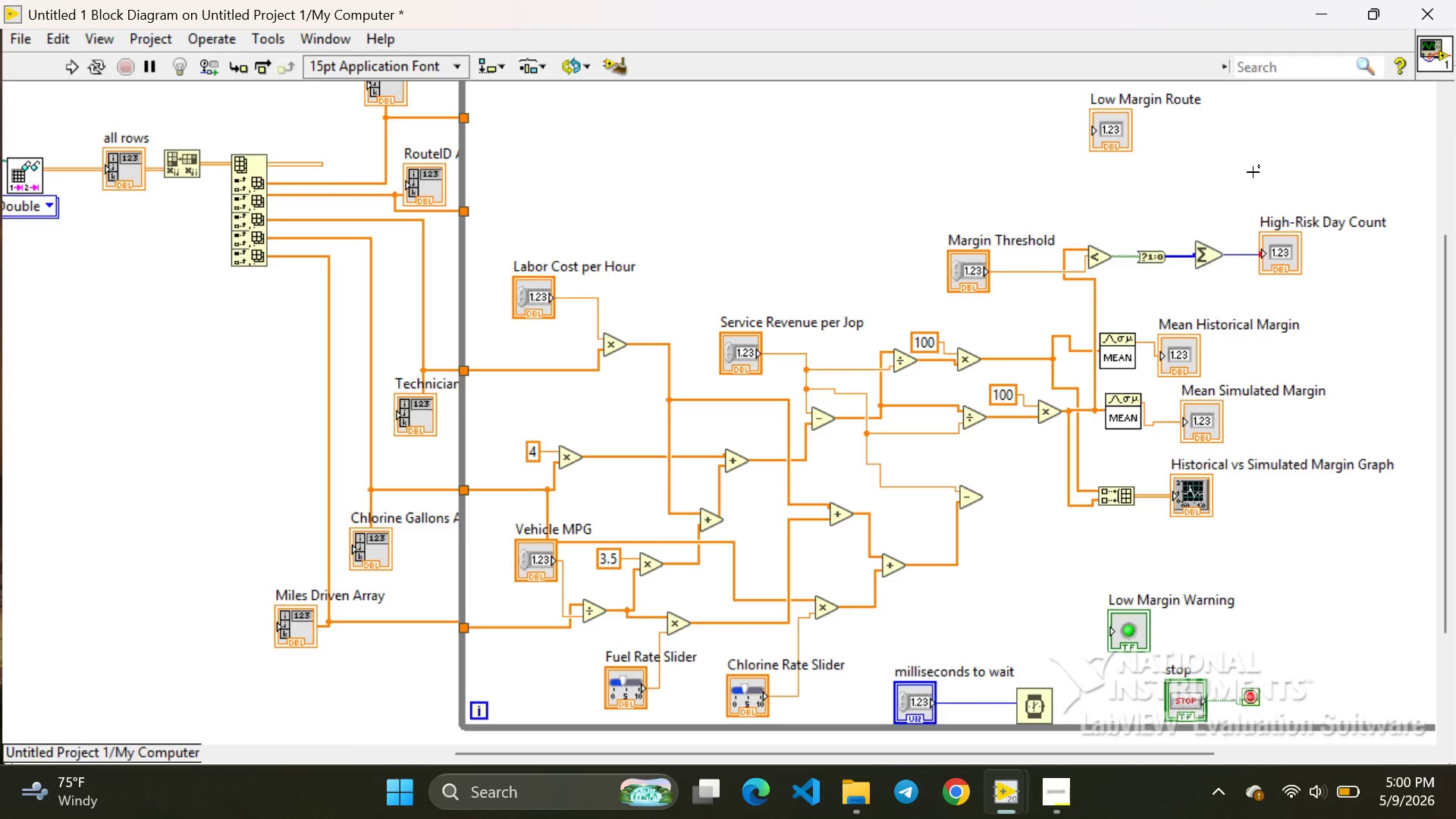 
right_click([1253, 172])
 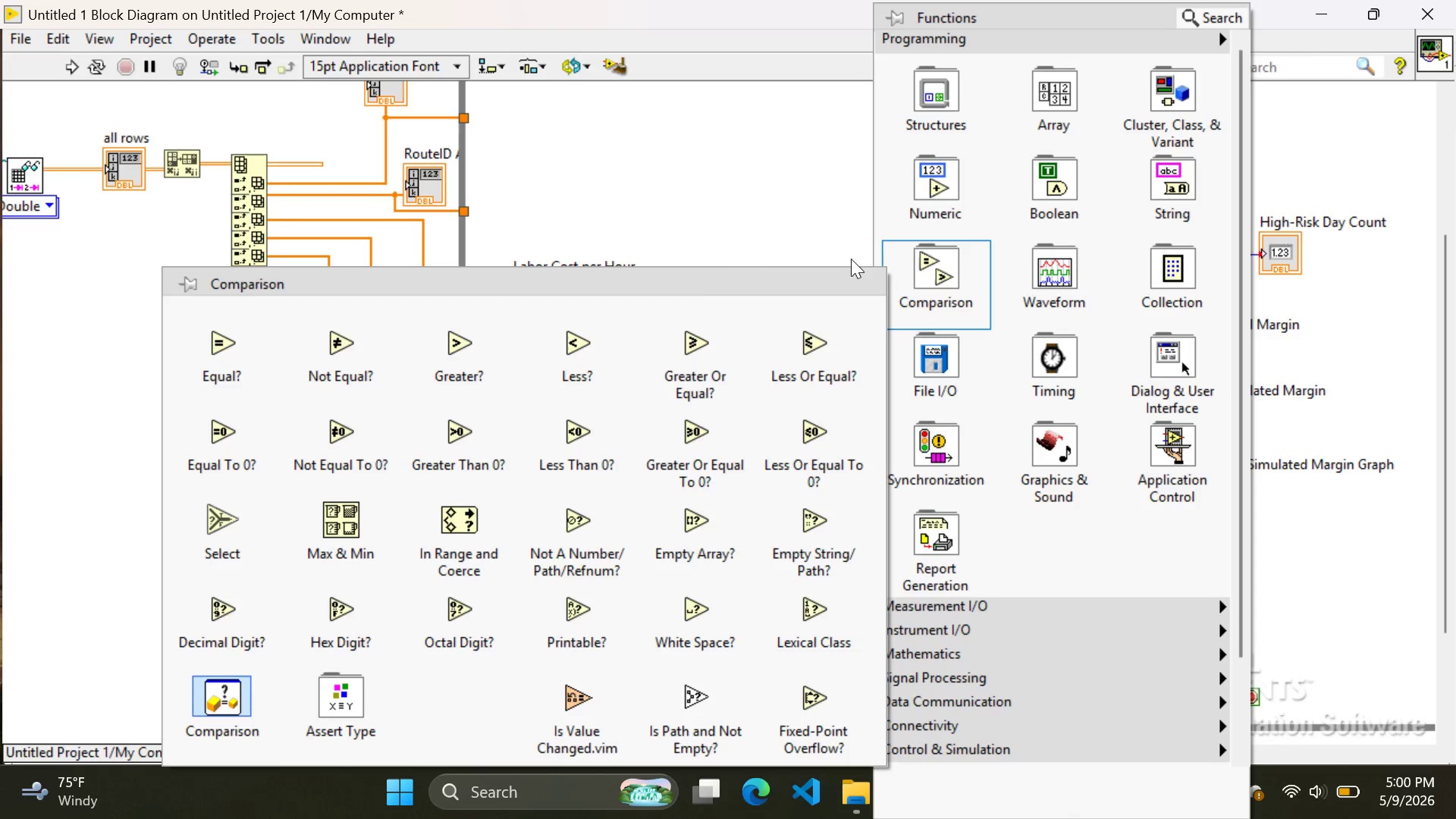 
wait(5.14)
 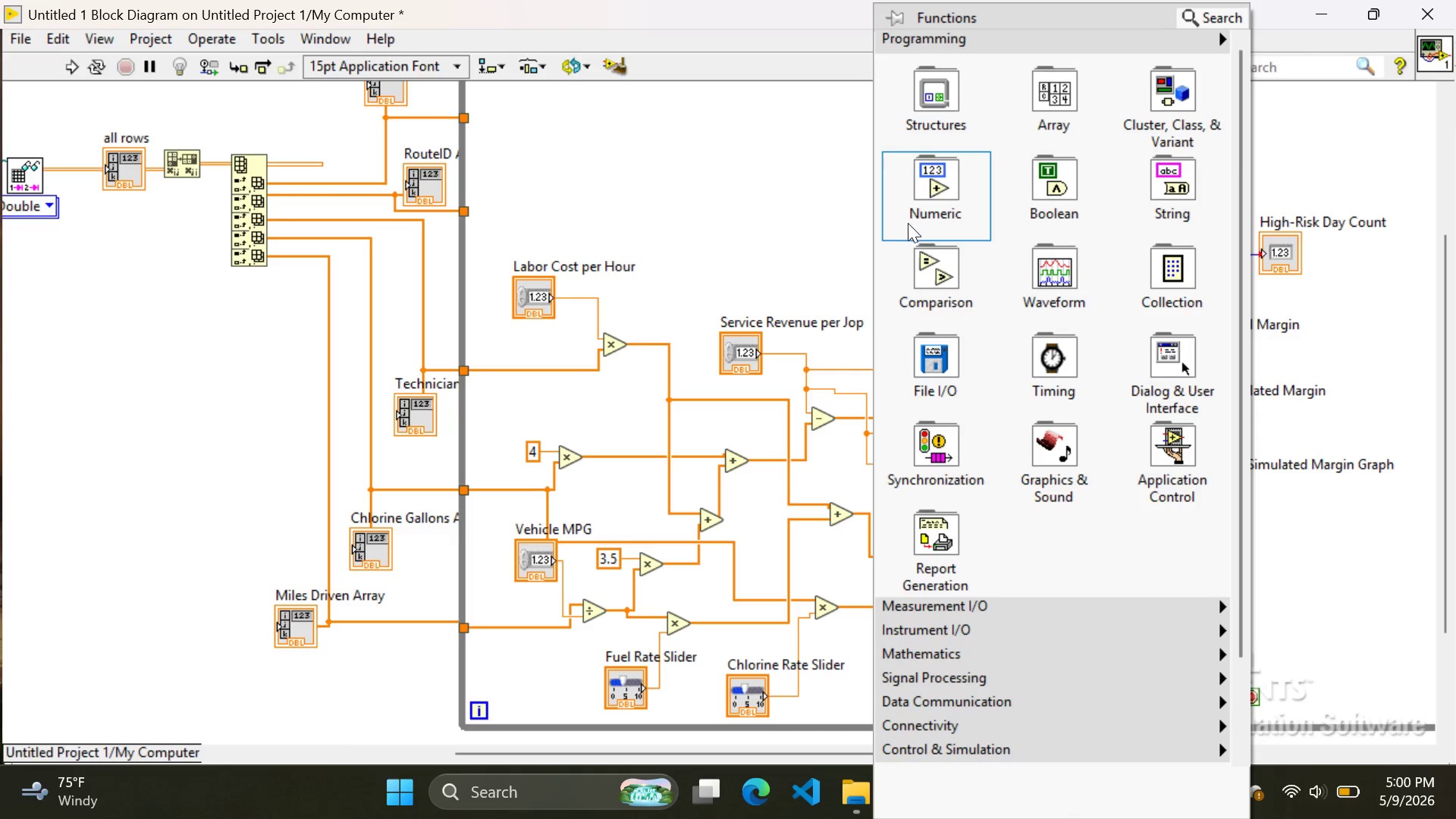 
left_click([479, 340])
 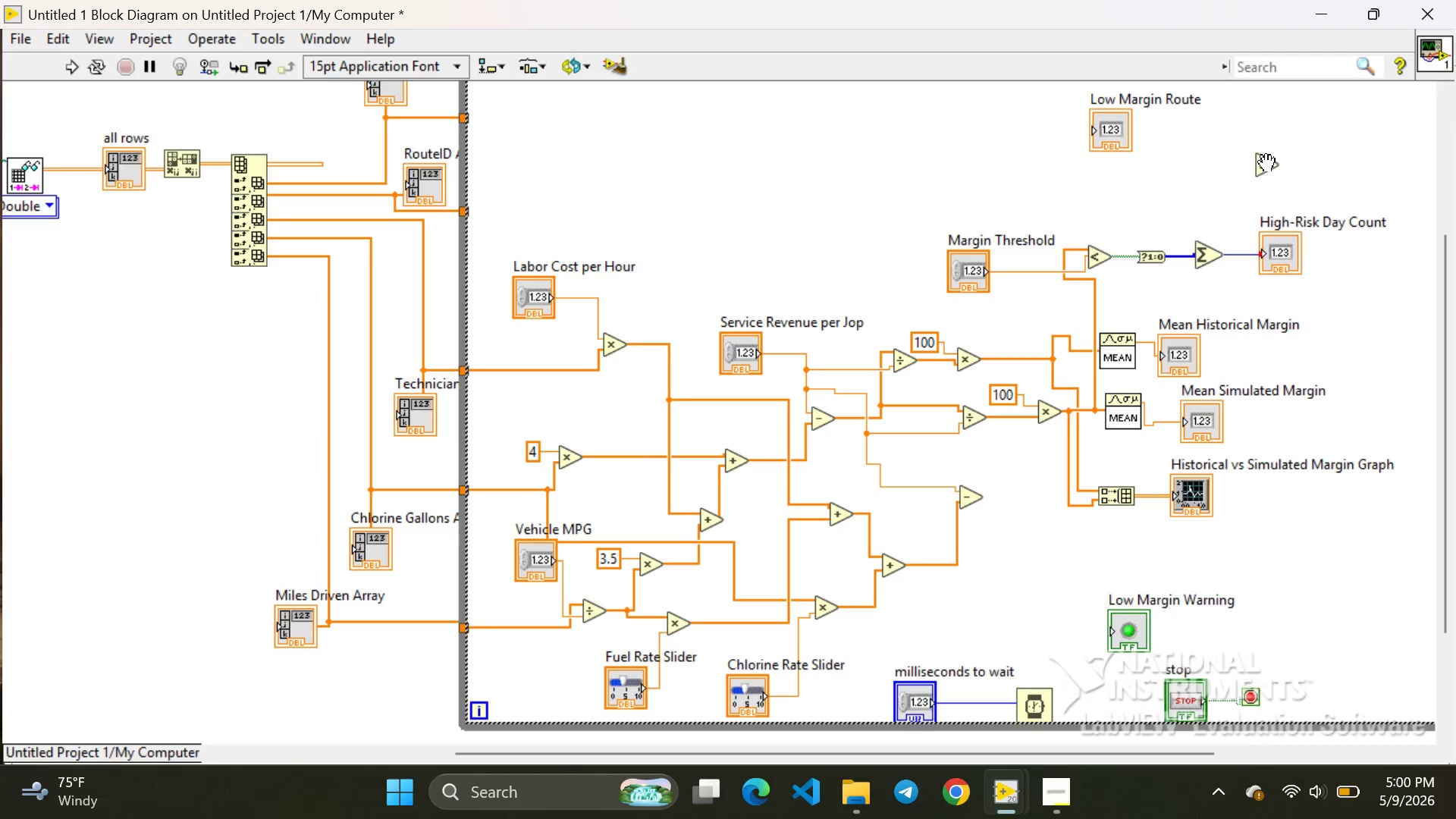 
left_click([1263, 168])
 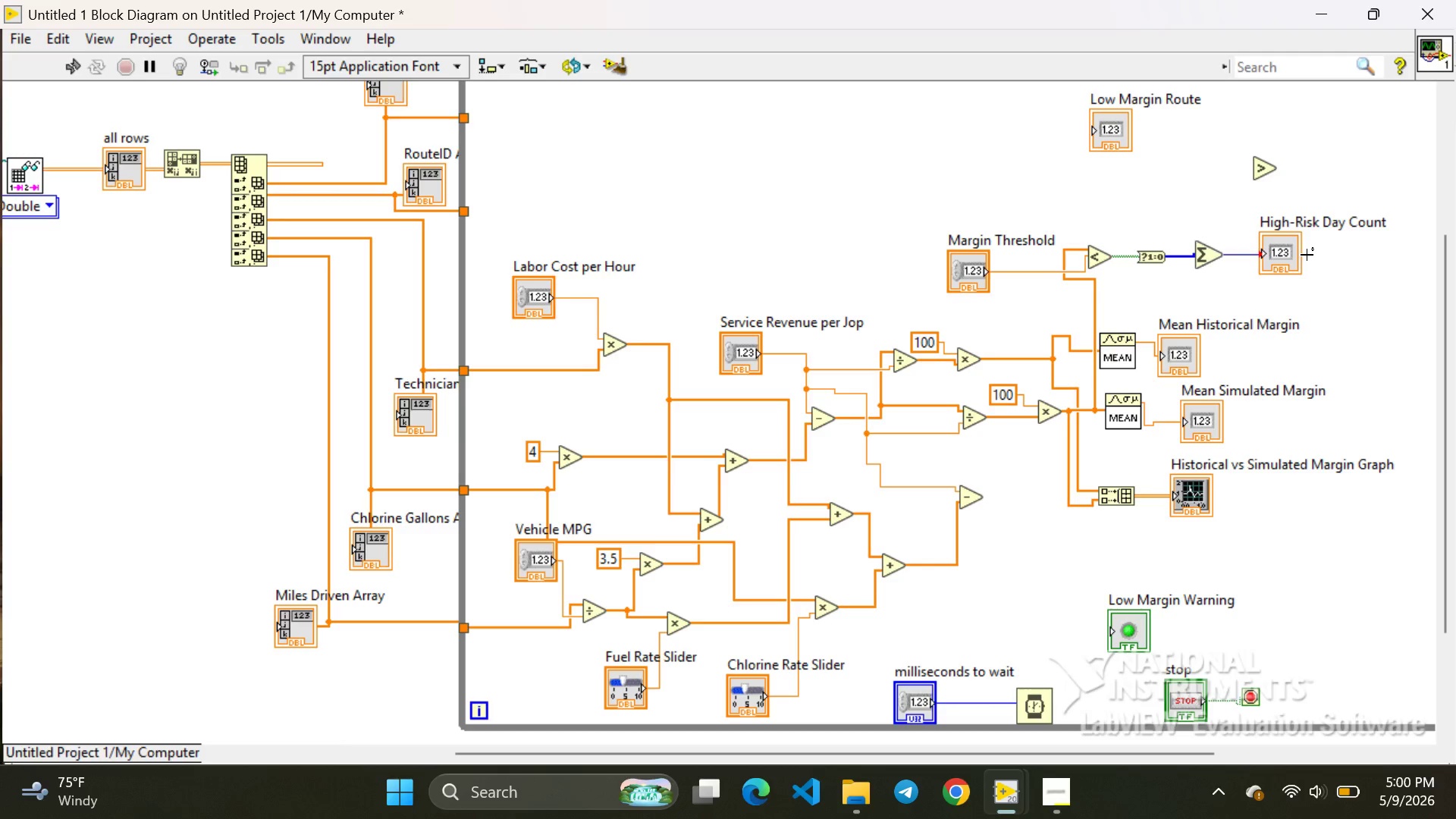 
wait(14.81)
 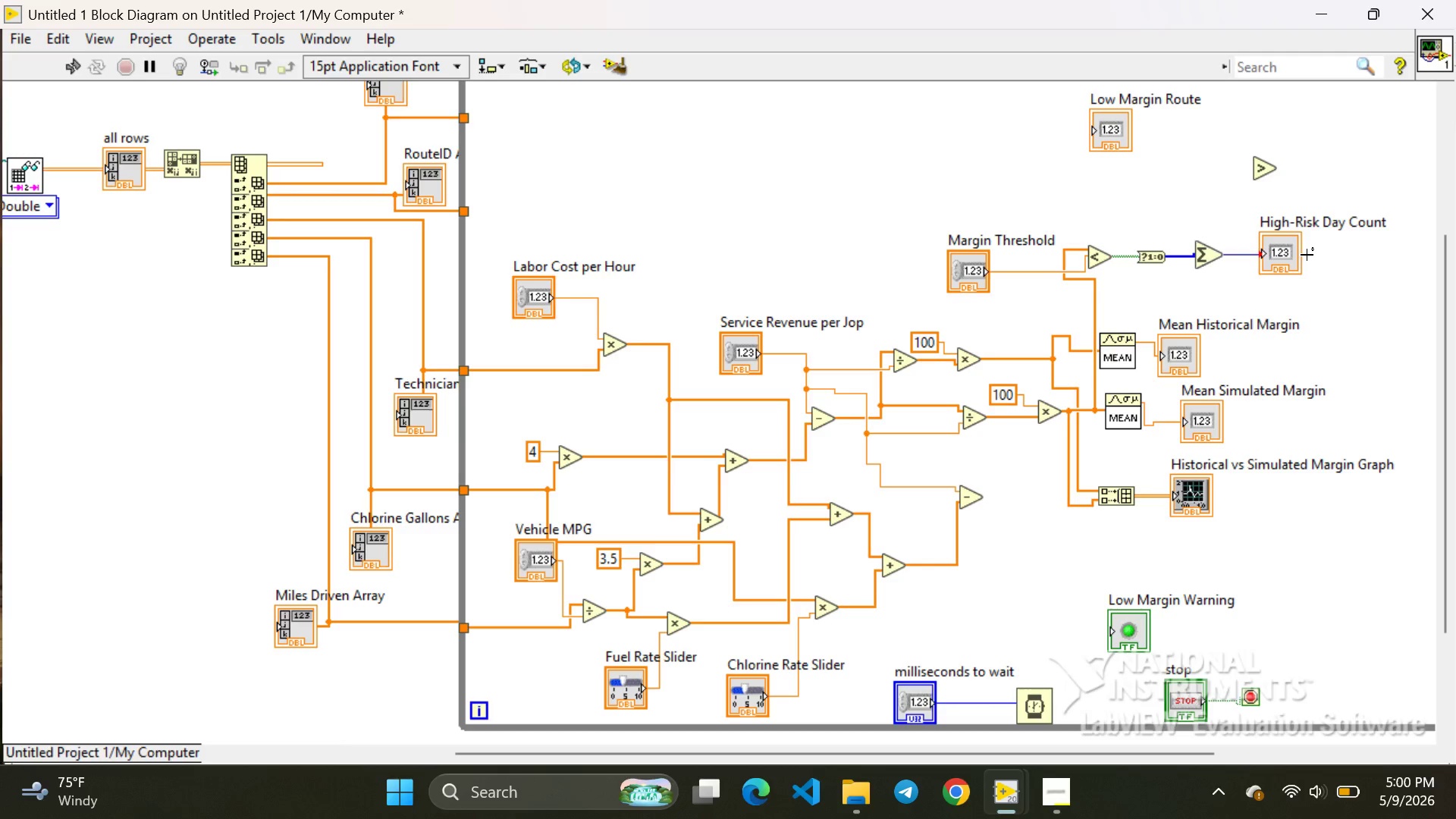 
left_click_drag(start_coordinate=[1246, 256], to_coordinate=[1240, 256])
 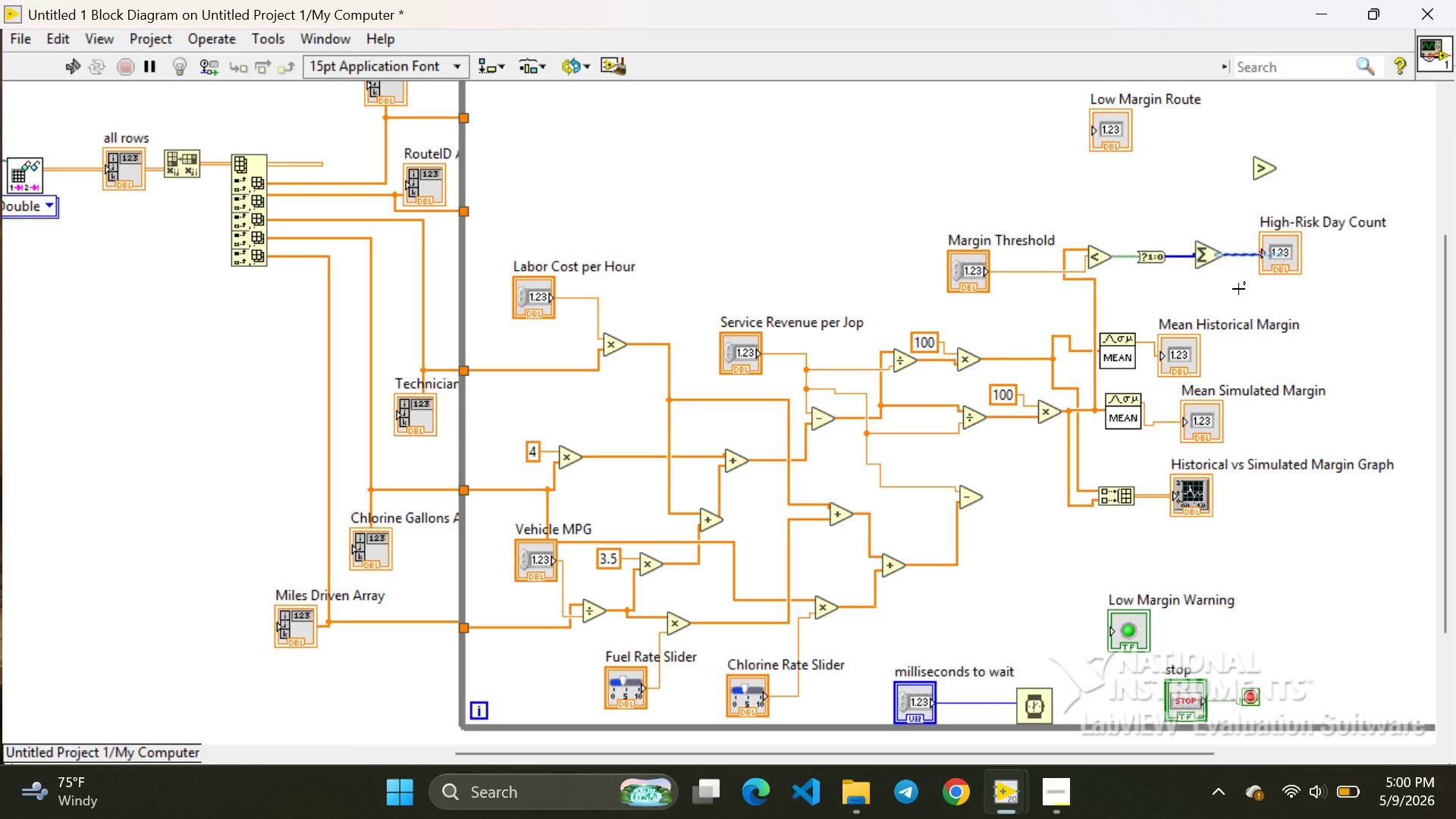 
left_click([1238, 289])
 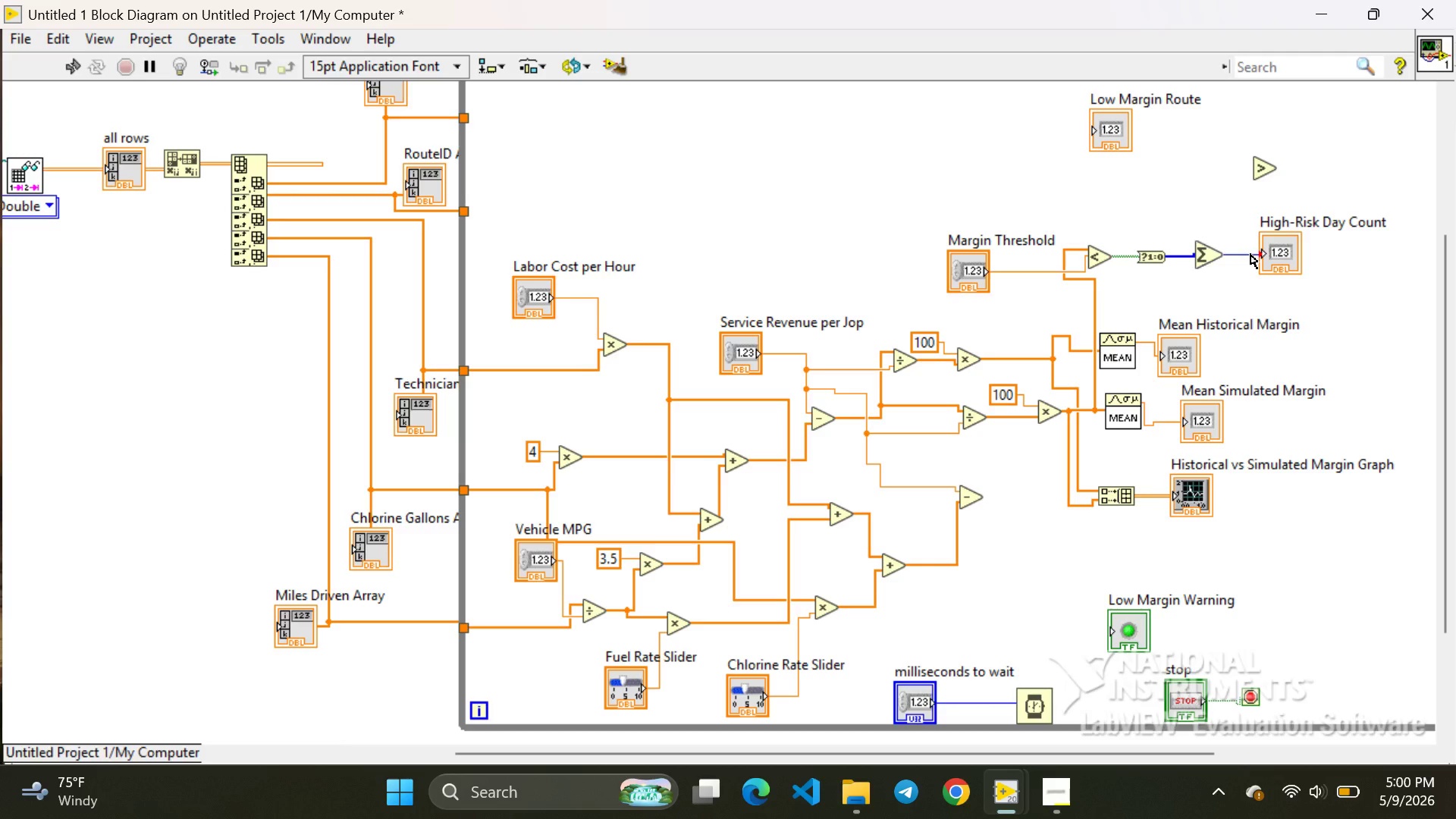 
wait(5.49)
 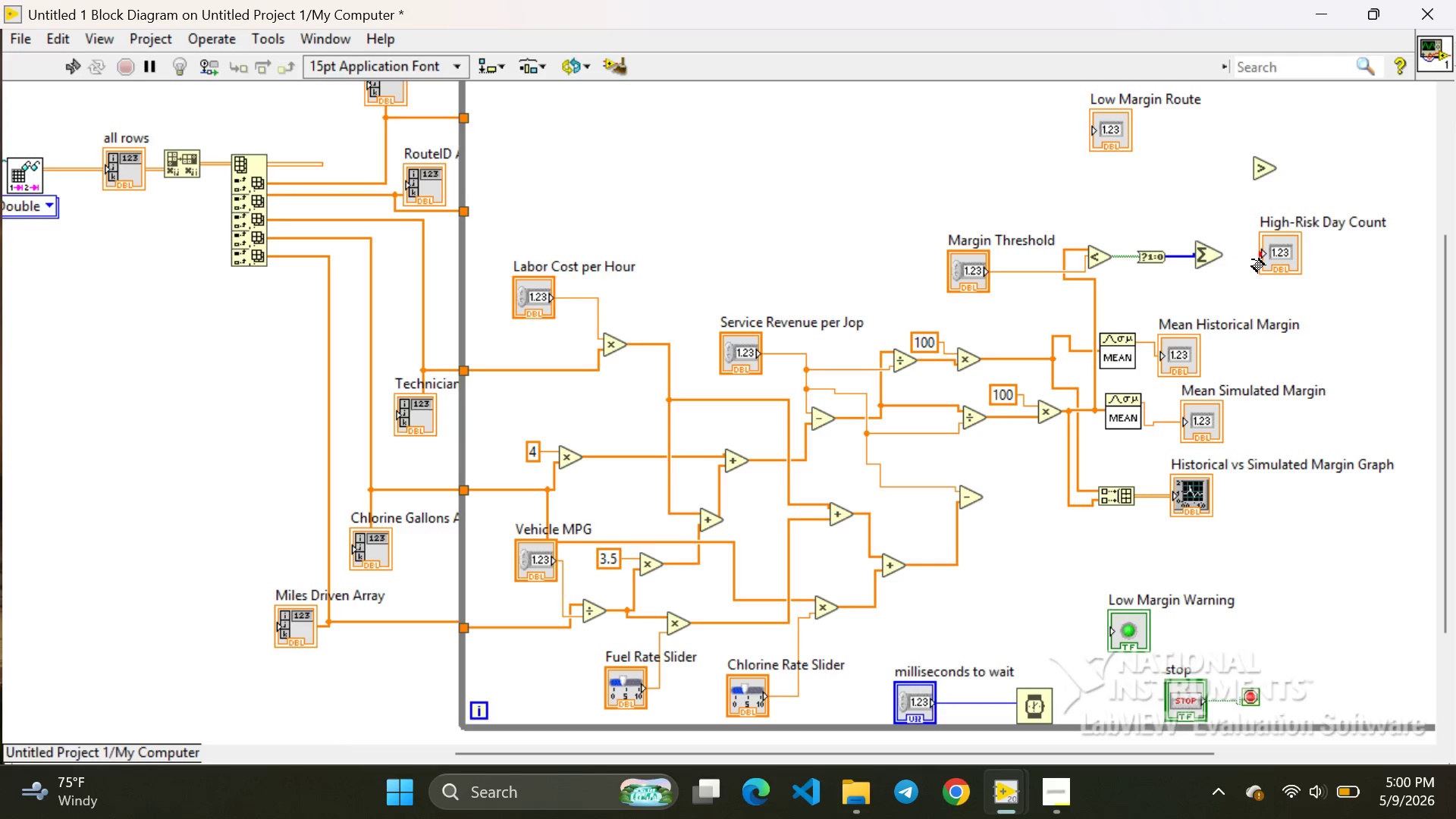 
left_click_drag(start_coordinate=[1250, 250], to_coordinate=[1228, 187])
 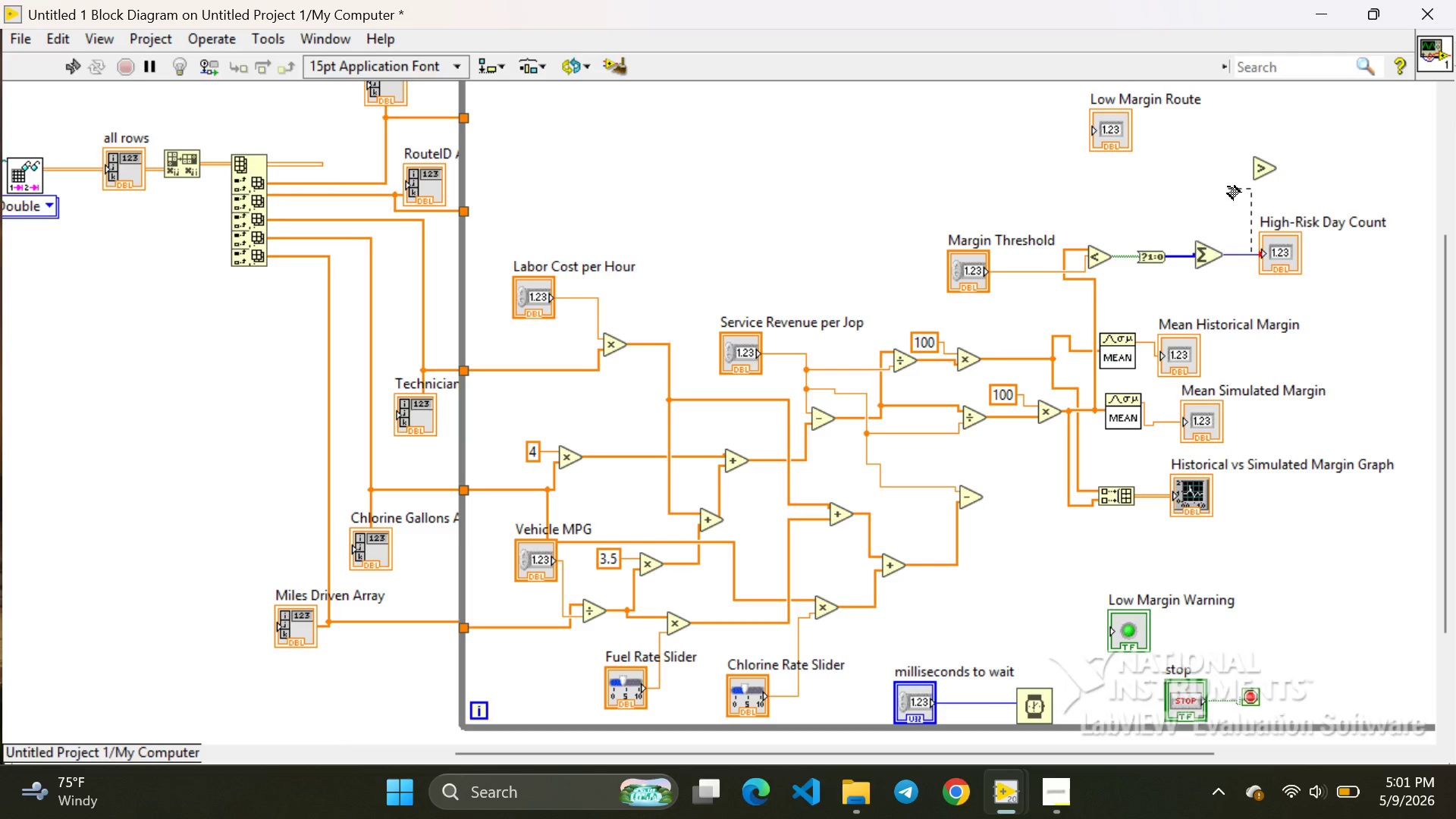 
left_click_drag(start_coordinate=[1228, 188], to_coordinate=[1248, 162])
 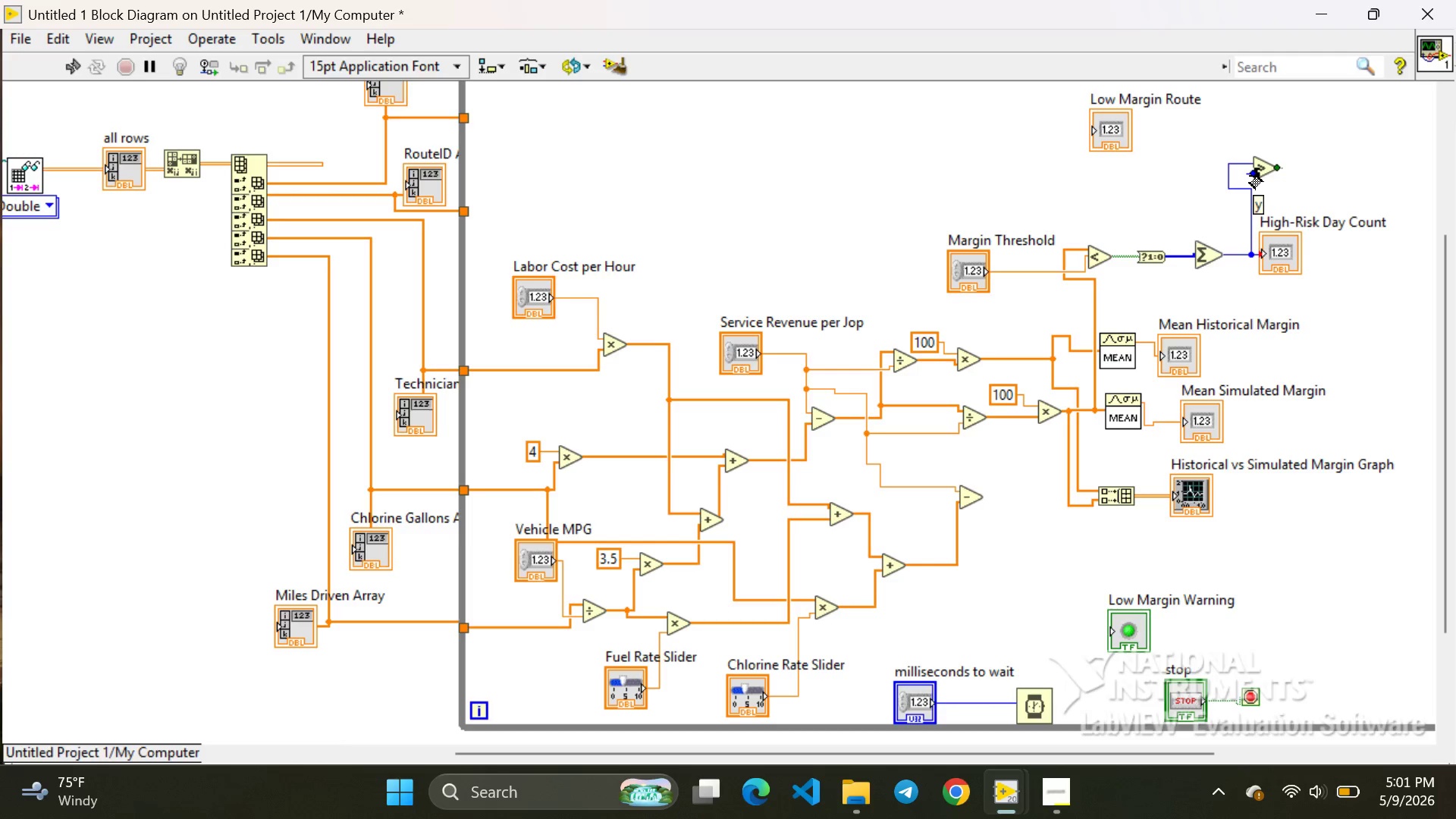 
right_click([1250, 176])
 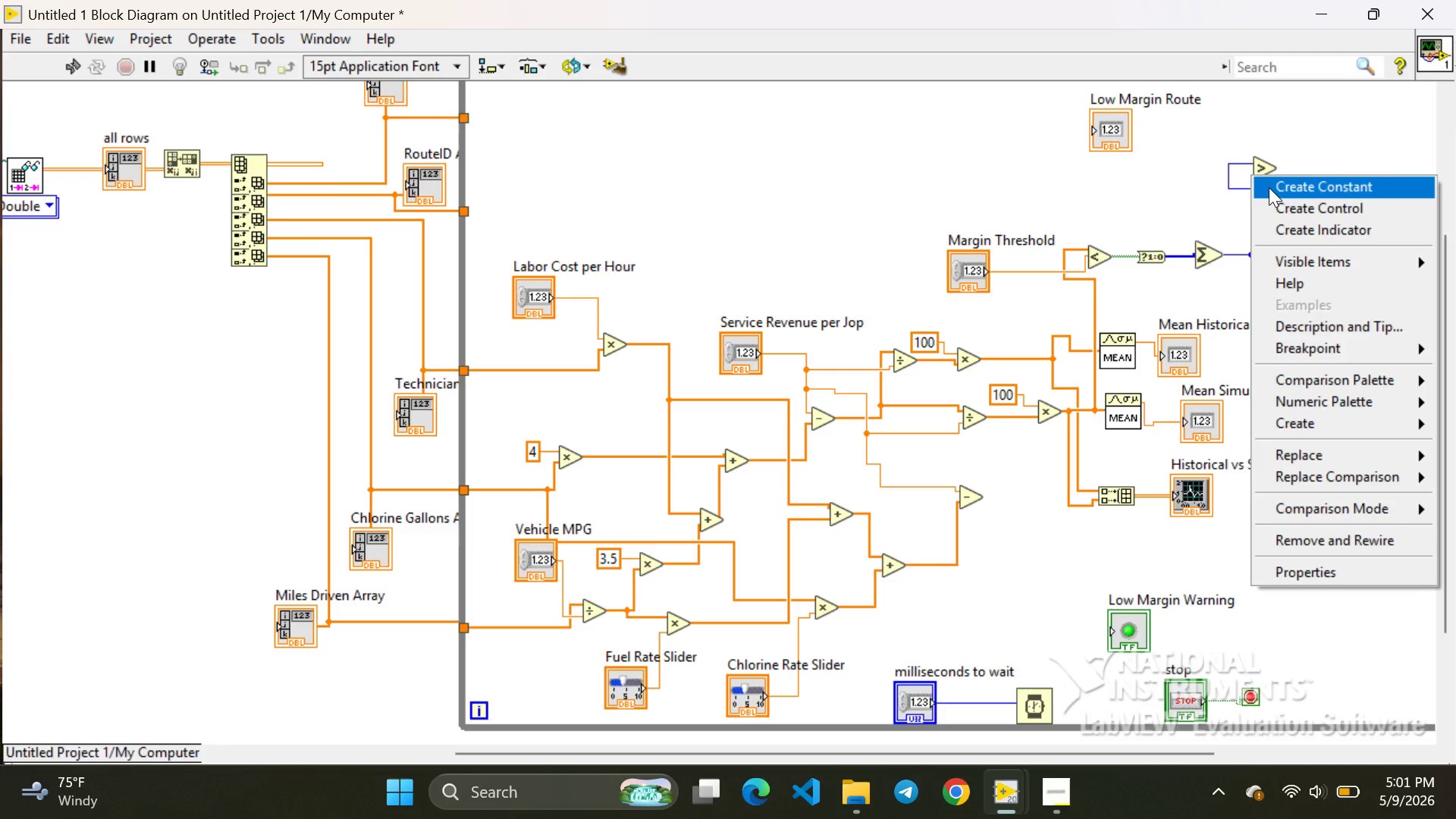 
left_click([1269, 187])
 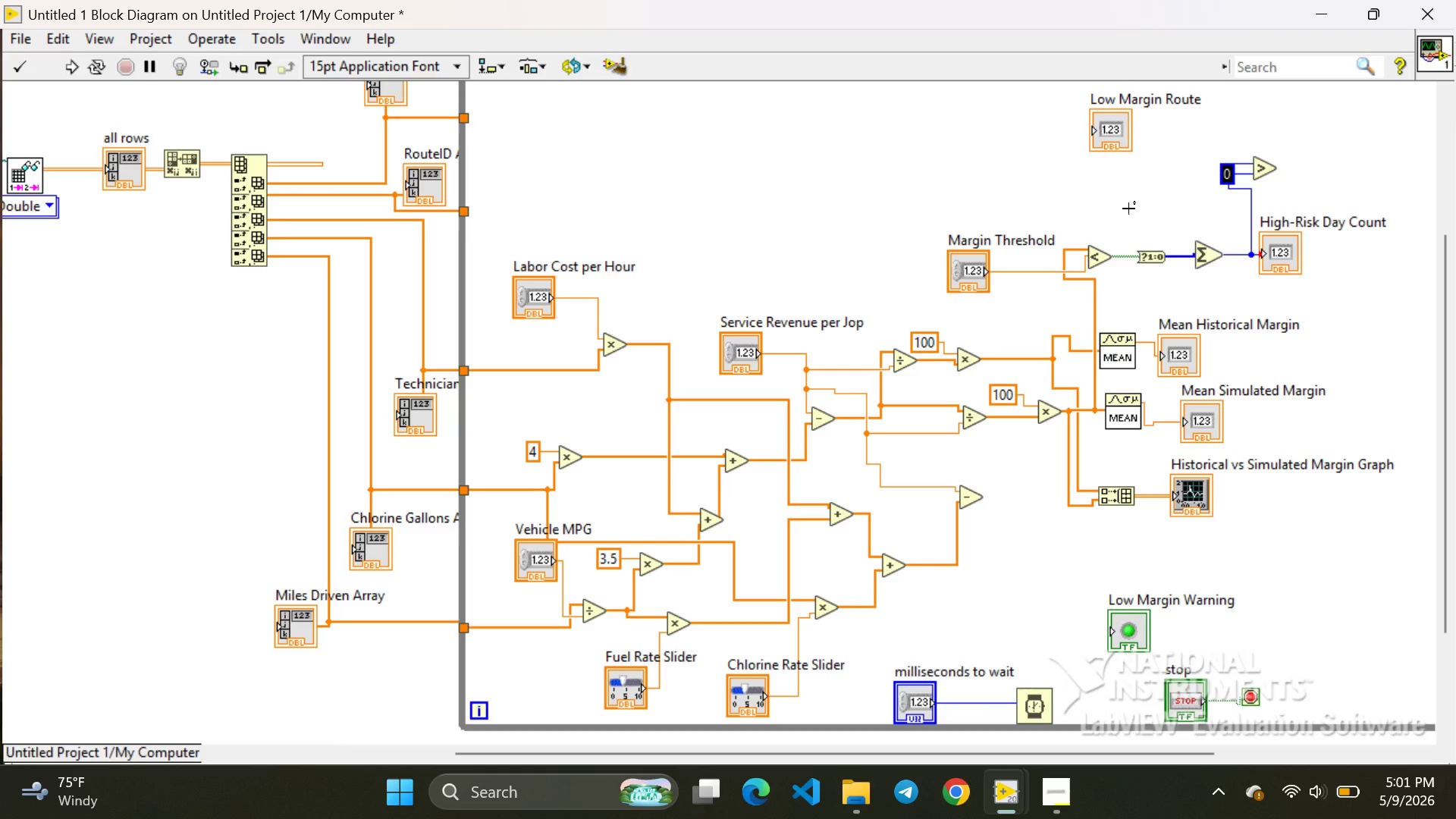 
left_click([1121, 198])
 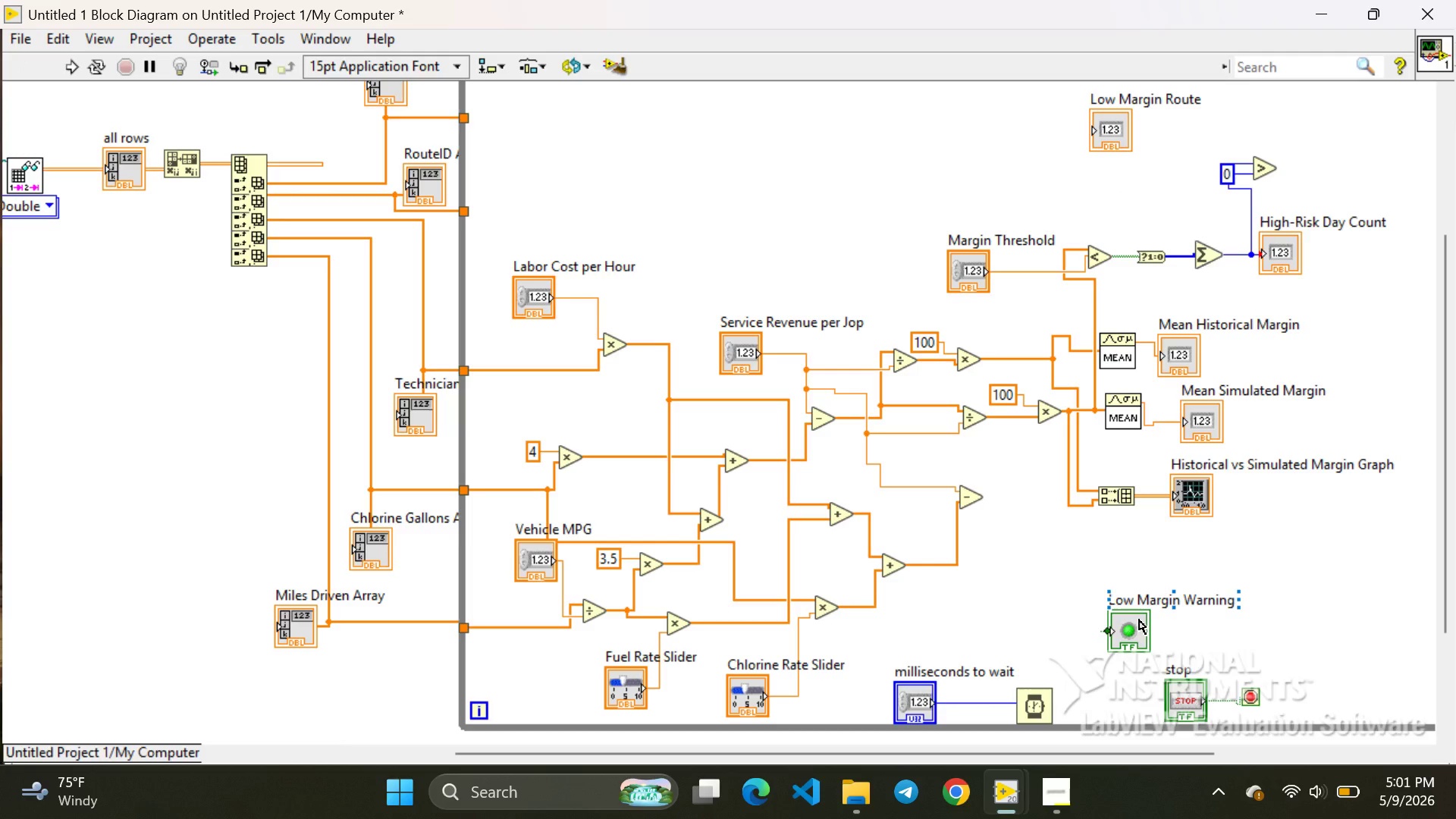 
wait(5.12)
 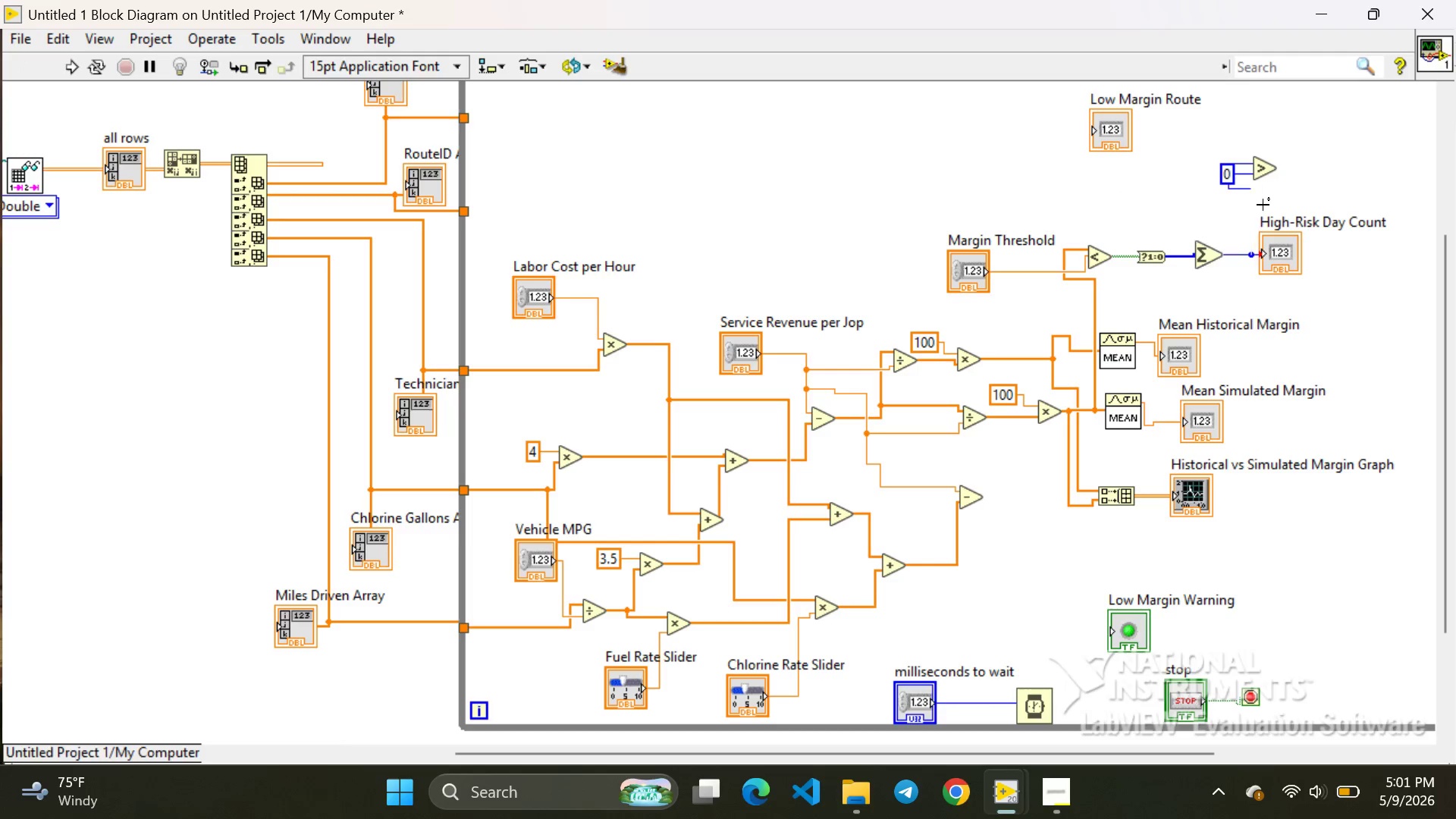 
left_click([1139, 620])
 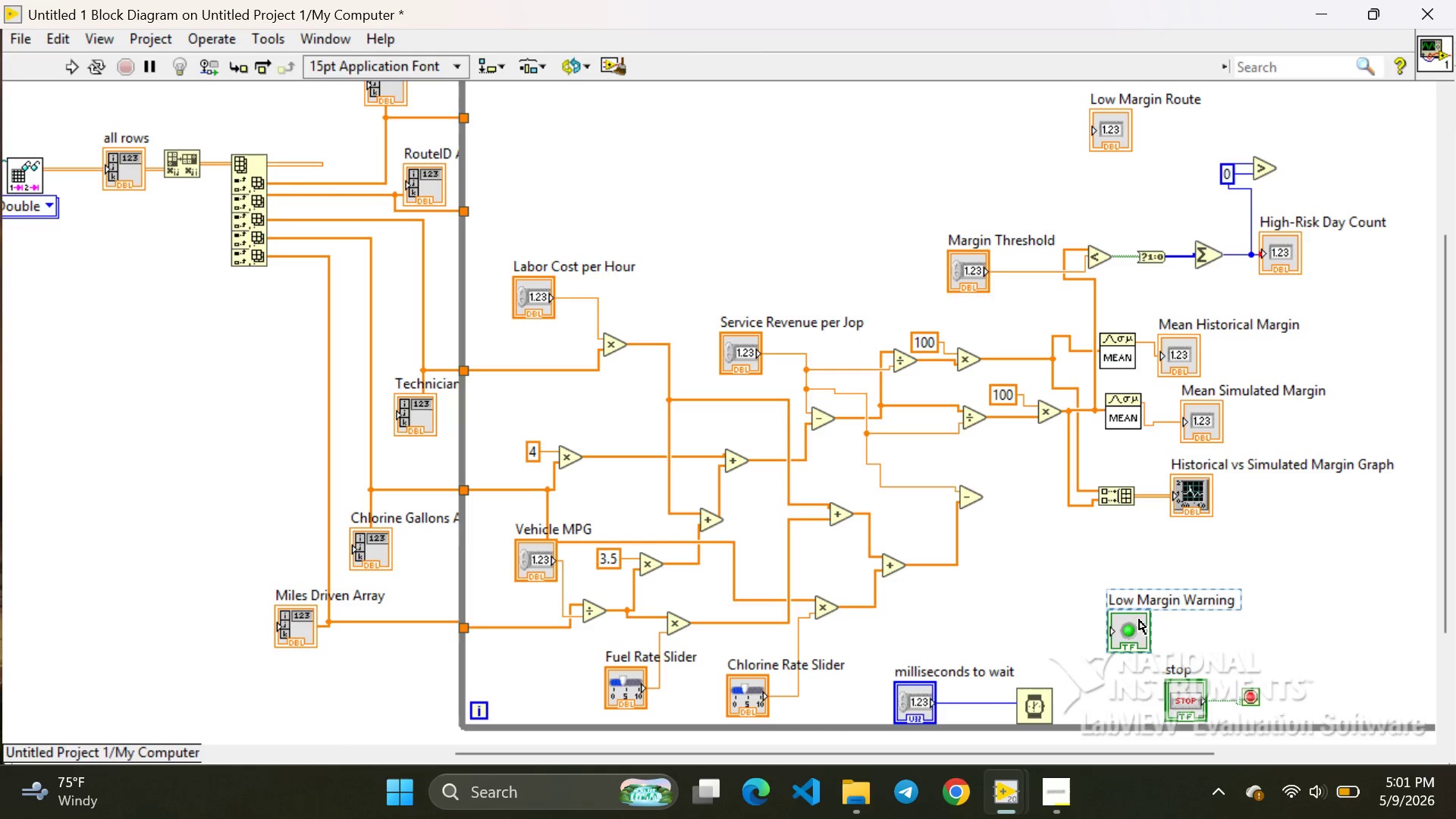 
left_click_drag(start_coordinate=[1139, 620], to_coordinate=[1335, 152])
 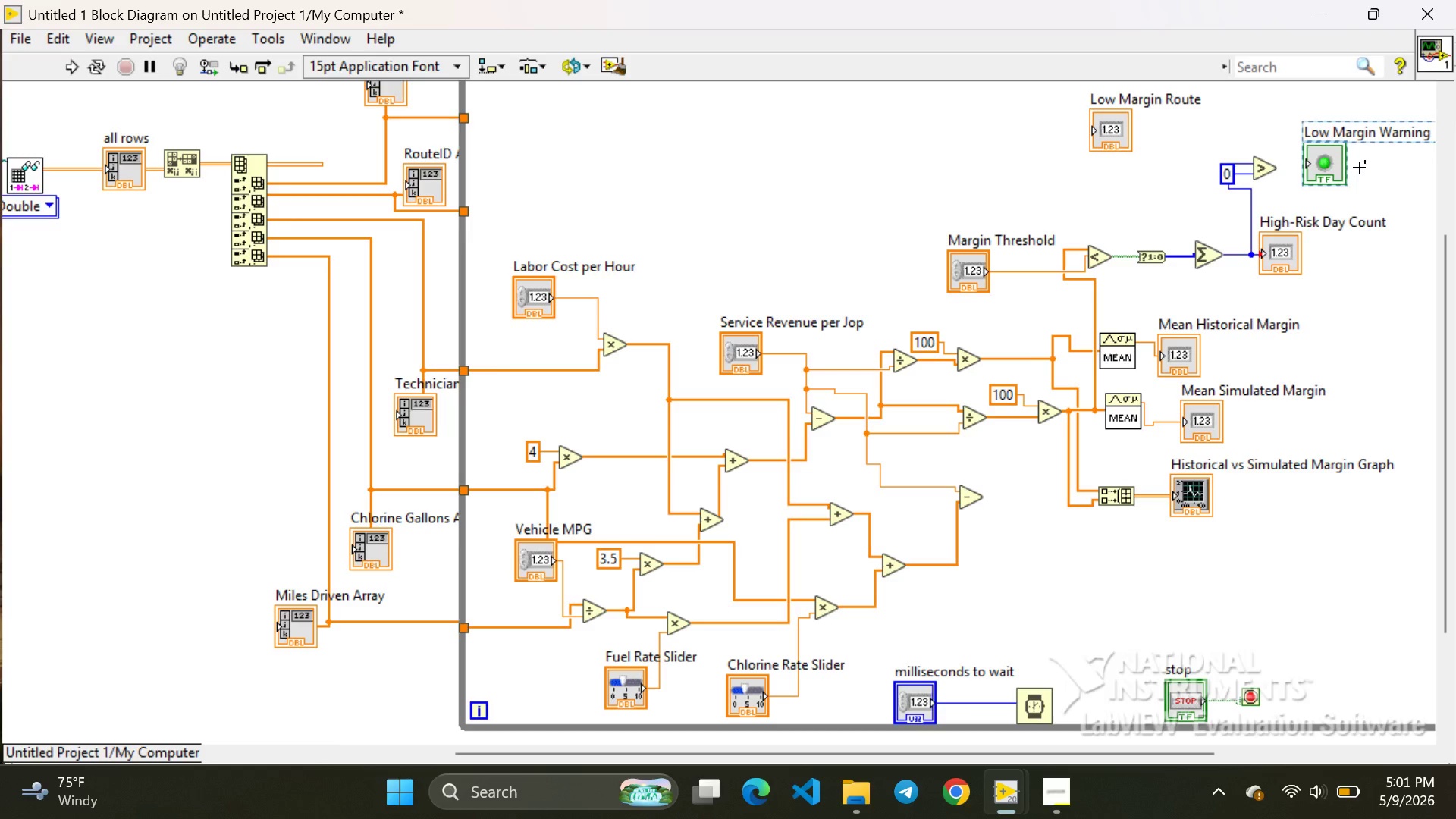 
left_click([1360, 168])
 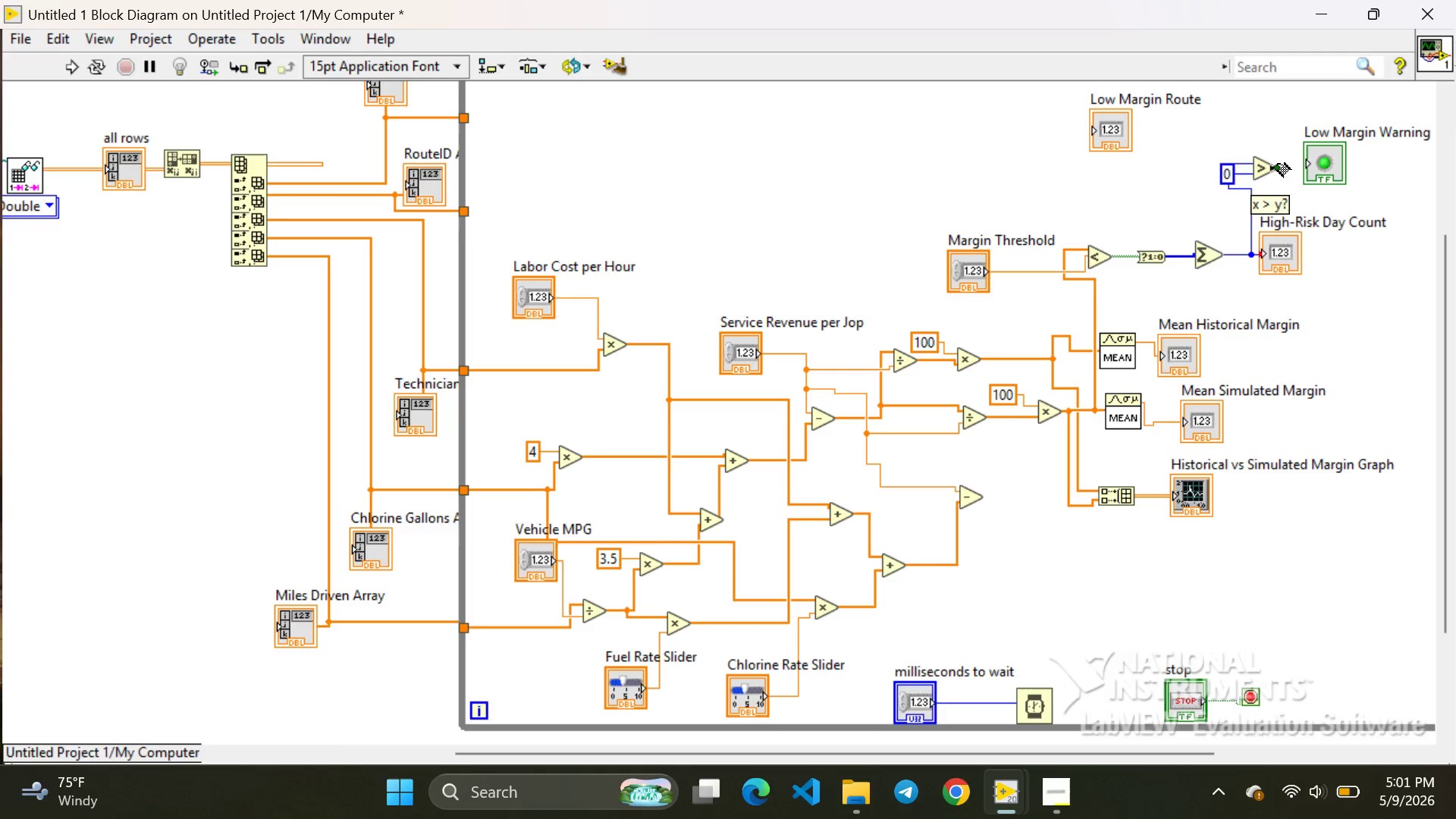 
left_click_drag(start_coordinate=[1278, 164], to_coordinate=[1301, 155])
 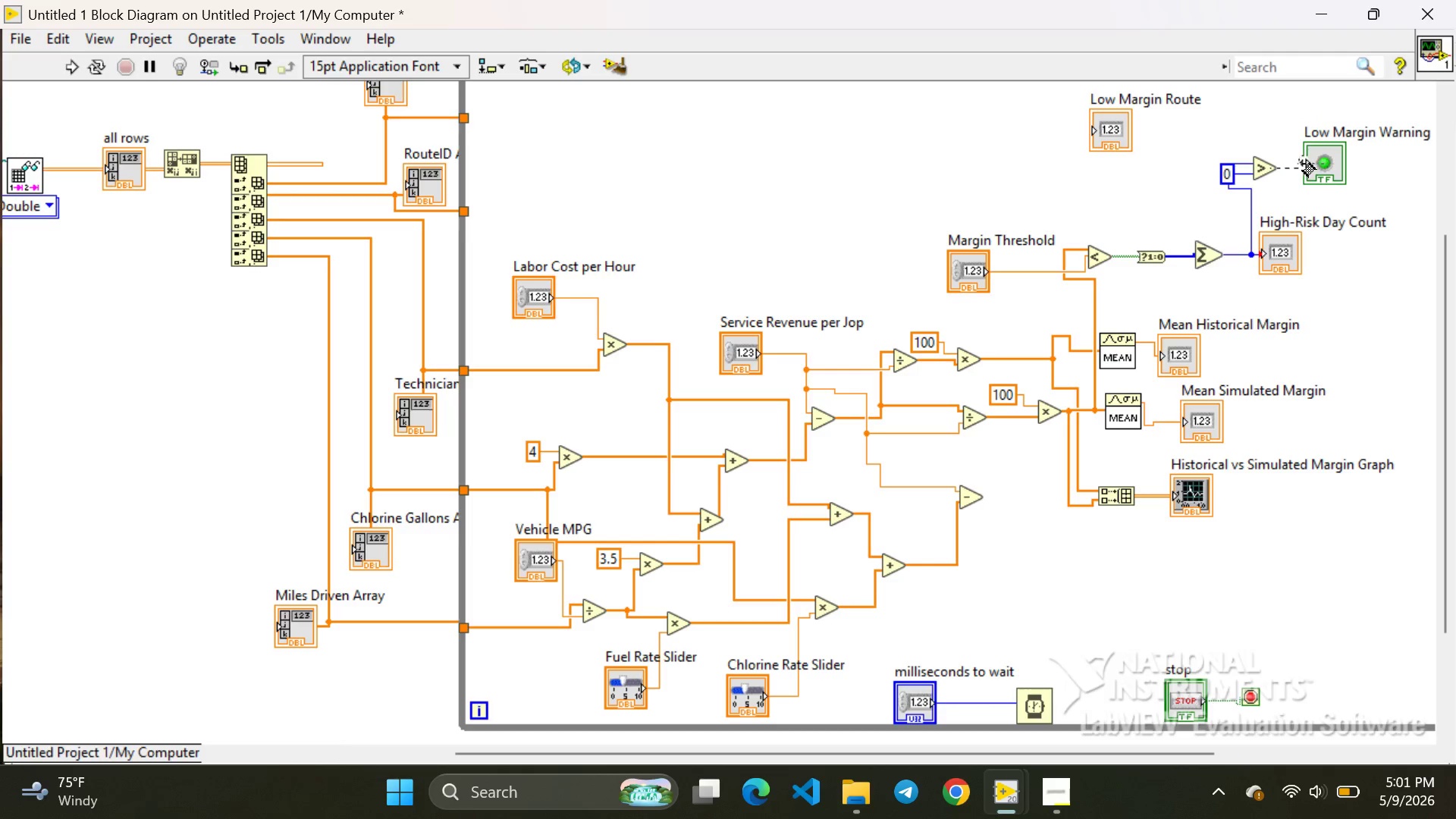 
left_click([1304, 165])
 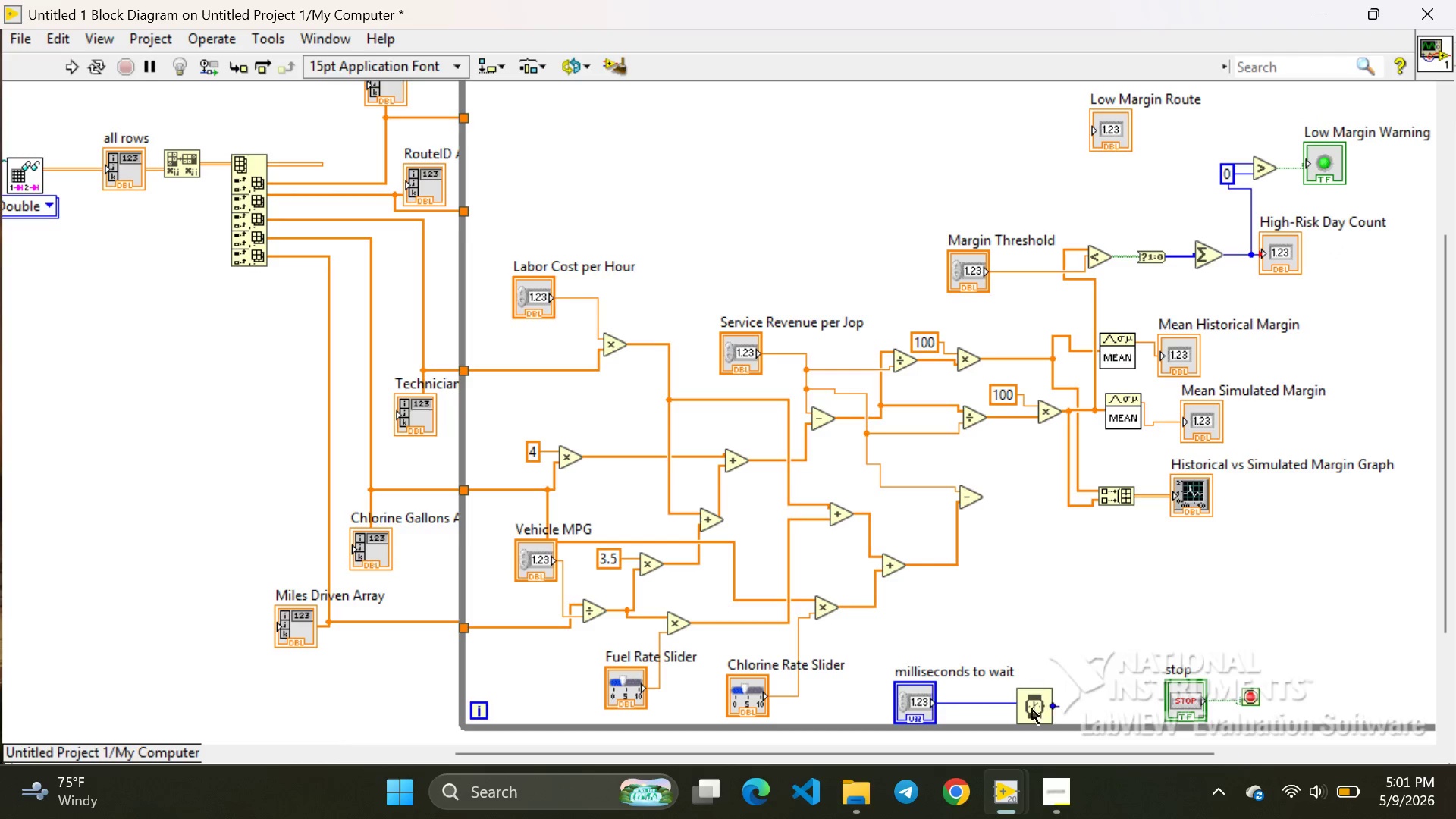 
mouse_move([1015, 776])
 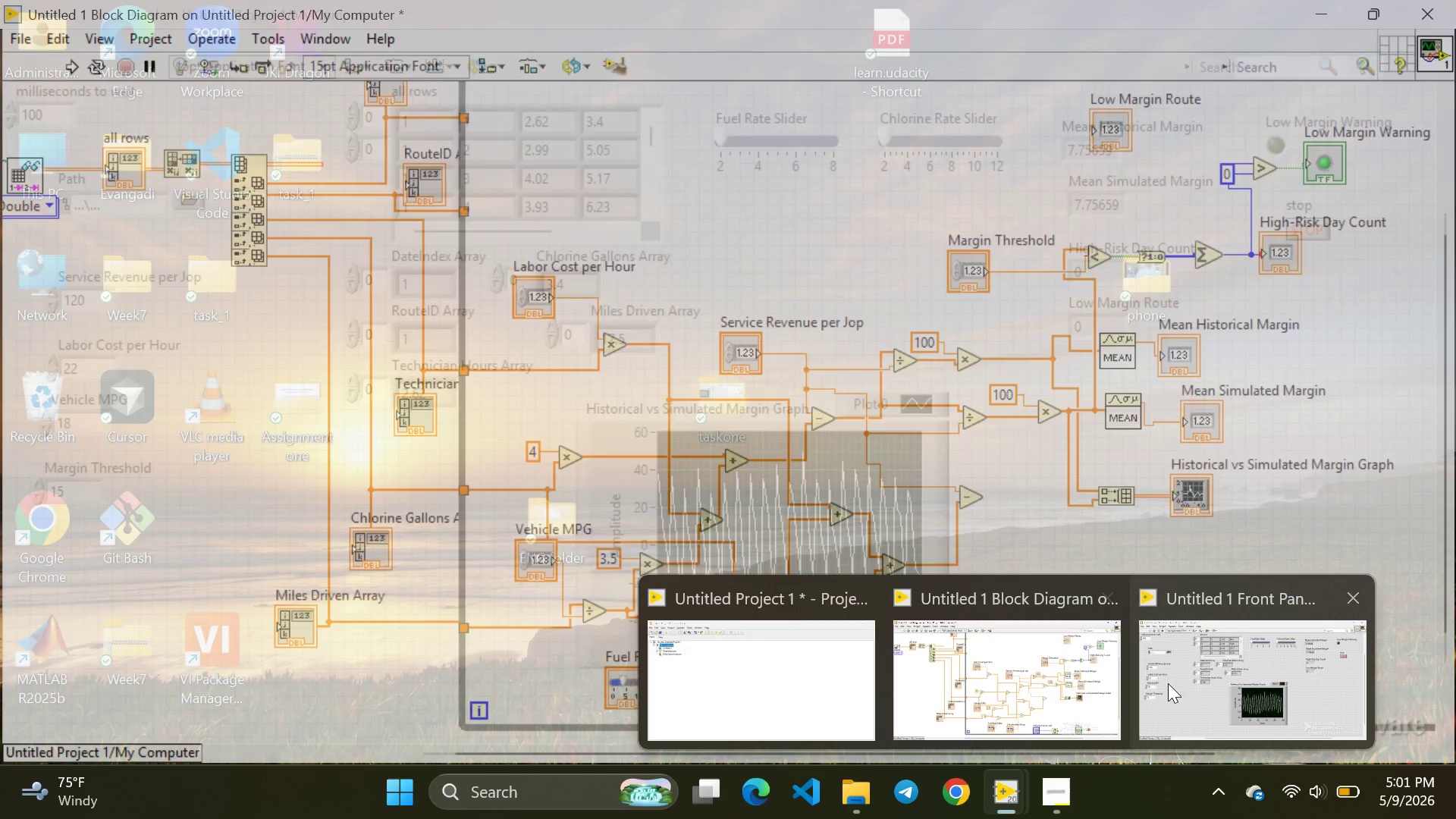 
left_click([1188, 682])
 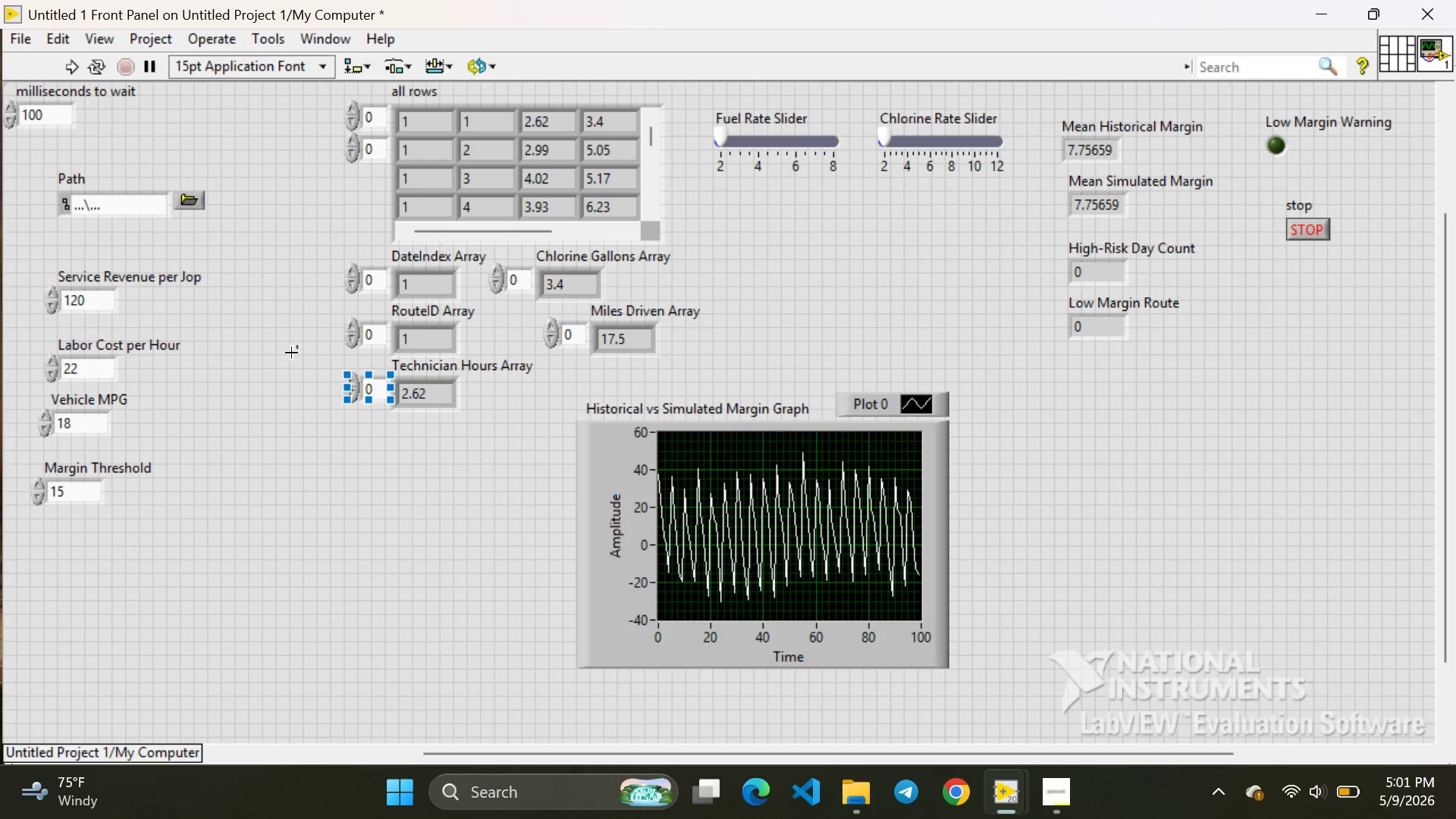 
wait(9.03)
 